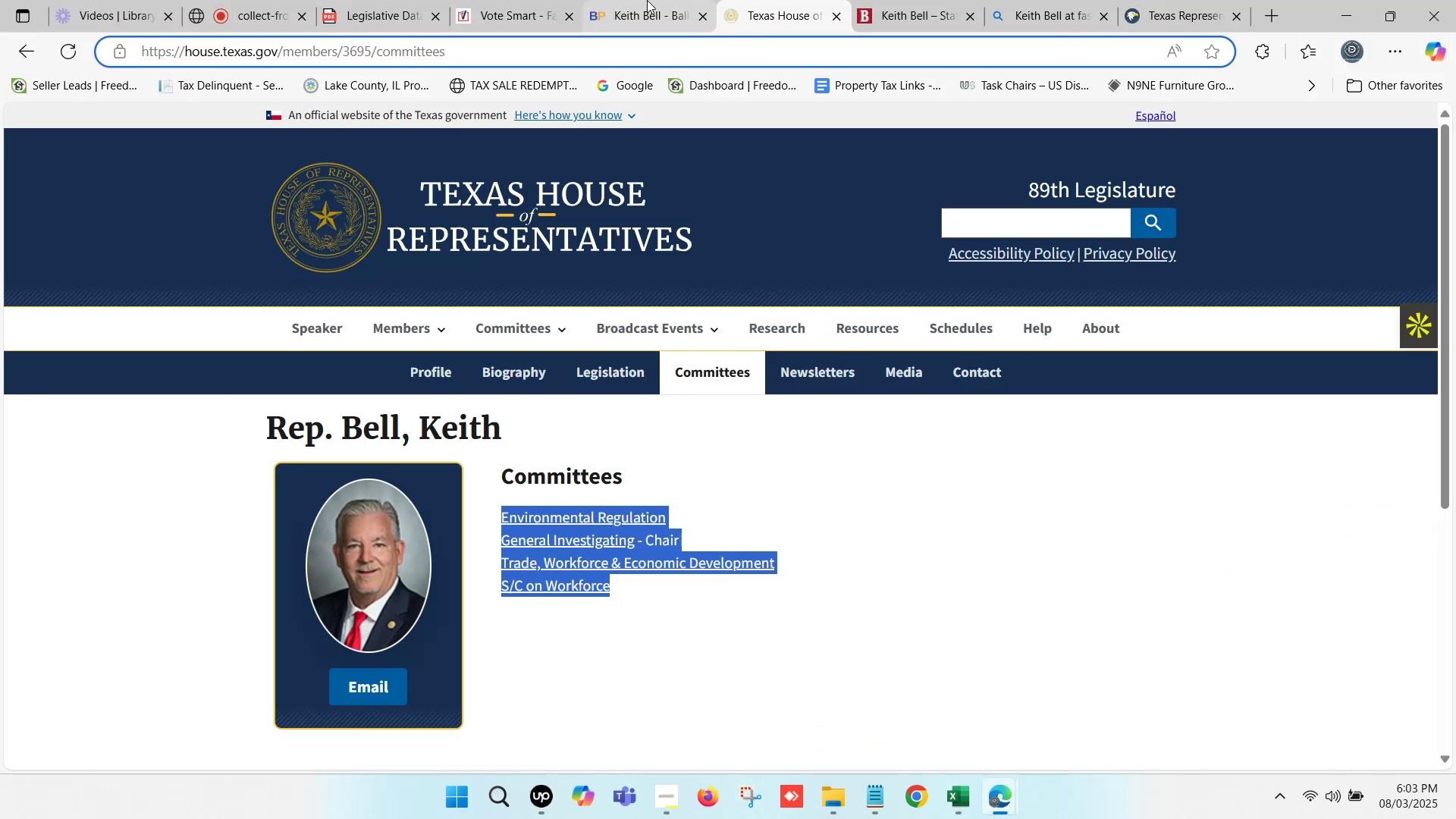 
left_click([647, 0])
 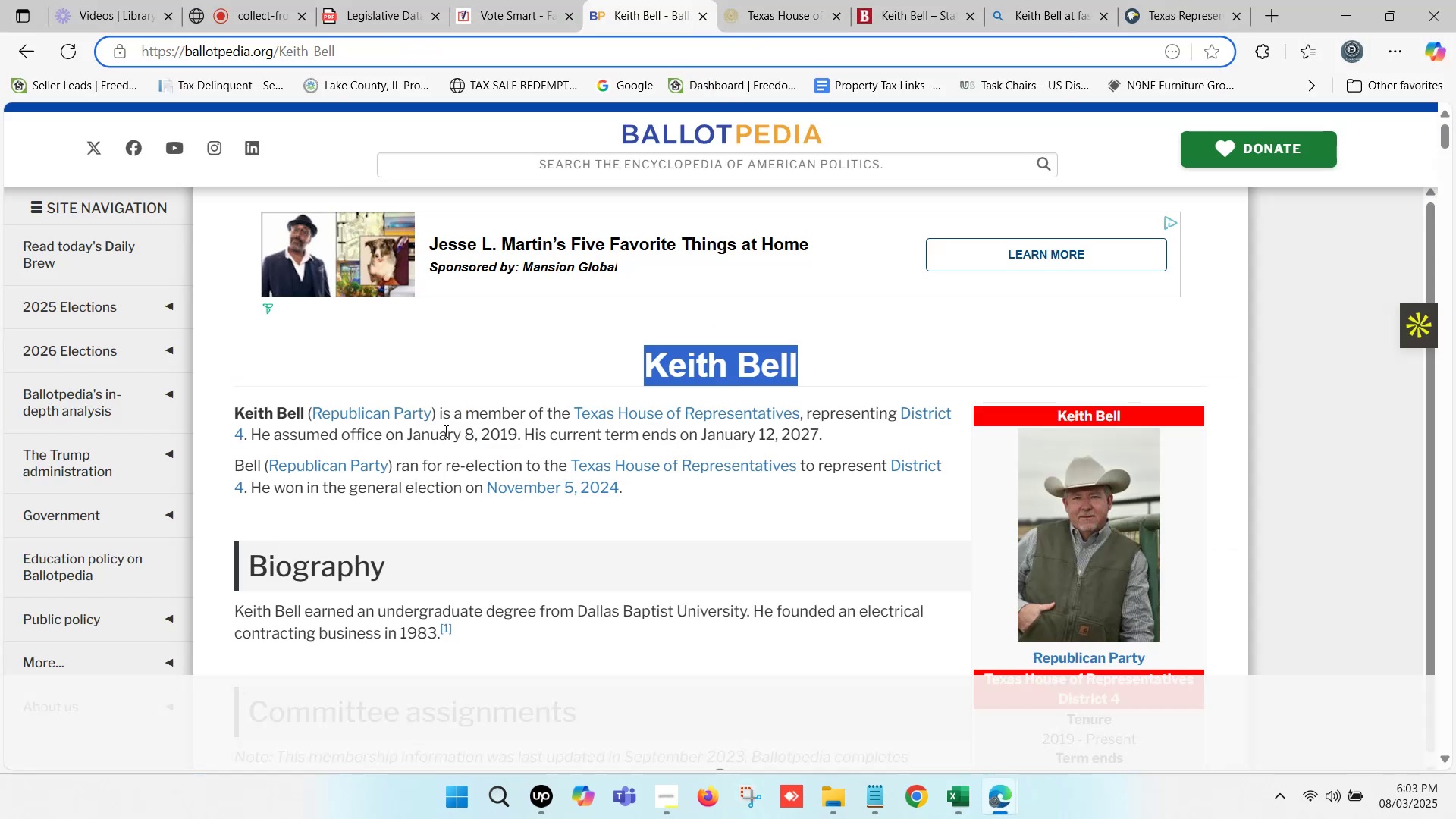 
scroll: coordinate [471, 440], scroll_direction: up, amount: 10.0
 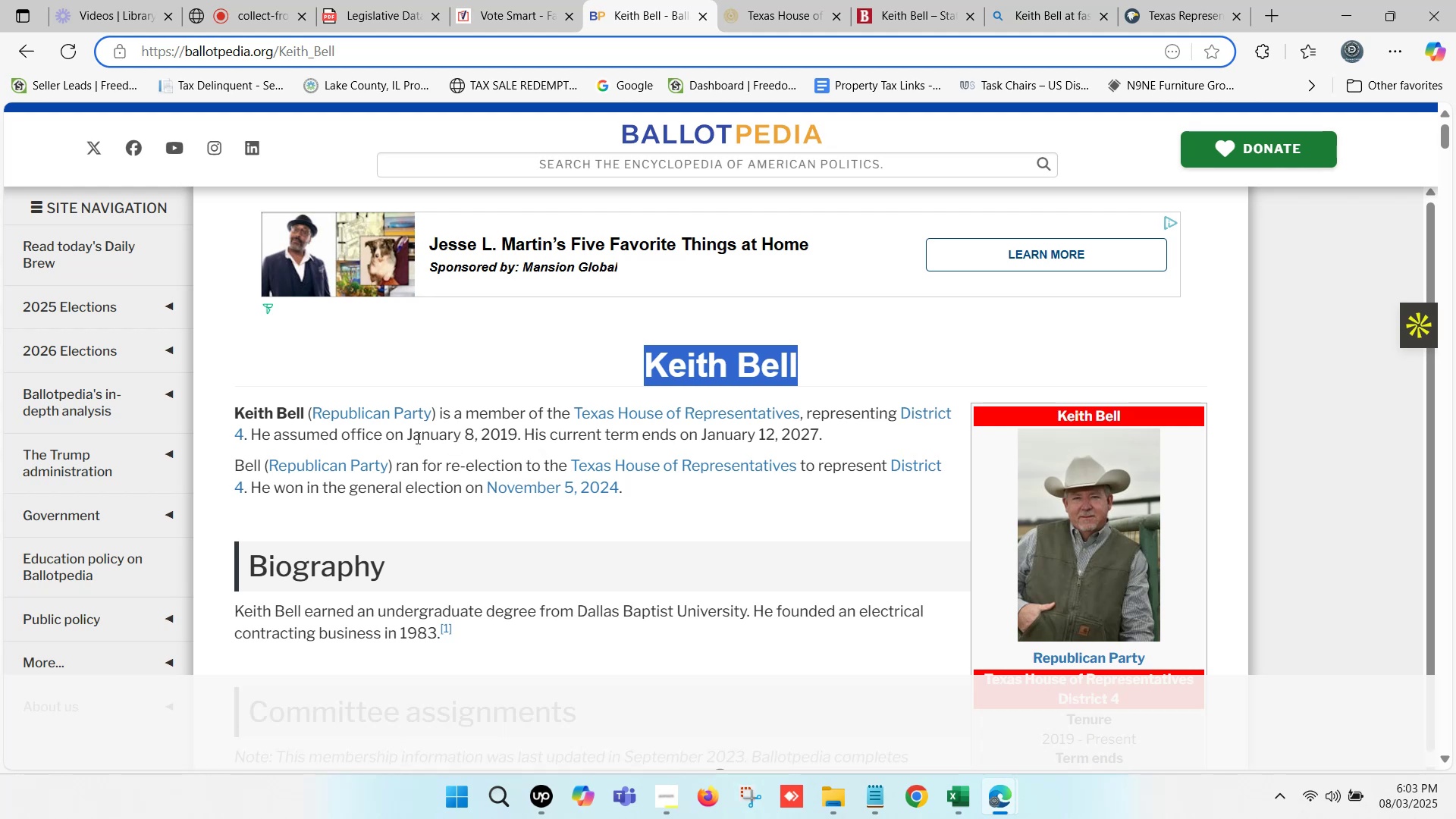 
left_click_drag(start_coordinate=[406, 432], to_coordinate=[815, 436])
 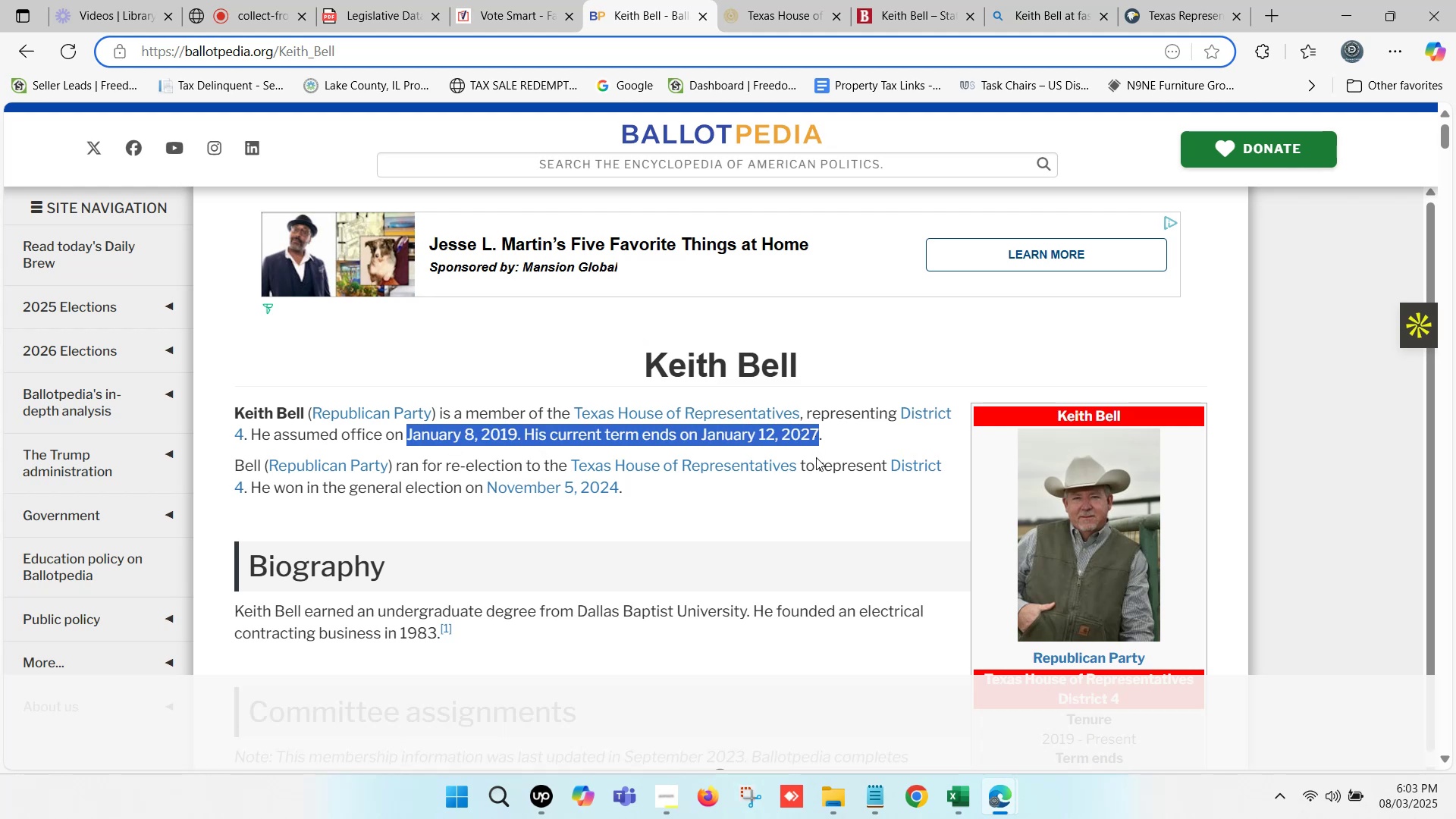 
key(Control+C)
 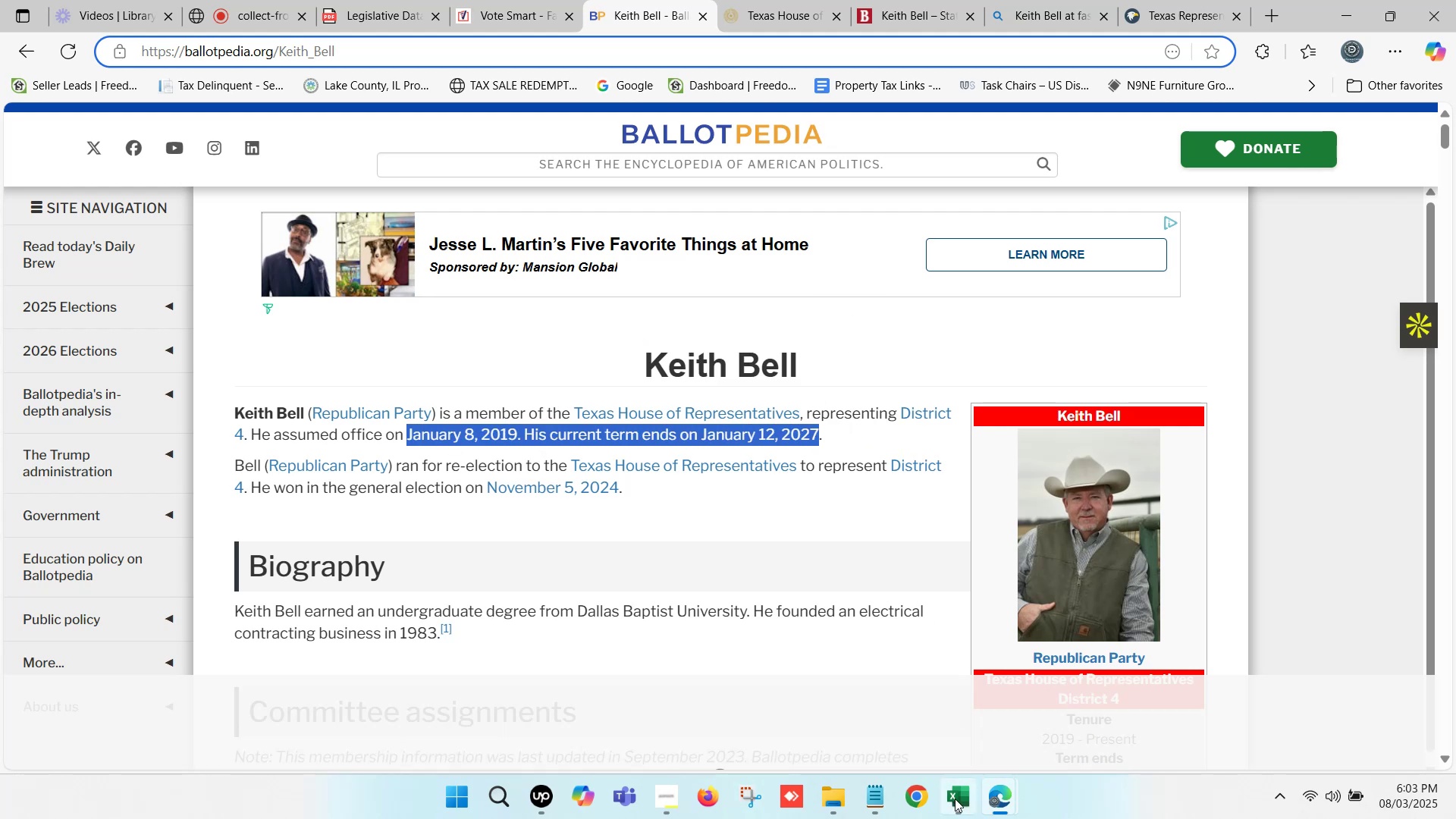 
left_click([955, 799])
 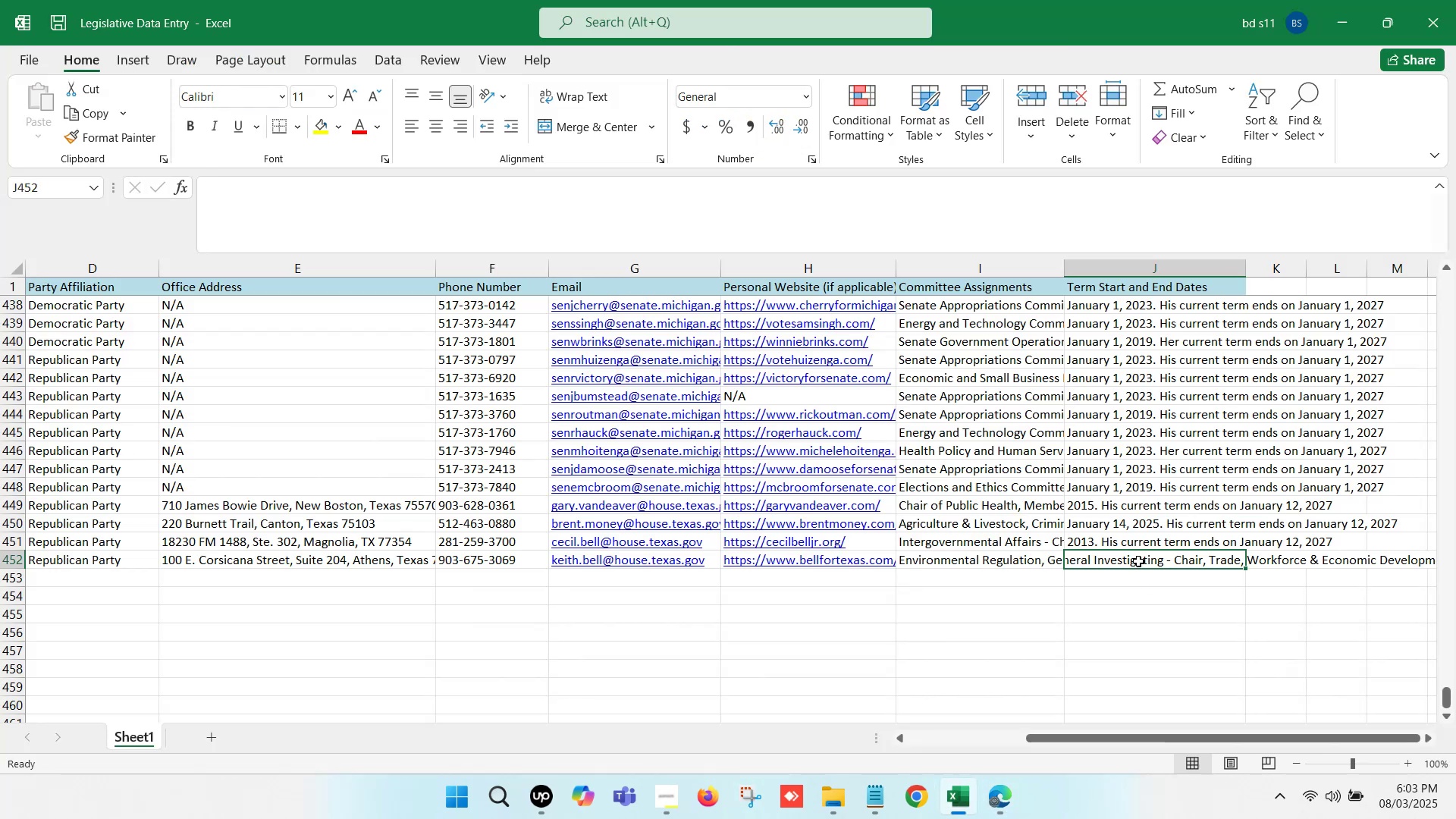 
double_click([1138, 561])
 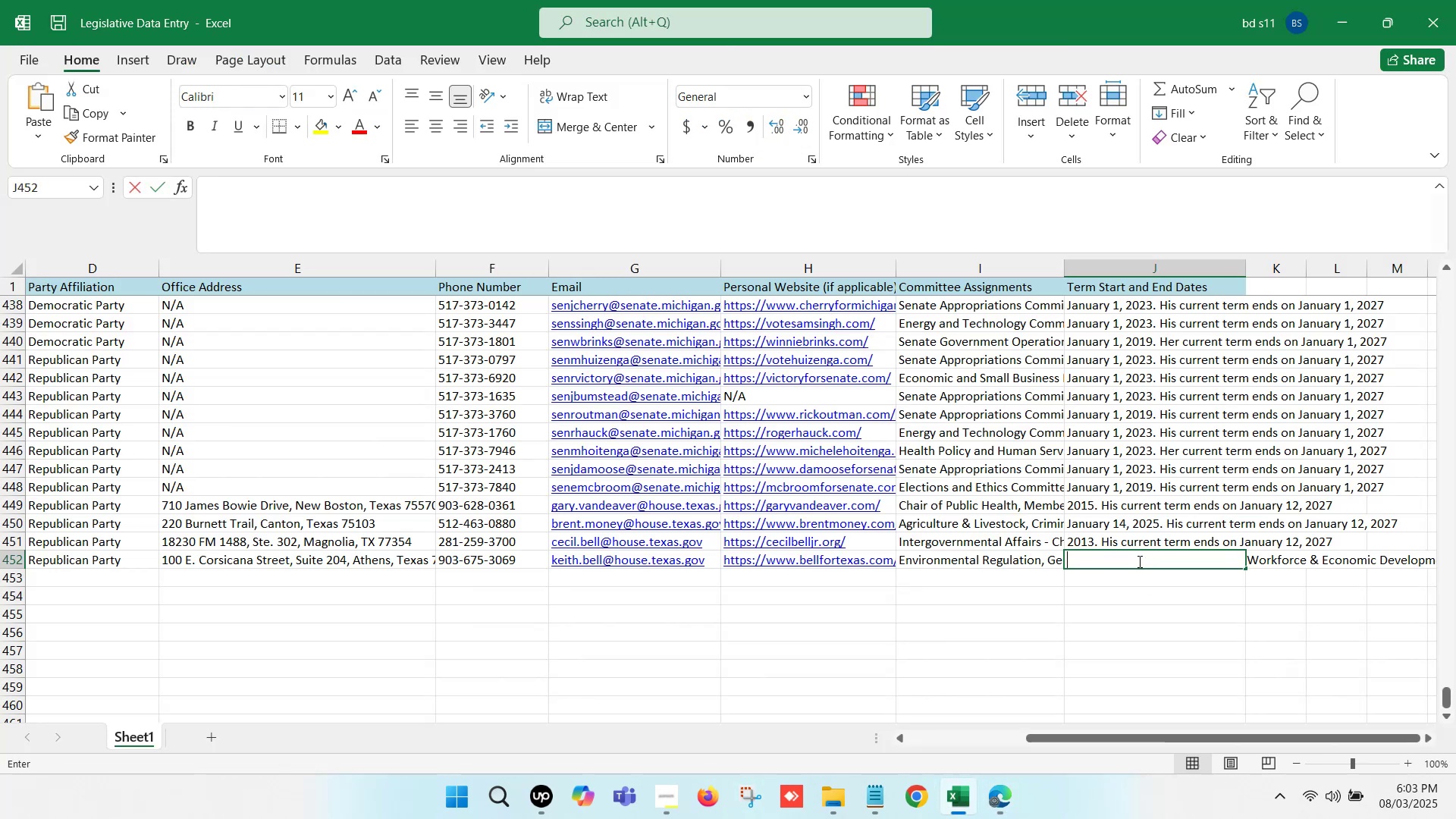 
key(Control+V)
 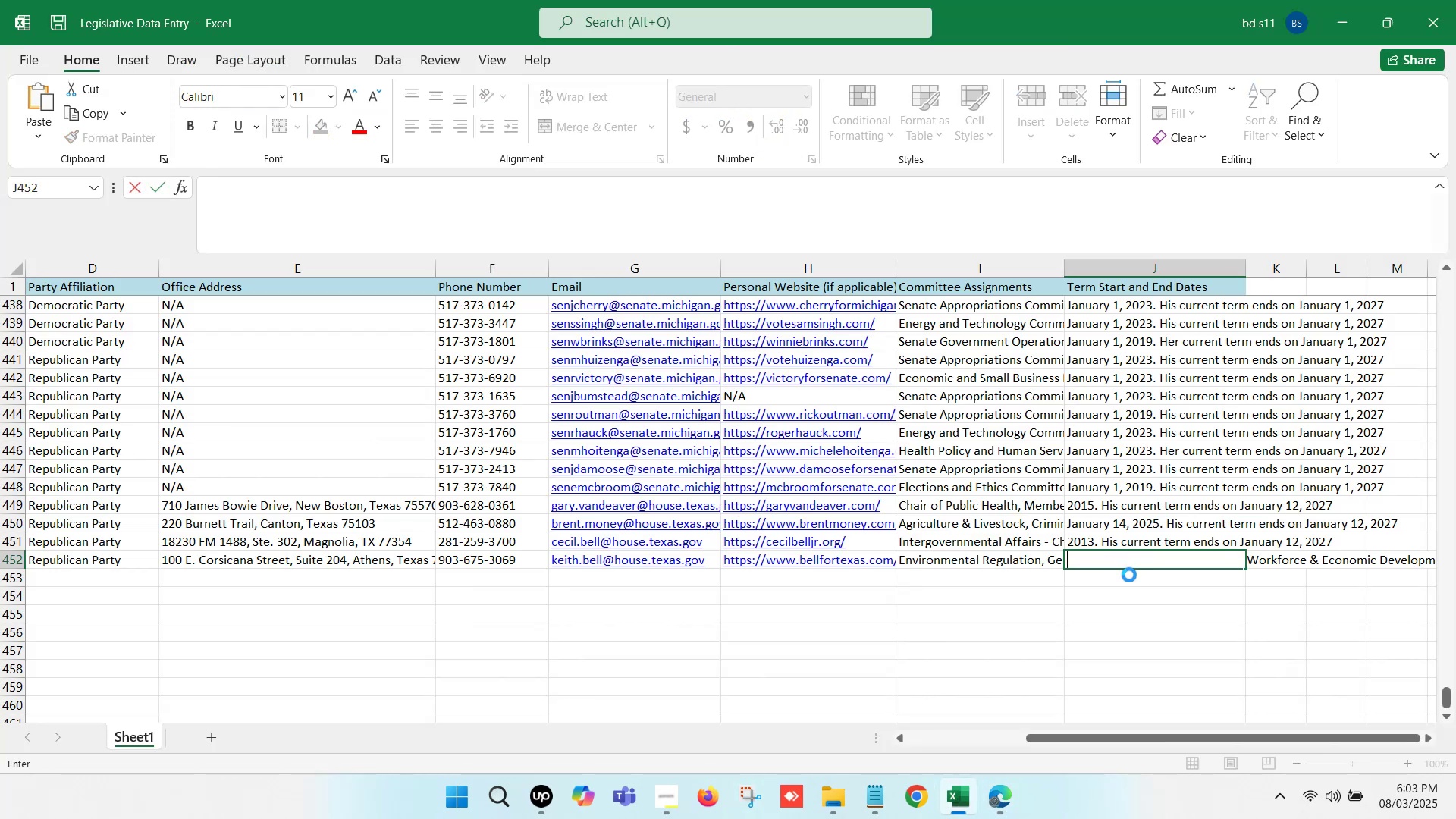 
left_click([1125, 582])
 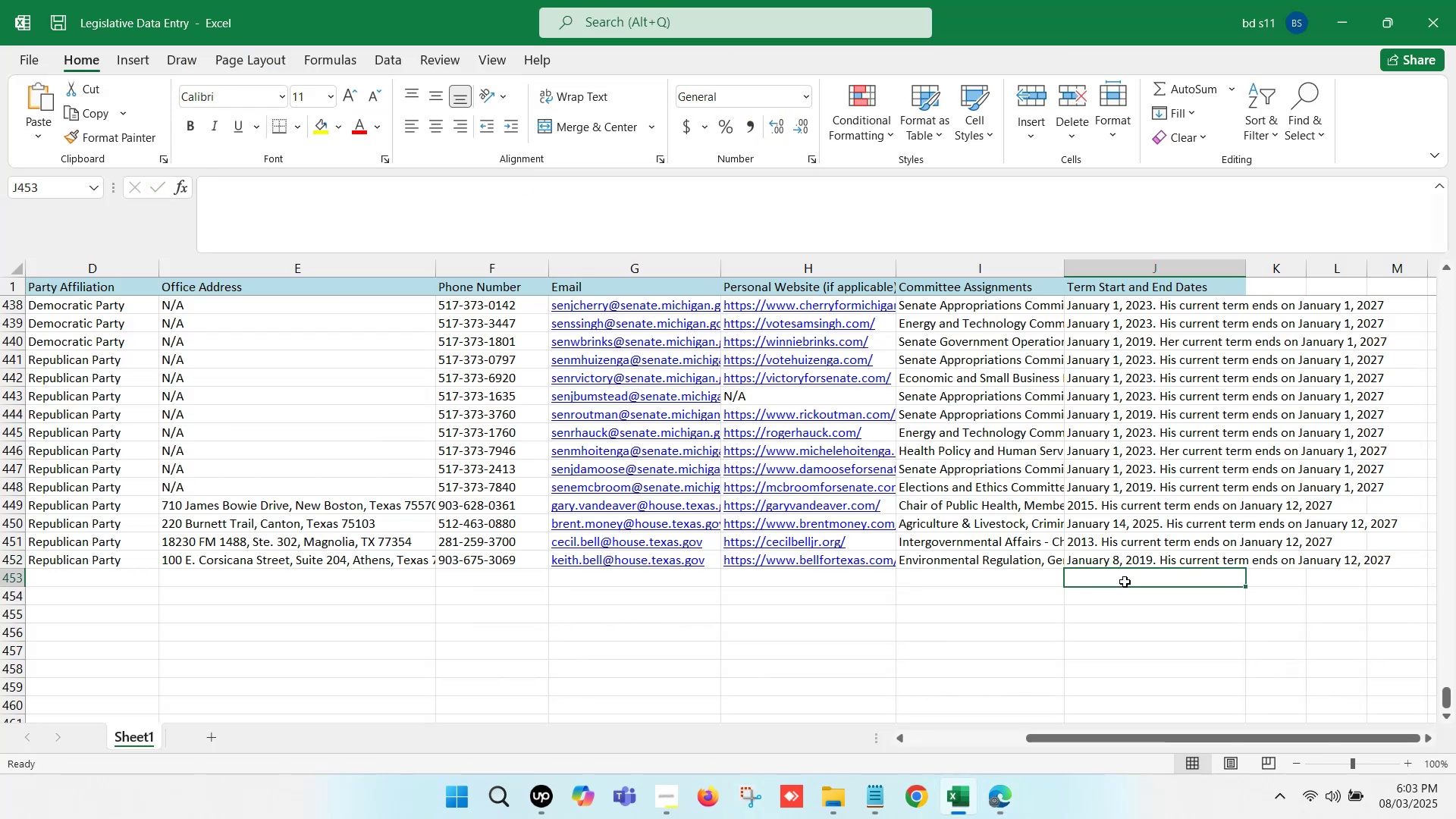 
key(Control+S)
 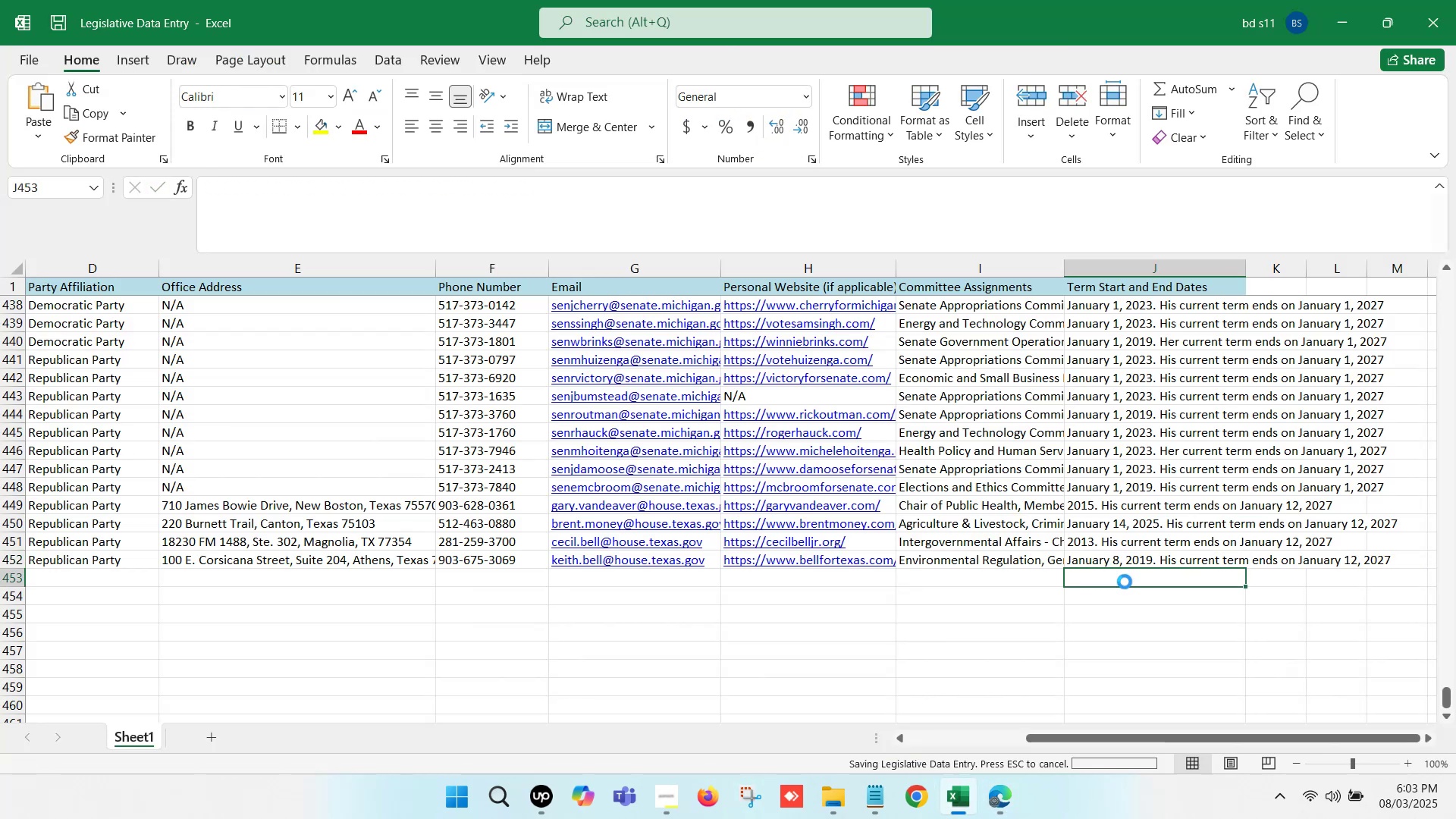 
key(Control+S)
 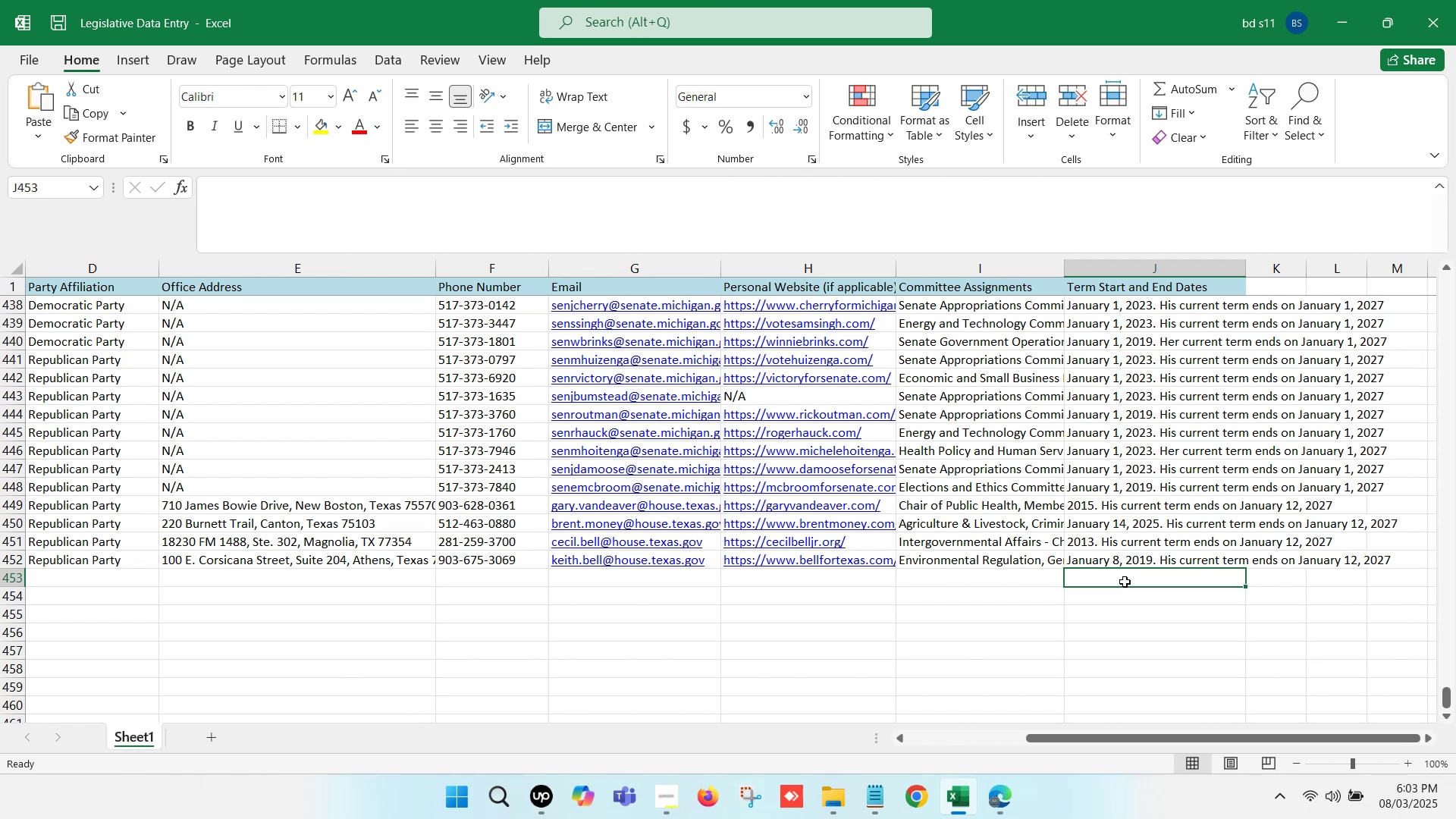 
wait(26.82)
 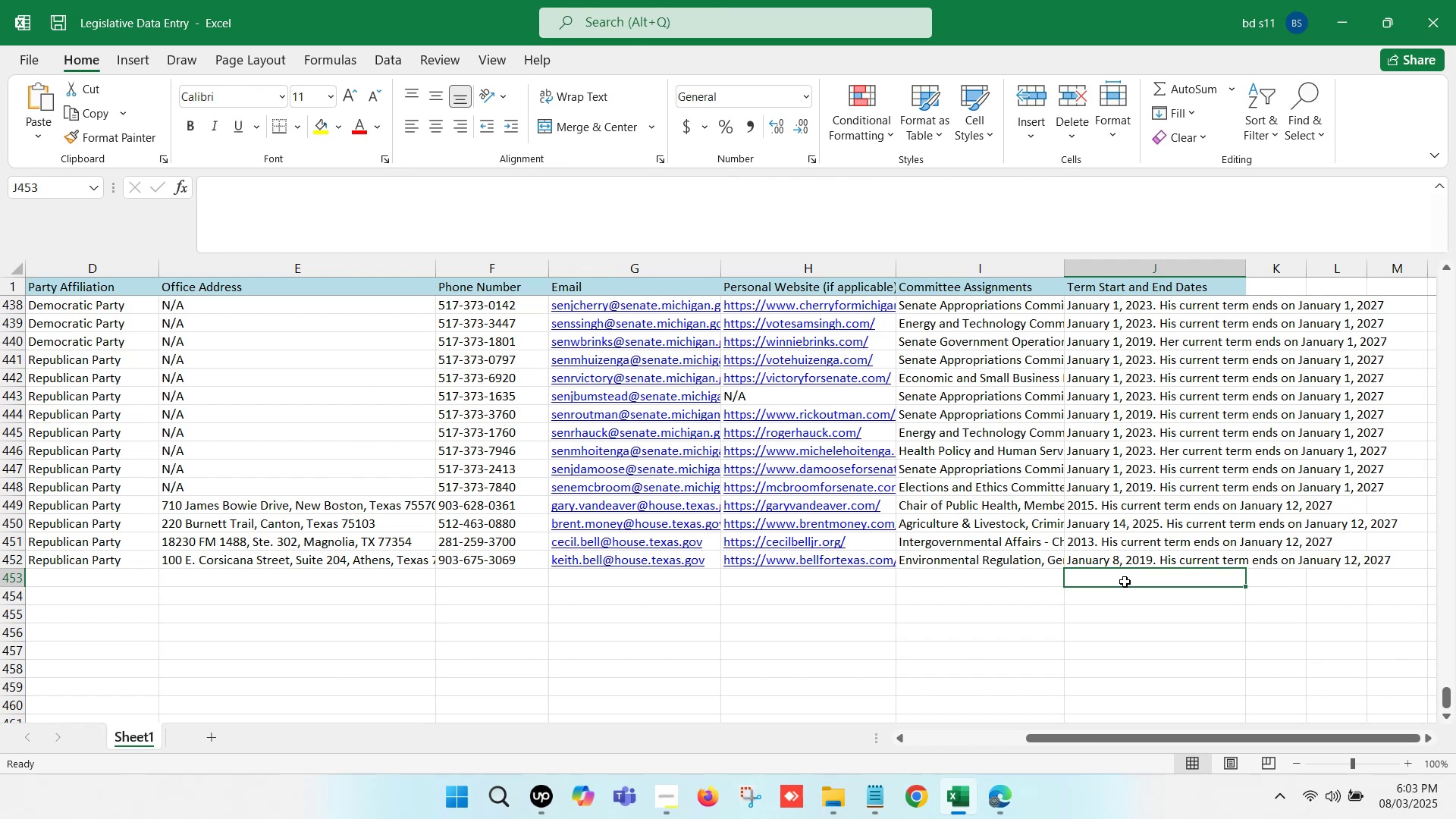 
hold_key(key=ArrowDown, duration=0.37)
 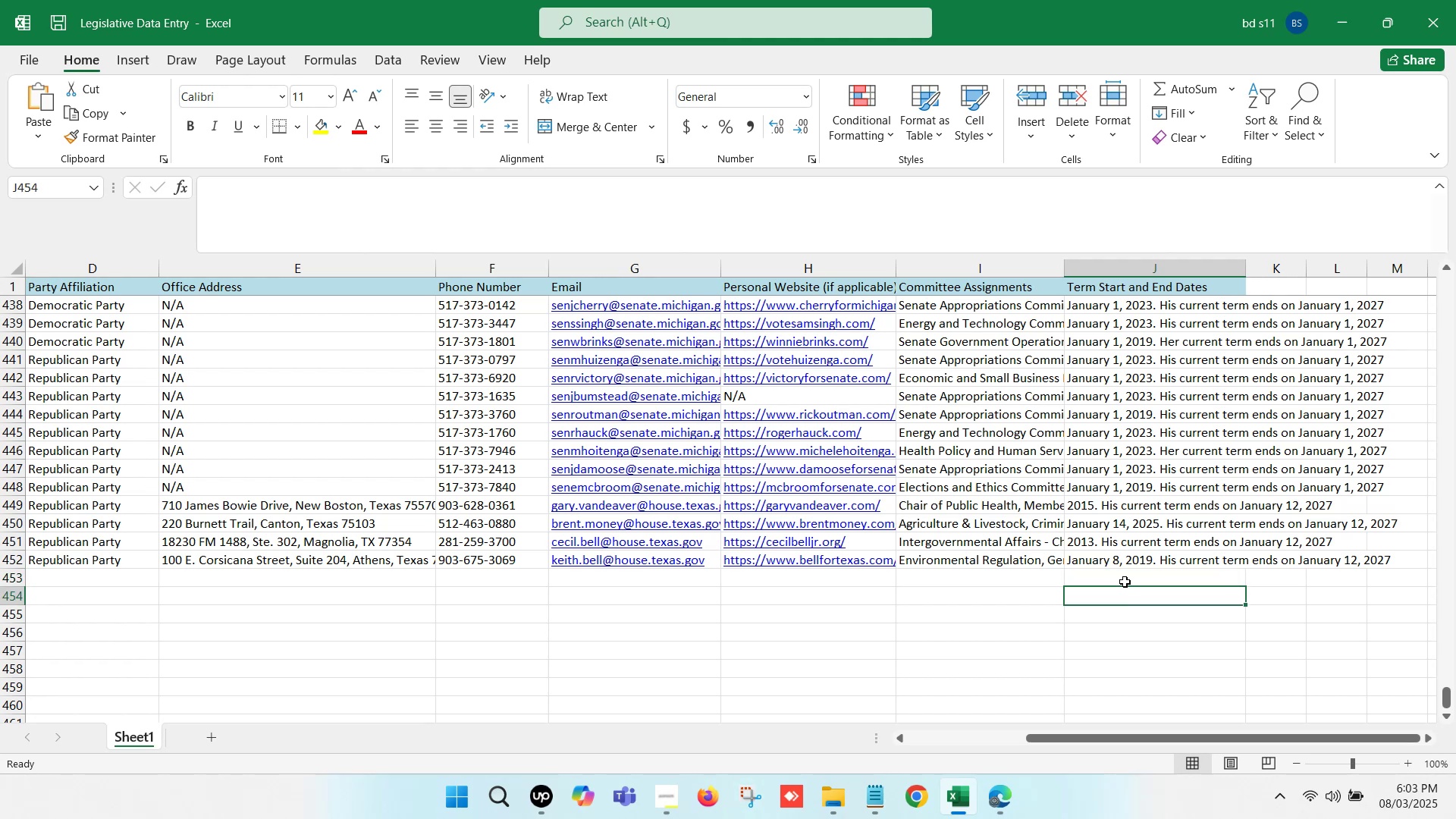 
hold_key(key=ArrowLeft, duration=1.11)
 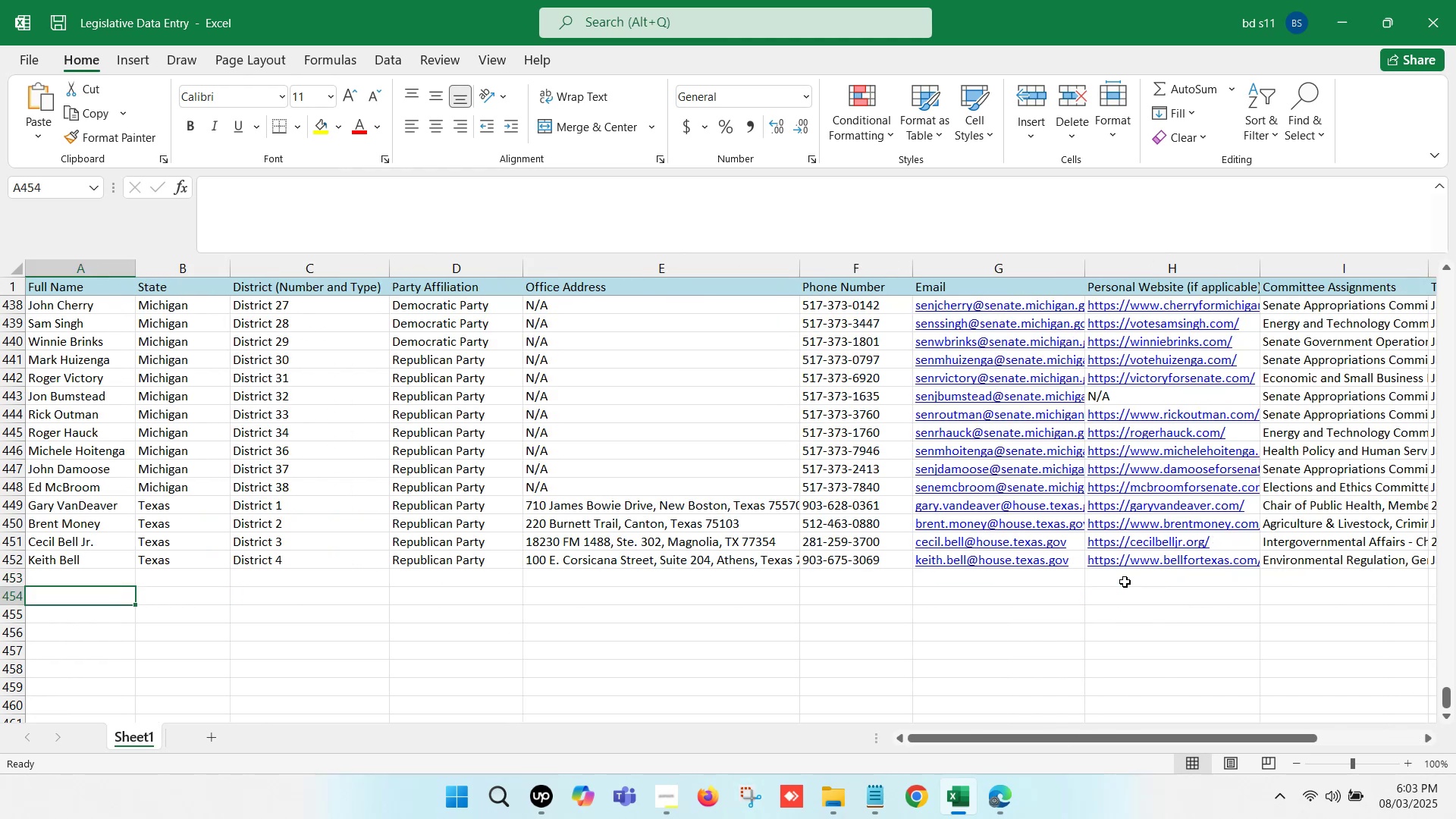 
left_click([497, 625])
 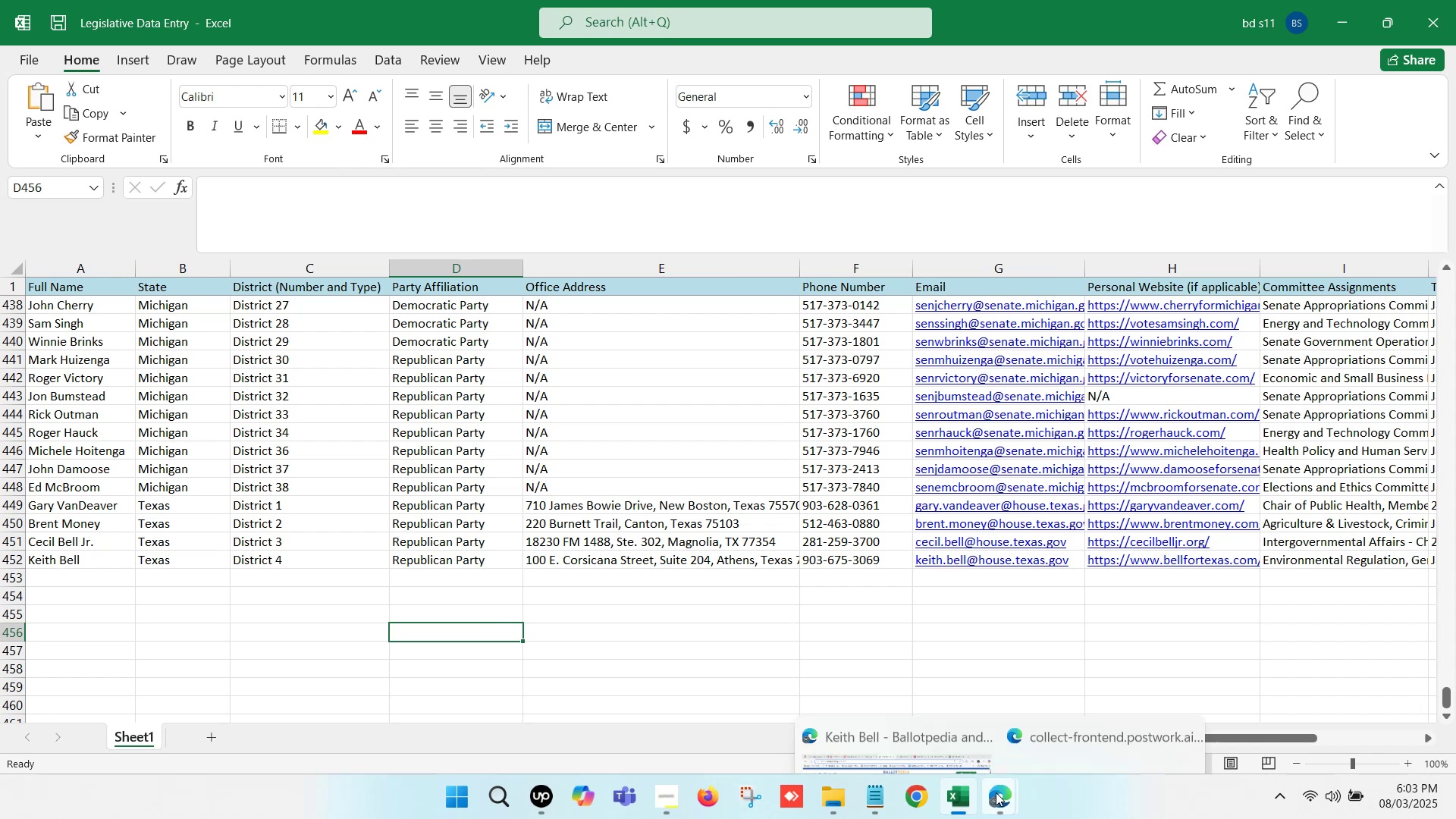 
double_click([882, 698])
 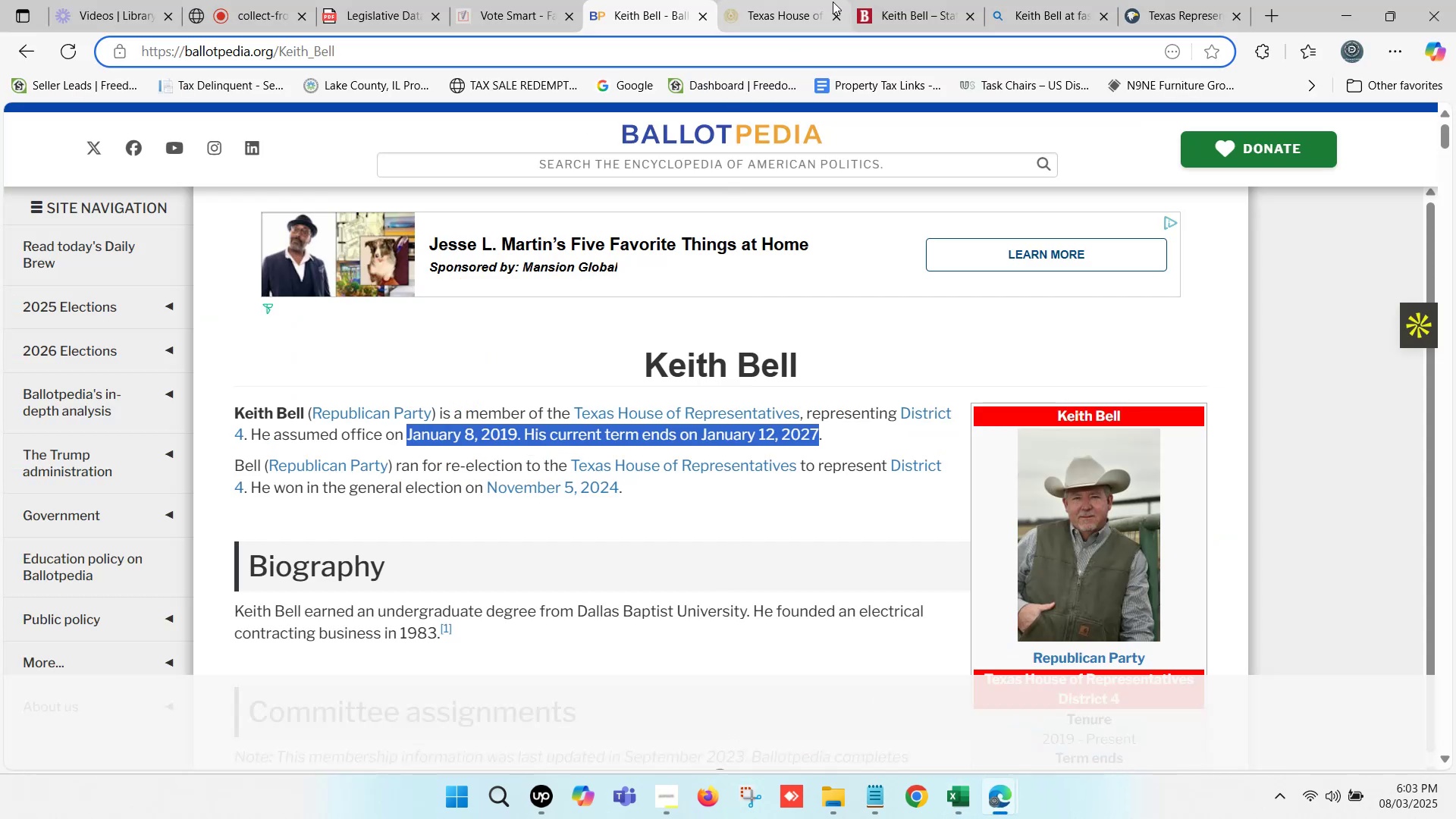 
left_click([837, 23])
 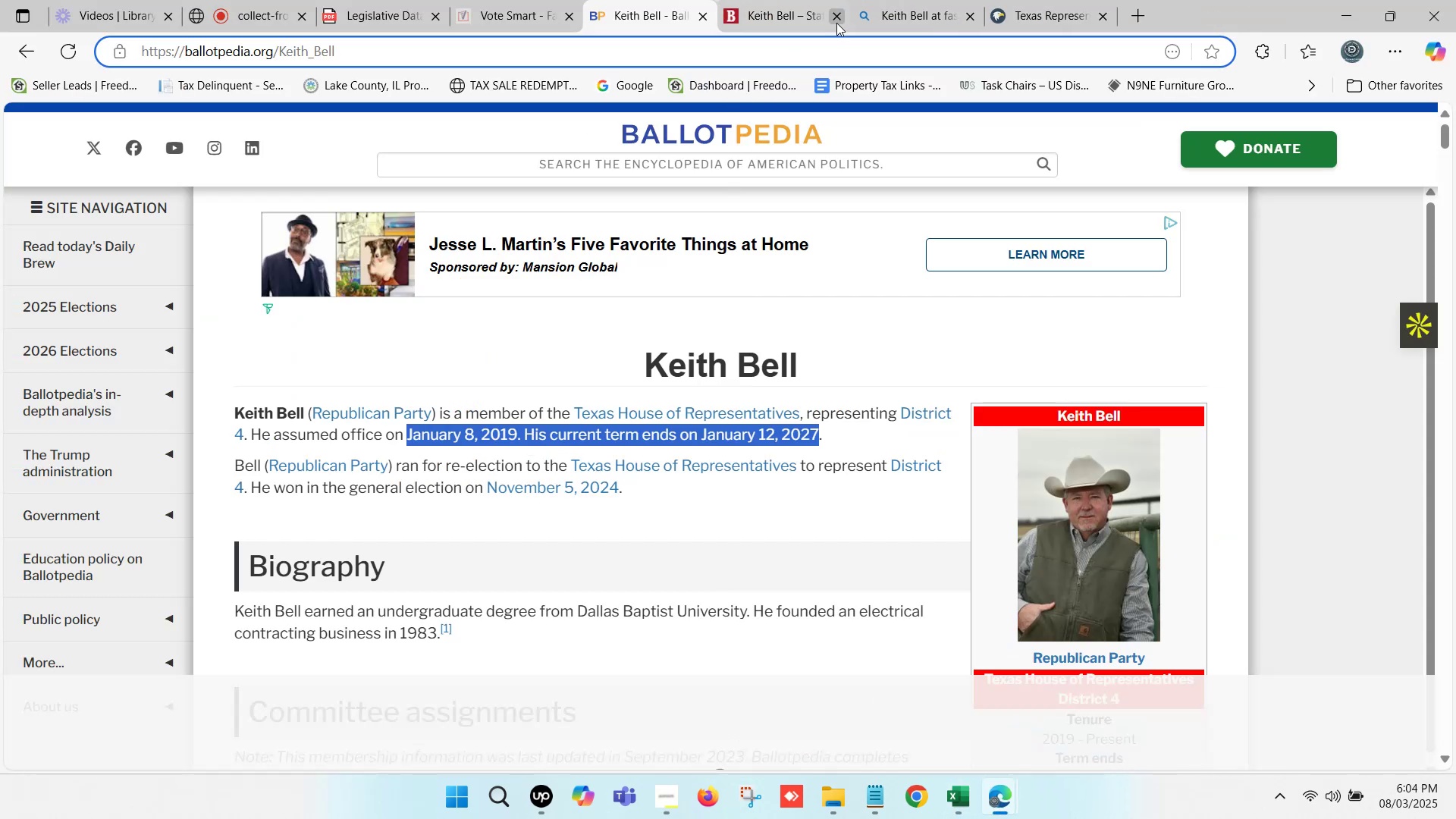 
left_click([836, 23])
 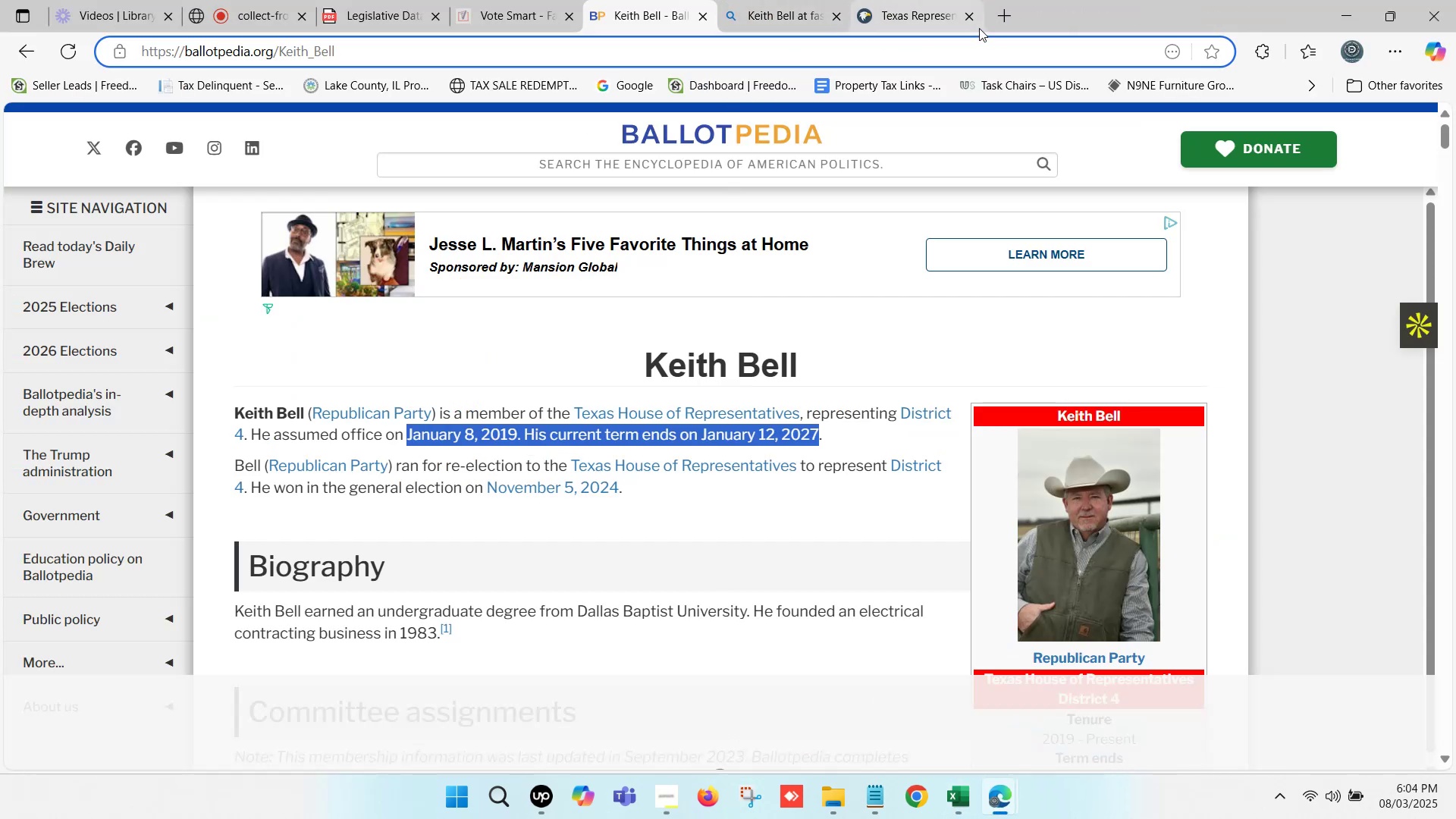 
left_click([974, 20])
 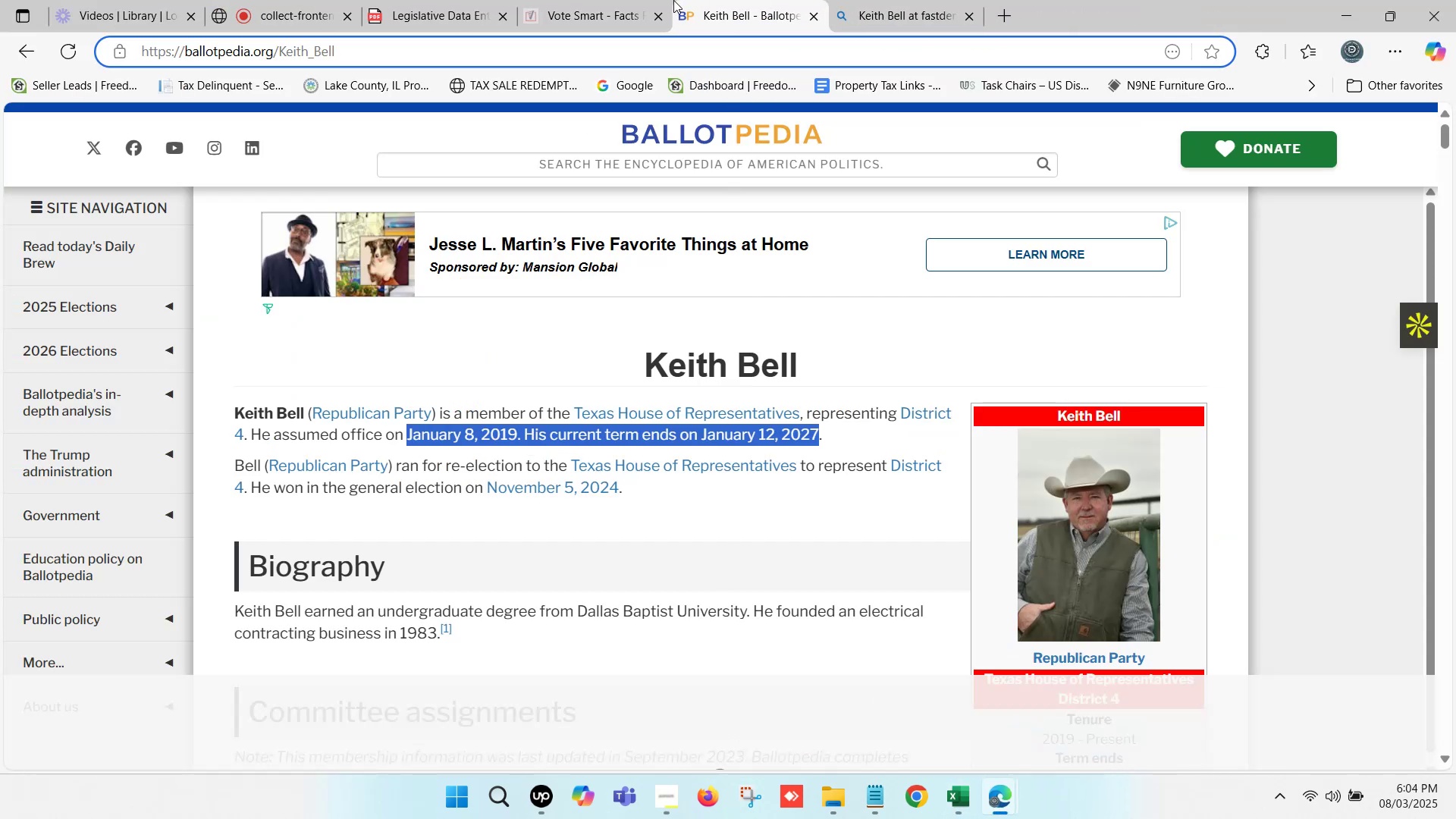 
left_click([657, 0])
 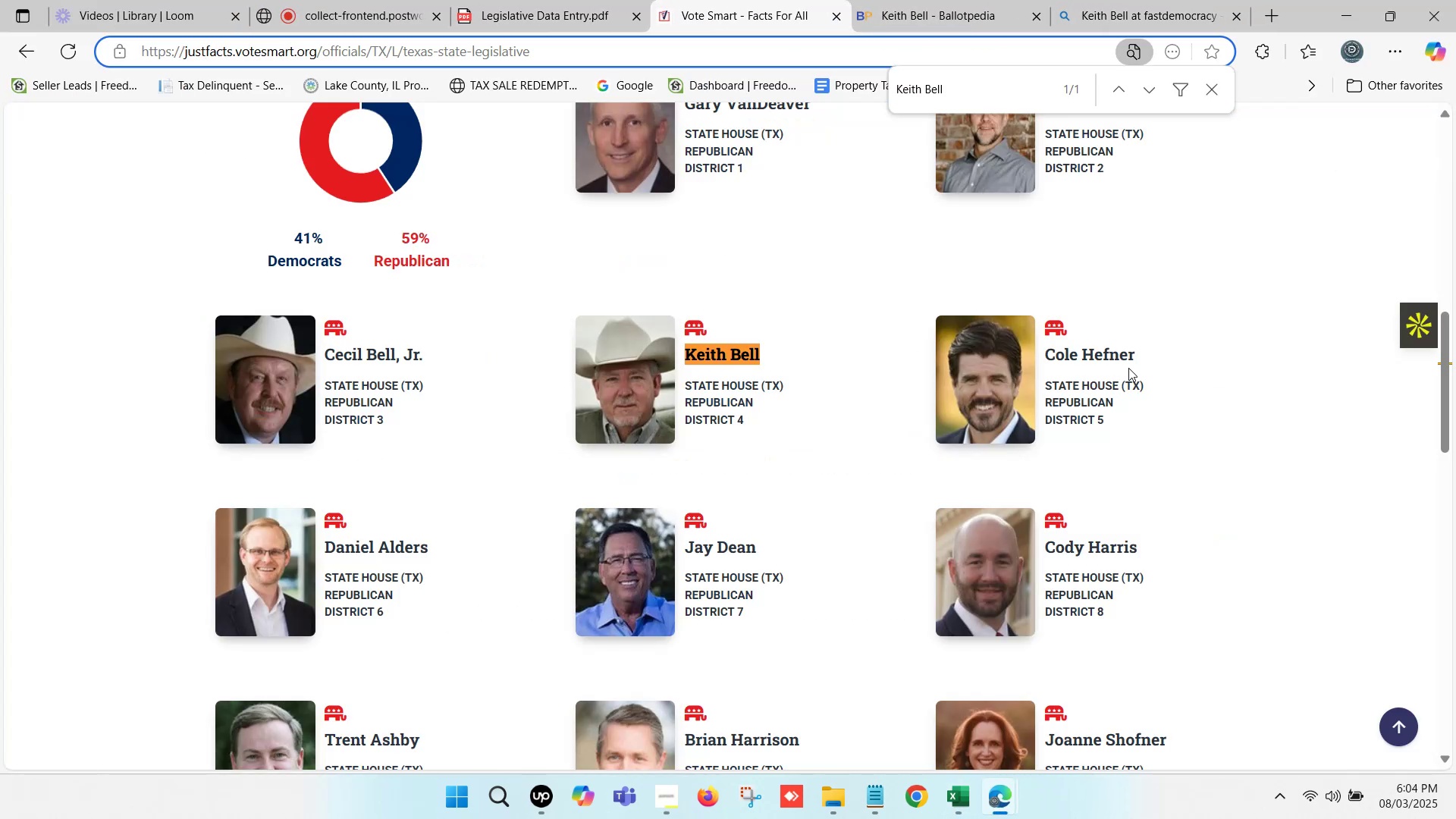 
left_click_drag(start_coordinate=[1138, 357], to_coordinate=[1046, 355])
 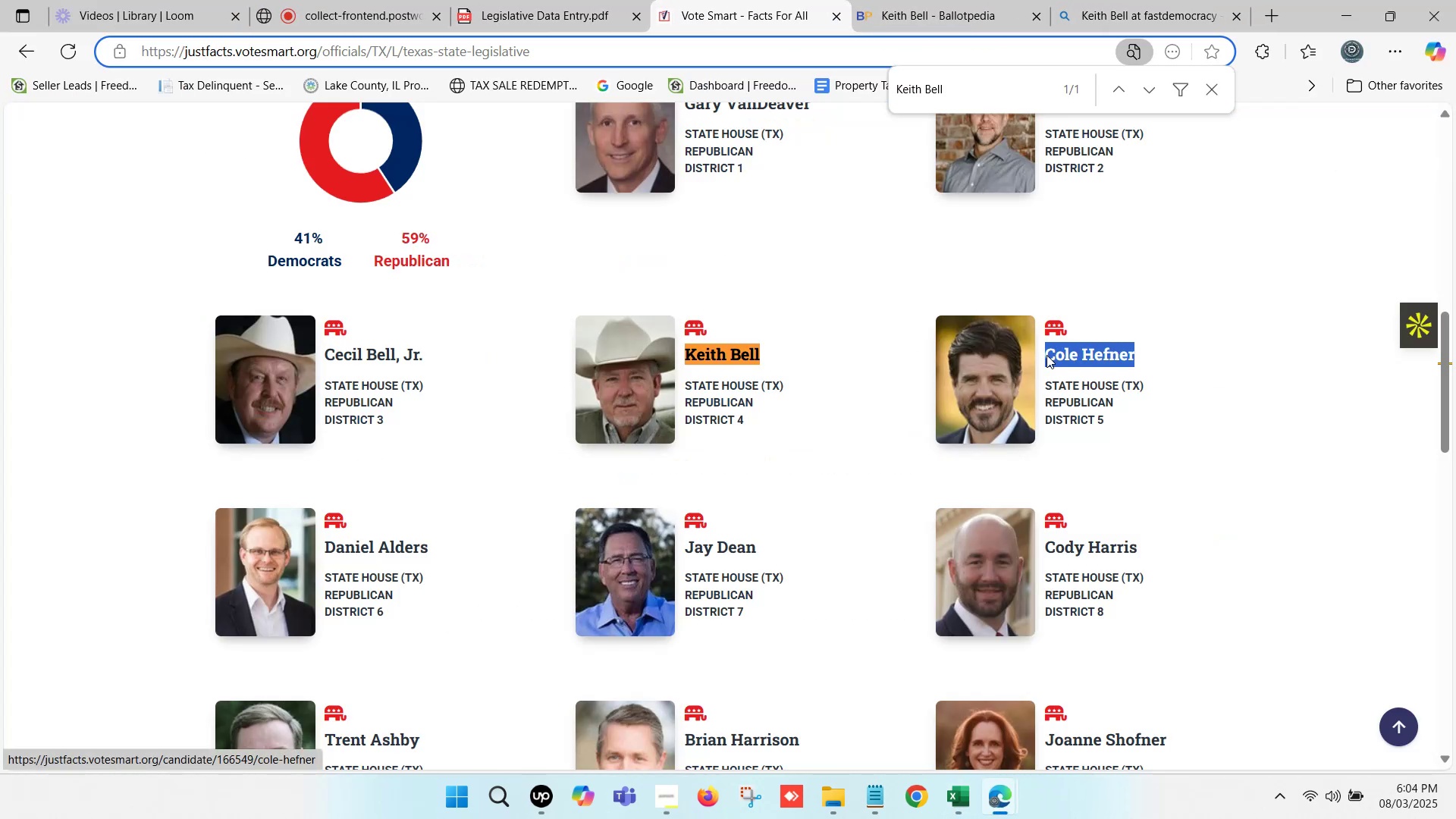 
key(Control+C)
 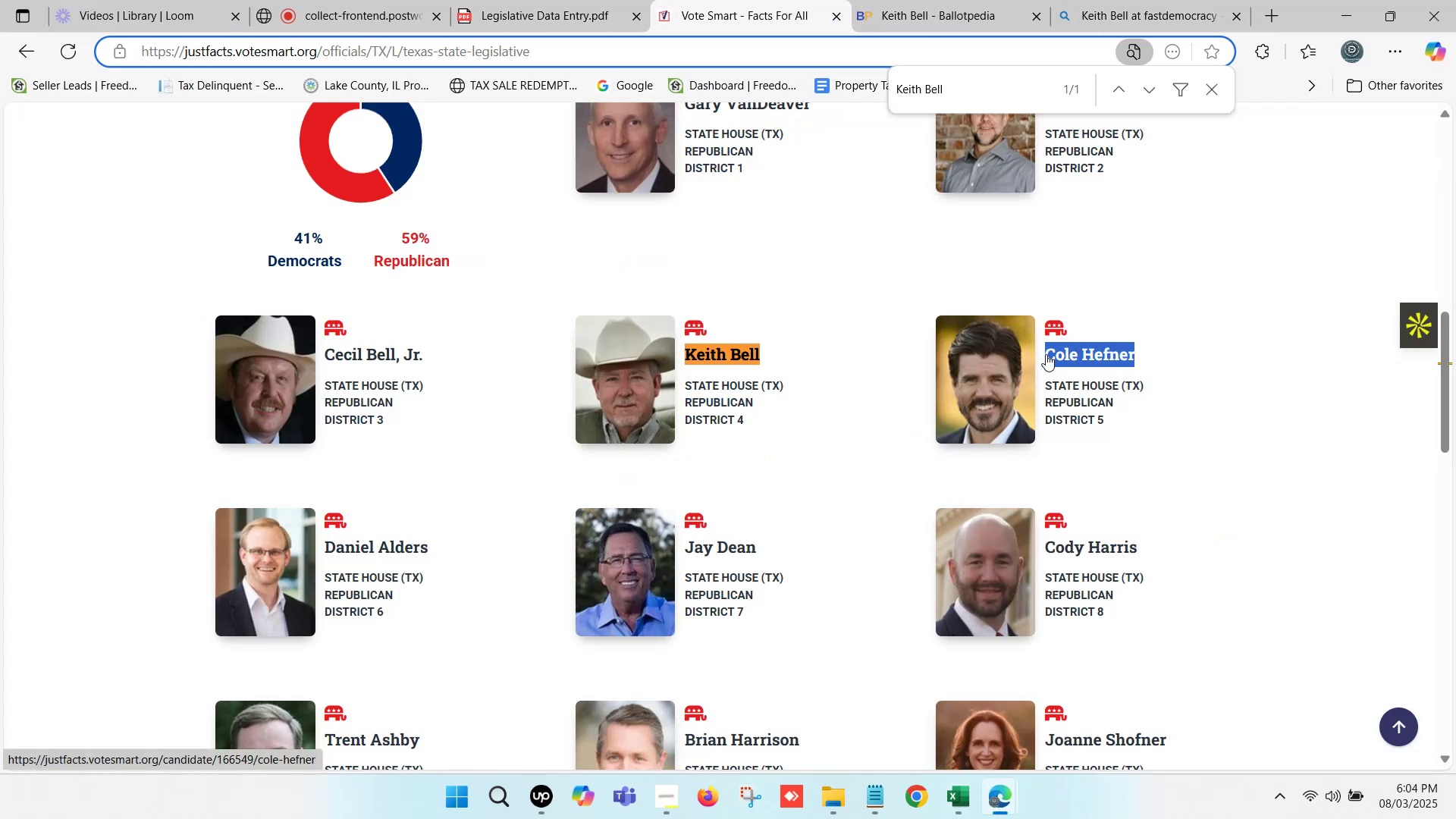 
key(Control+F)
 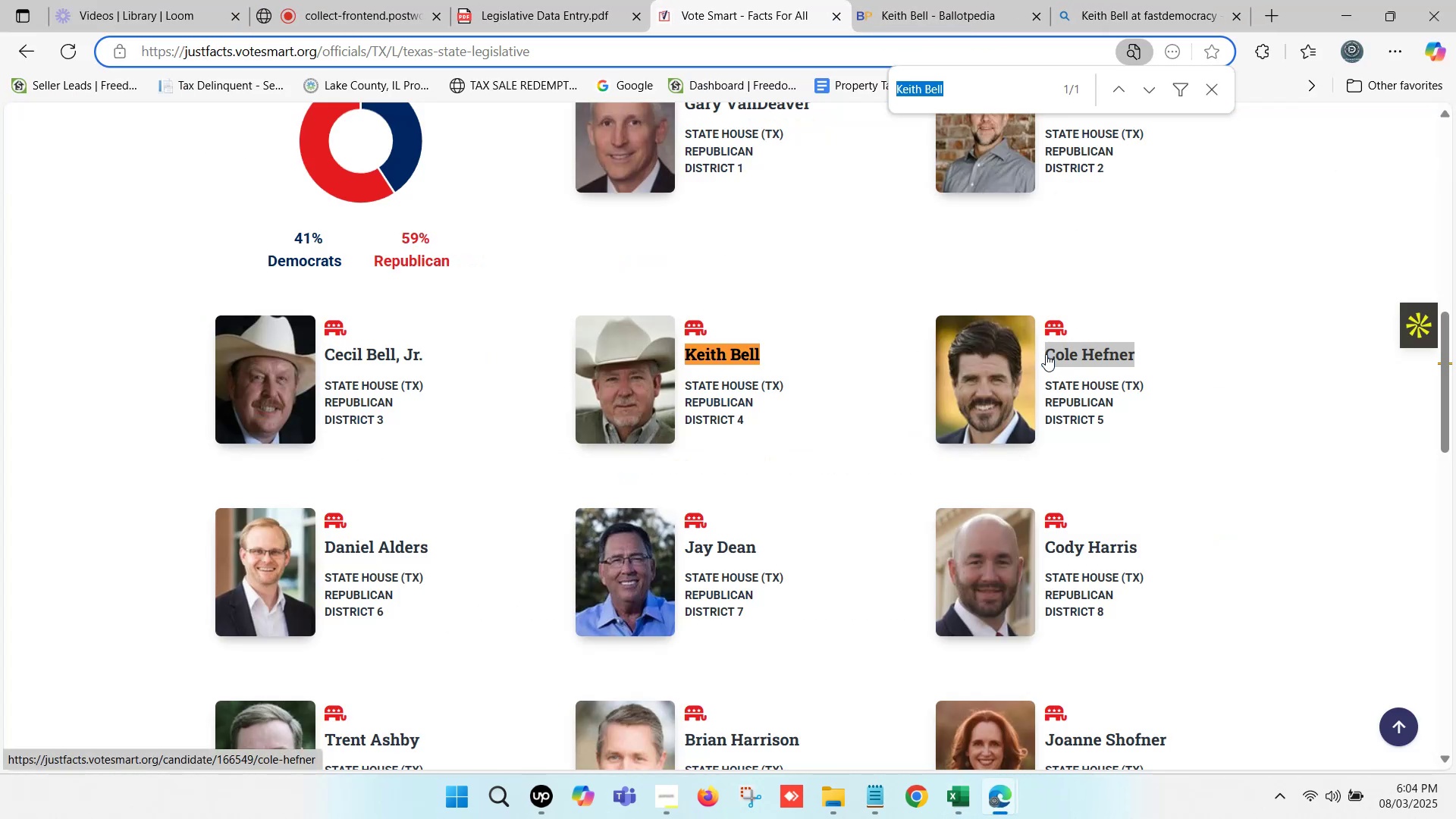 
key(Control+V)
 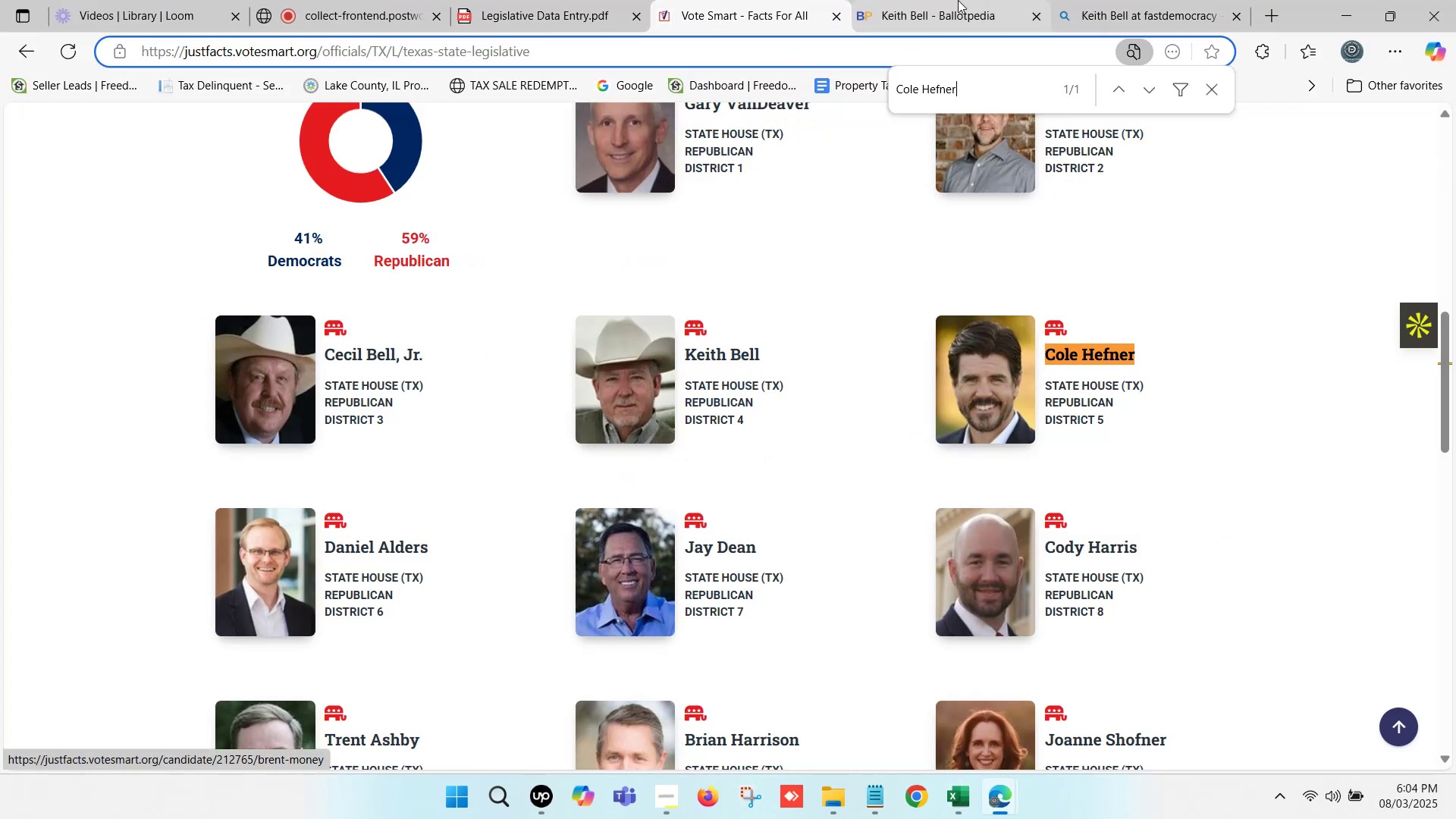 
left_click([955, 0])
 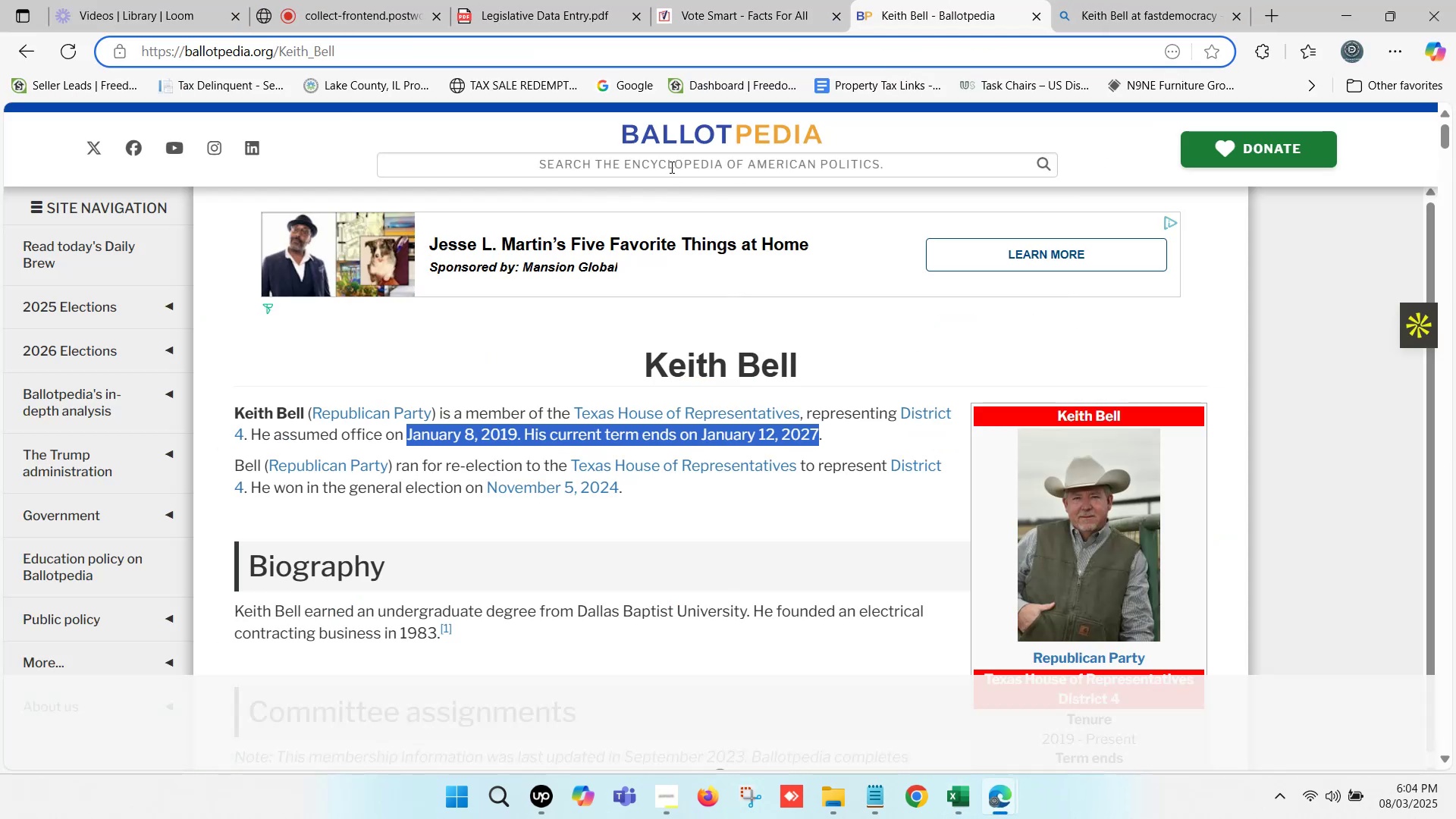 
key(Control+ControlLeft)
 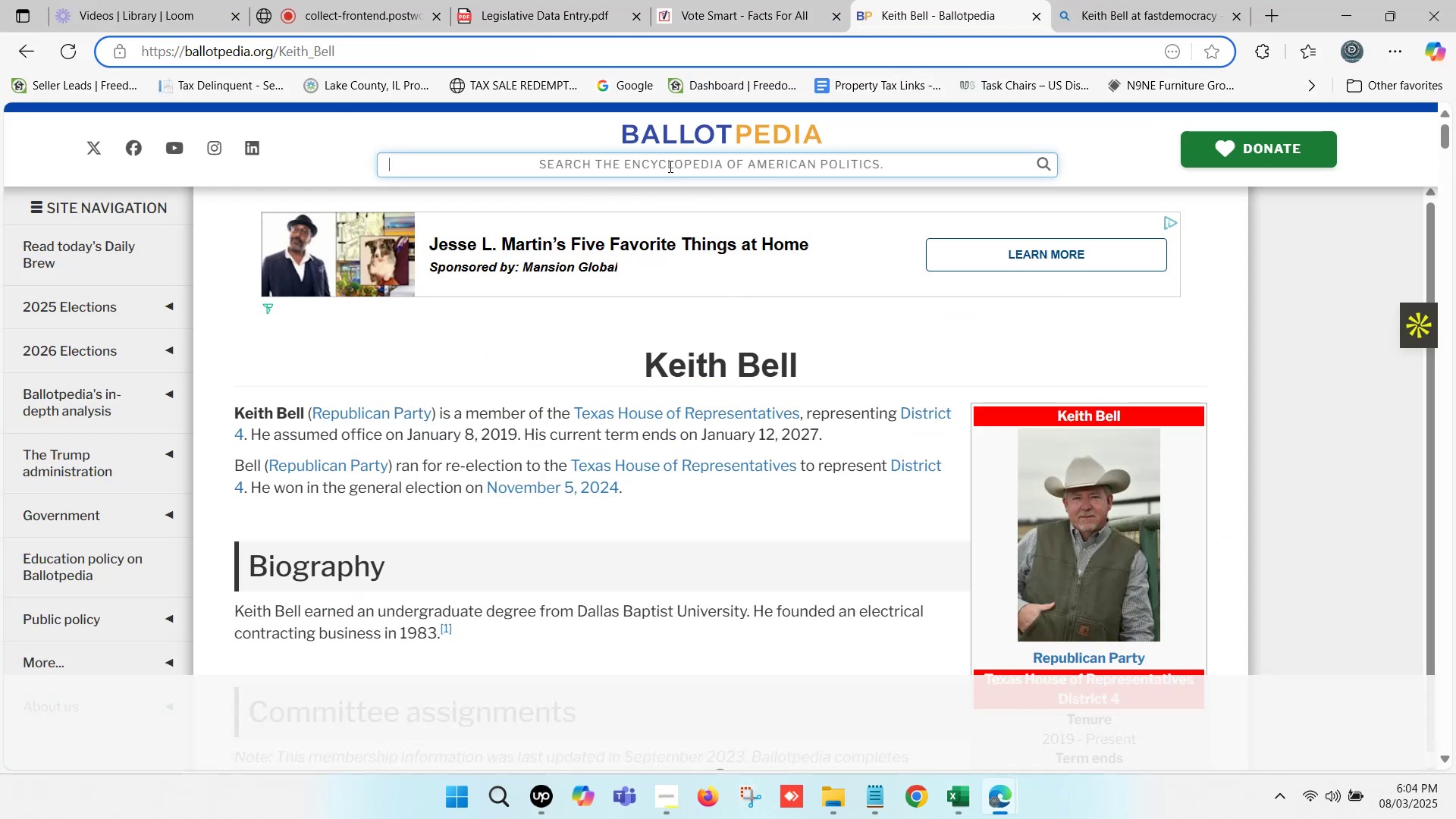 
key(Control+V)
 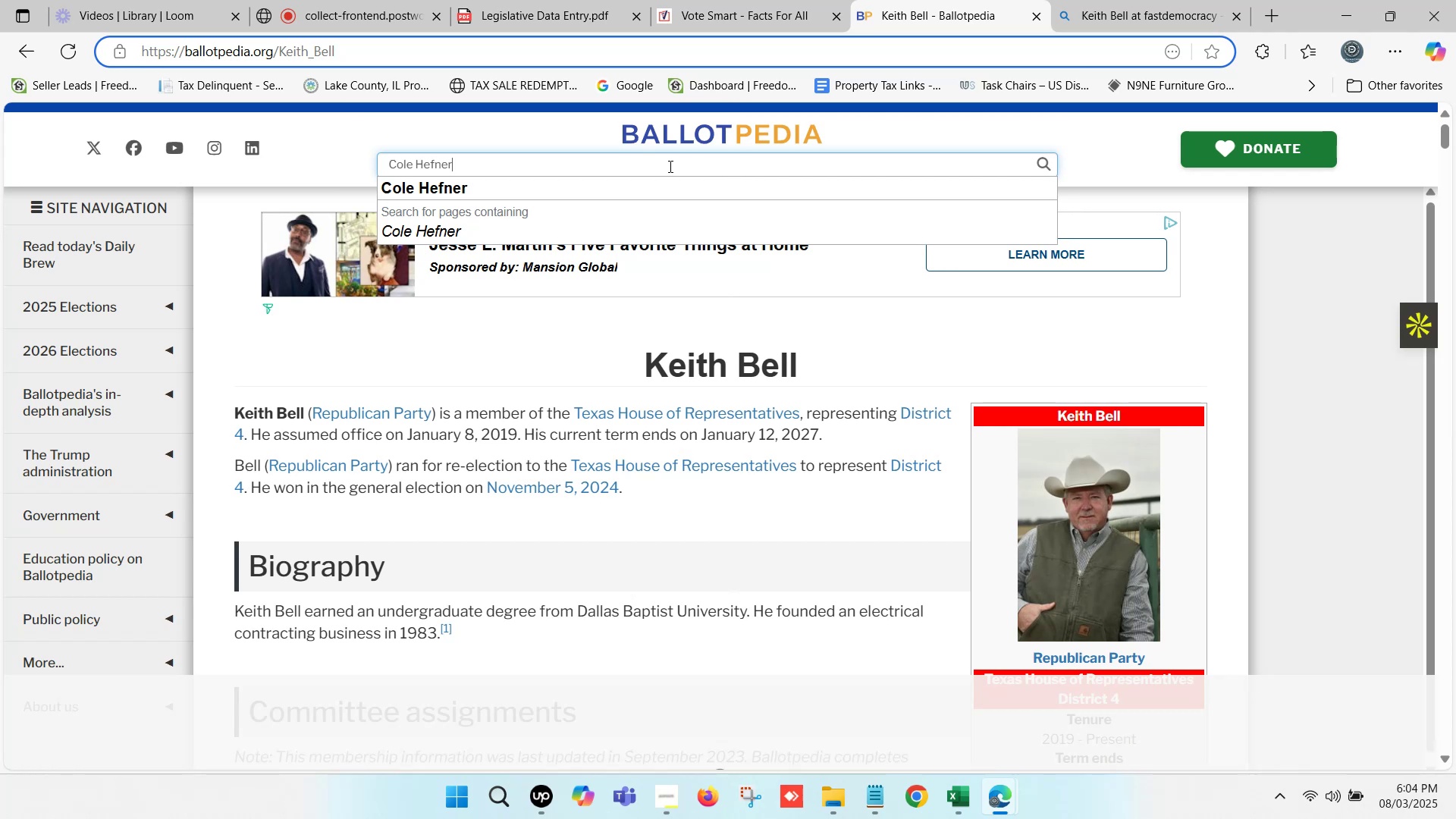 
wait(18.97)
 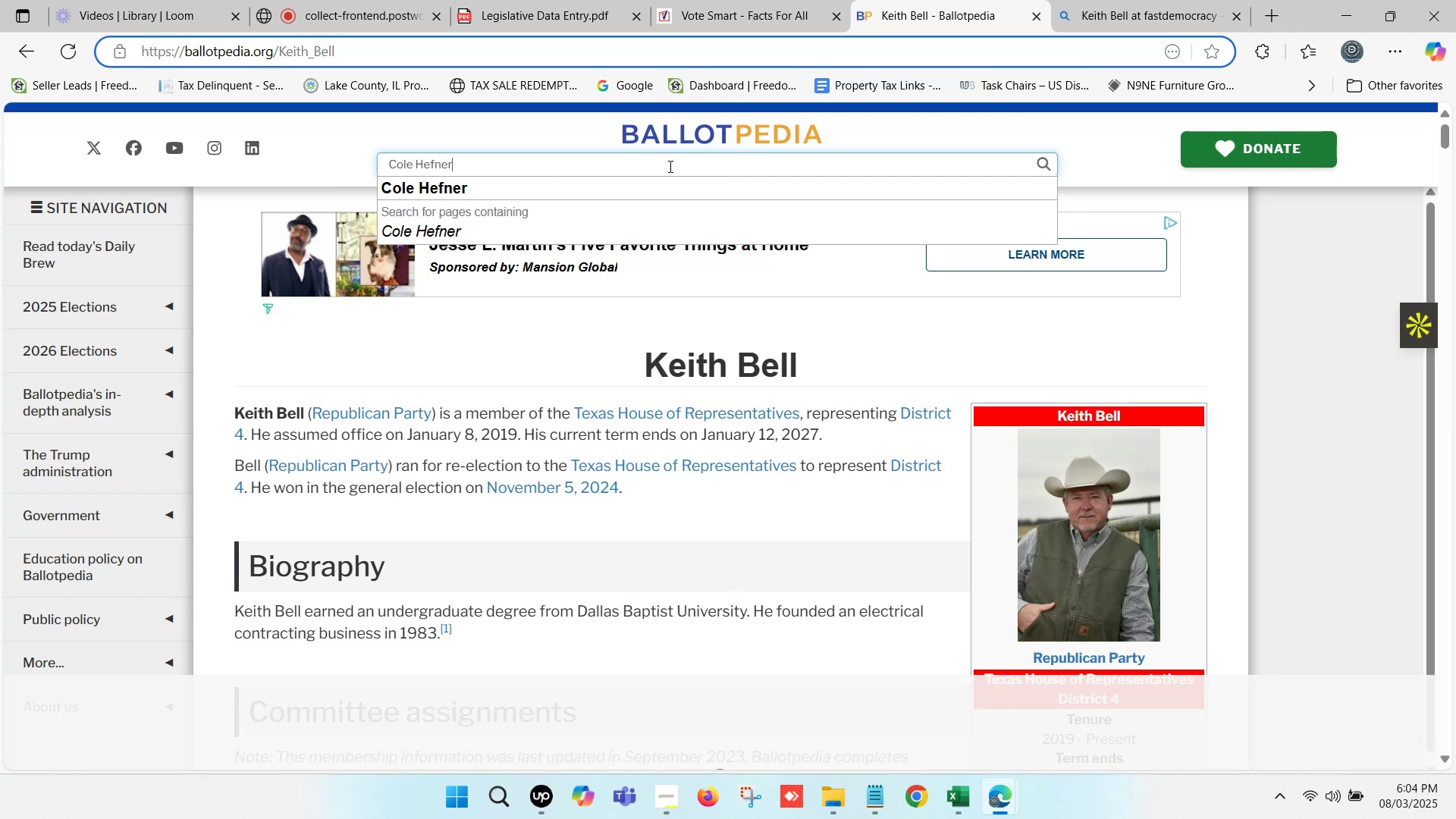 
left_click([500, 175])
 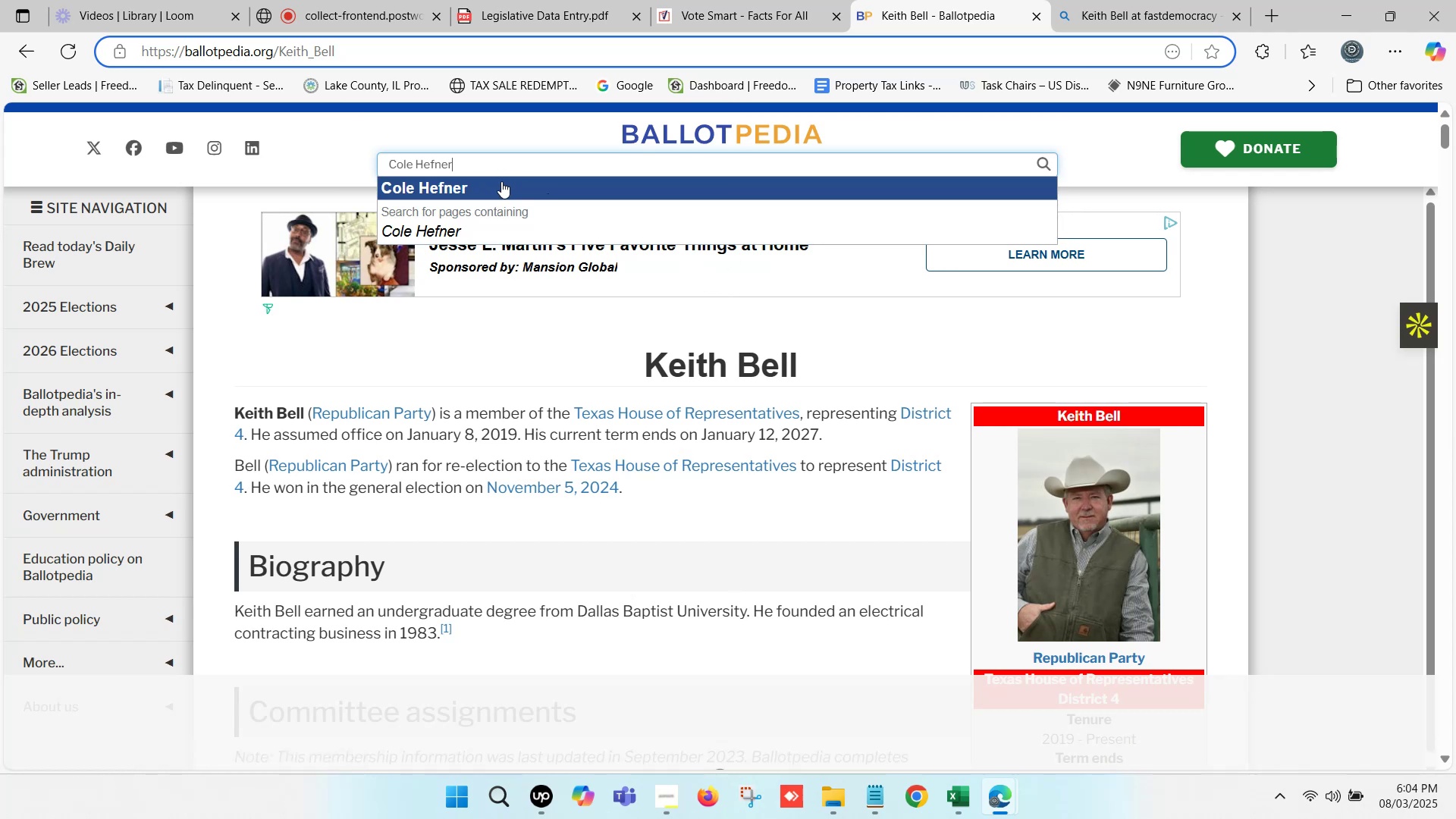 
left_click([501, 181])
 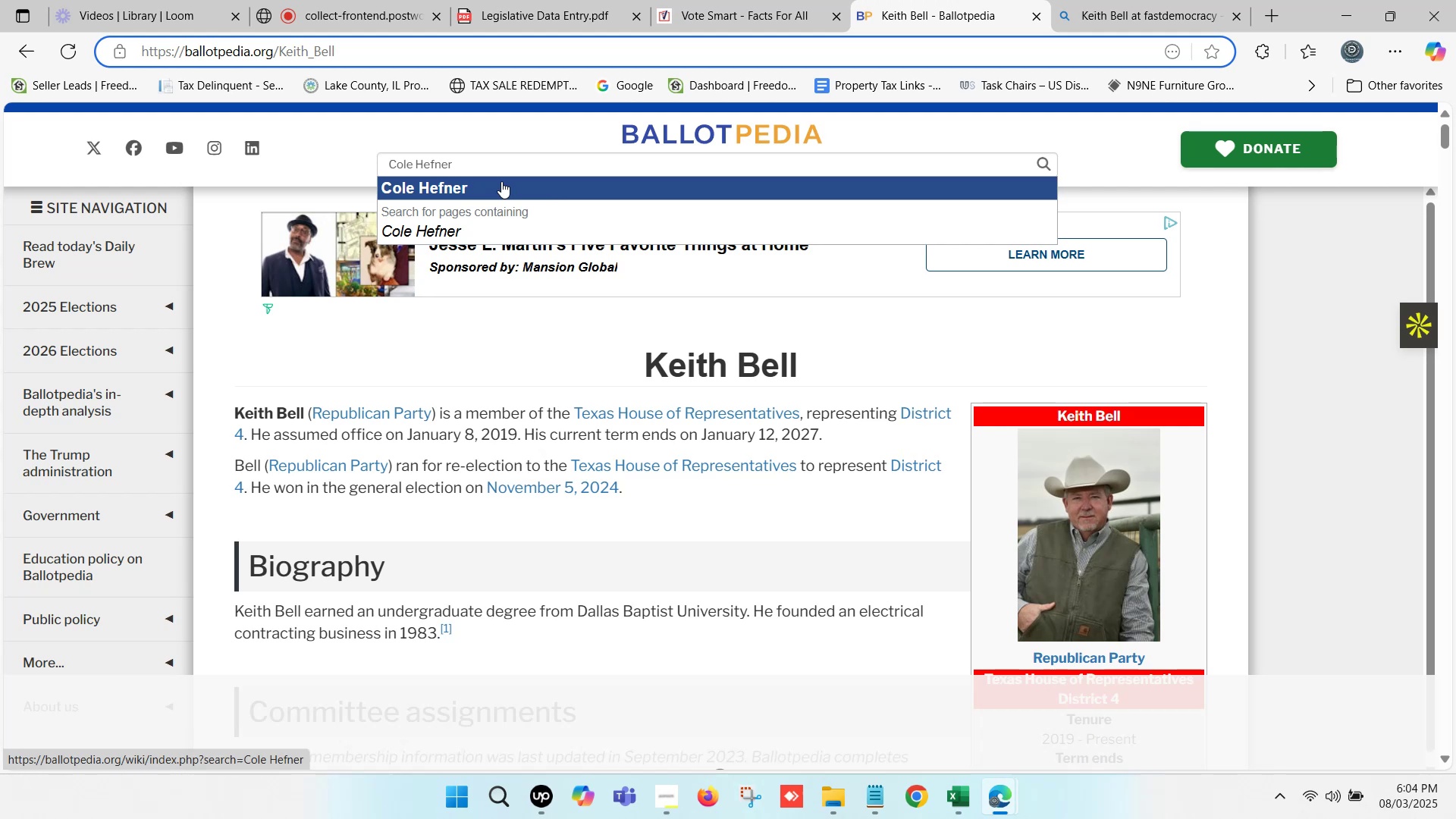 
left_click([1103, 0])
 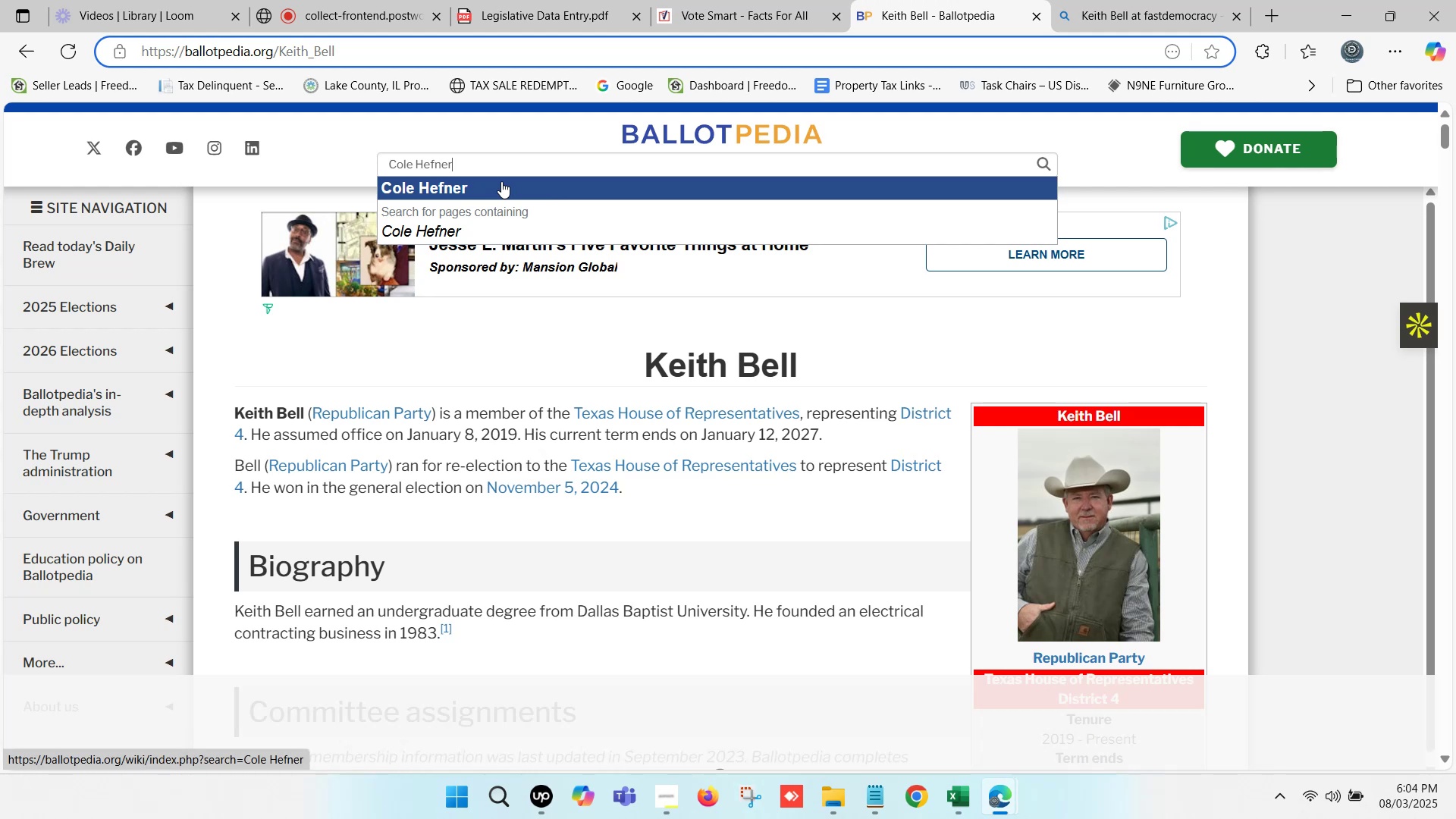 
scroll: coordinate [474, 218], scroll_direction: up, amount: 5.0
 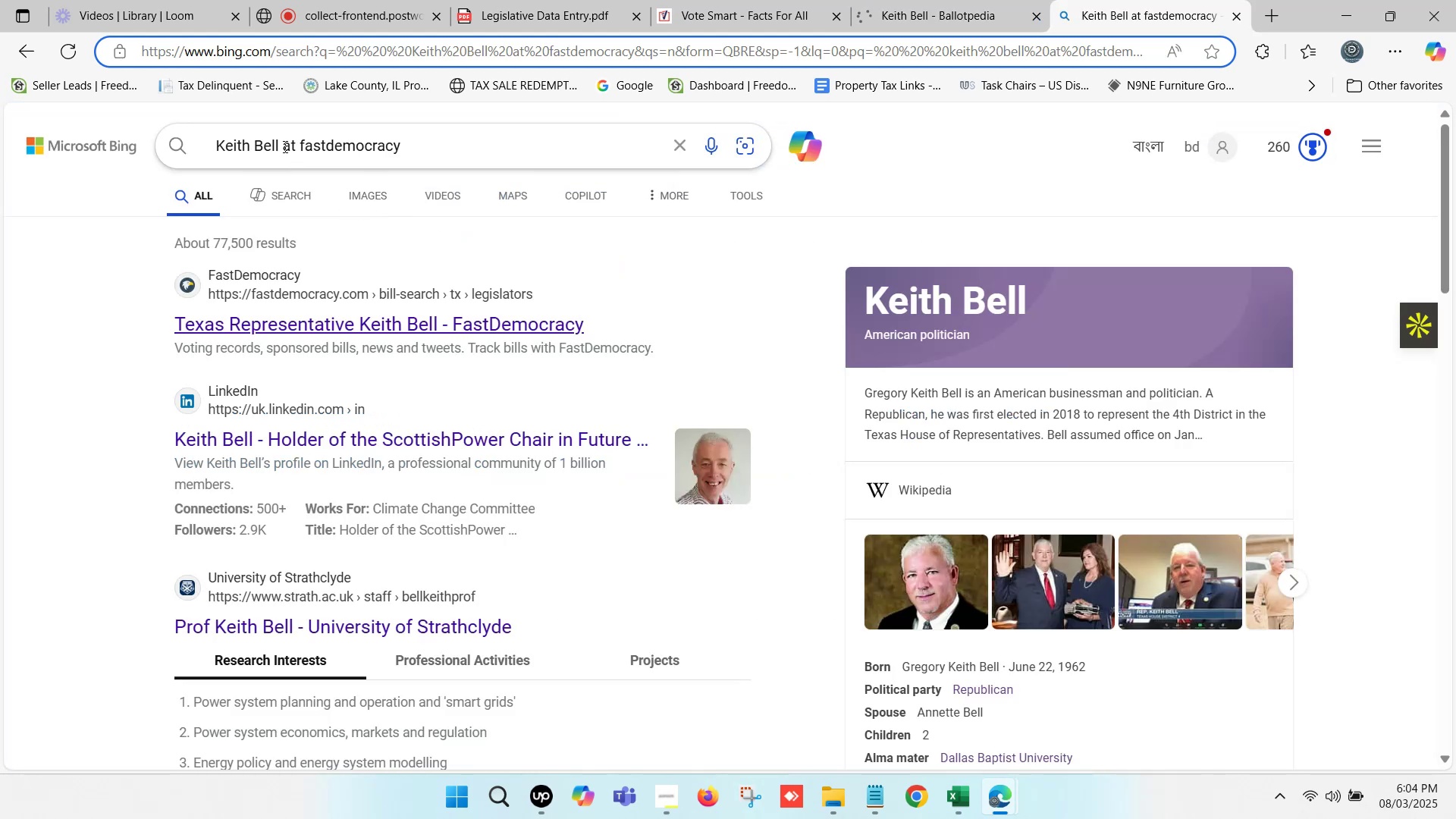 
left_click_drag(start_coordinate=[282, 144], to_coordinate=[204, 143])
 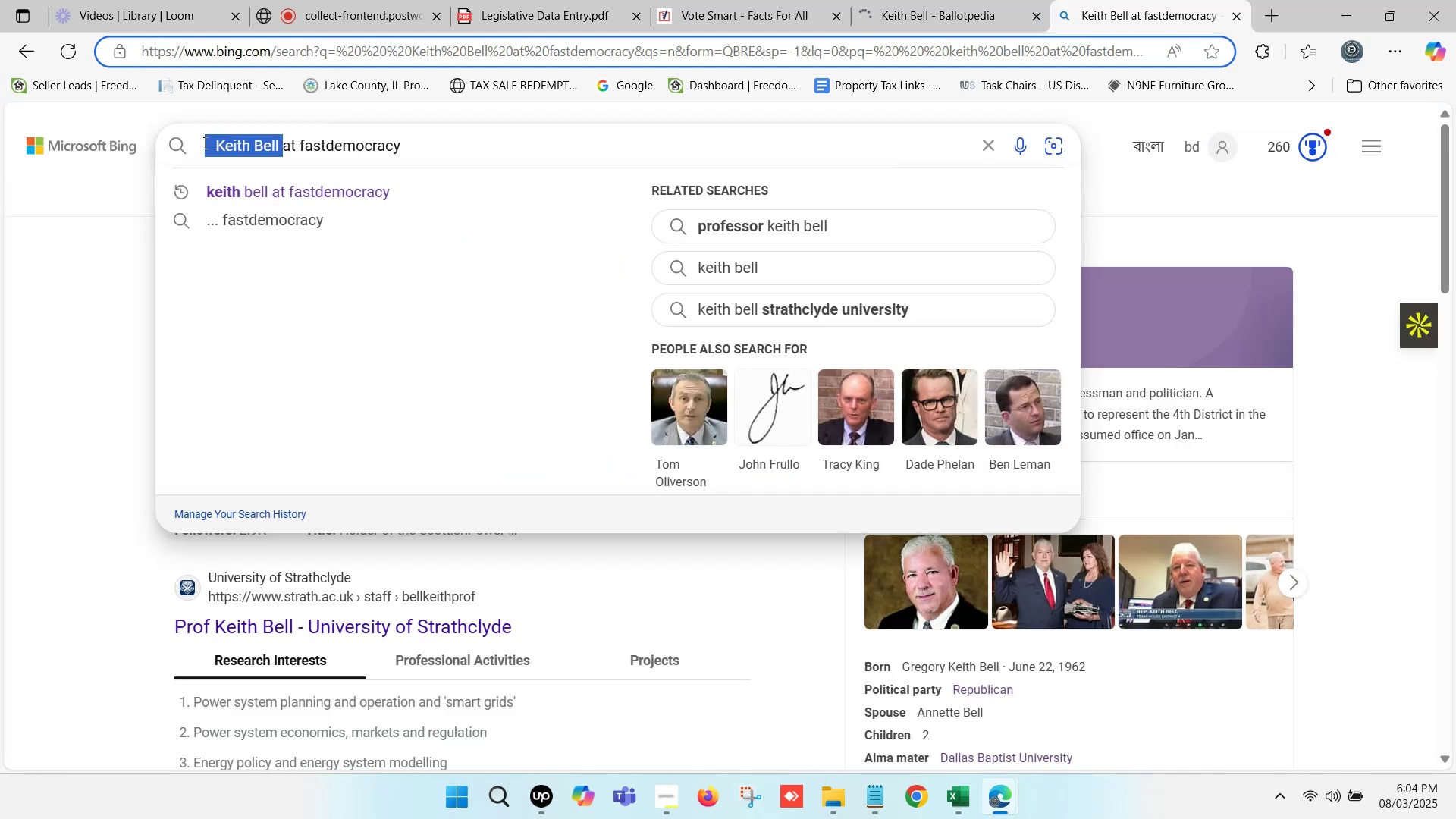 
key(Control+ControlLeft)
 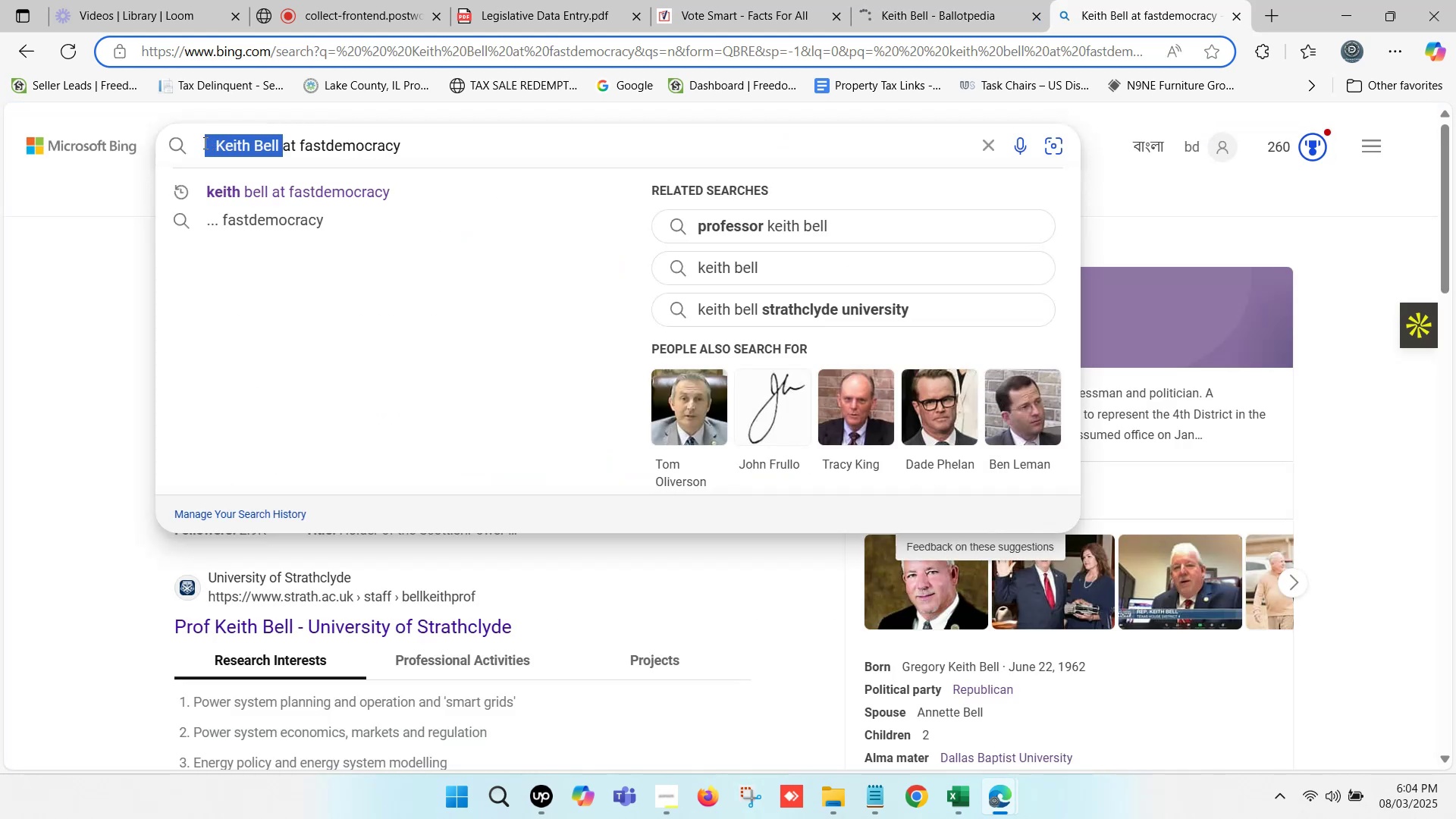 
key(Control+V)
 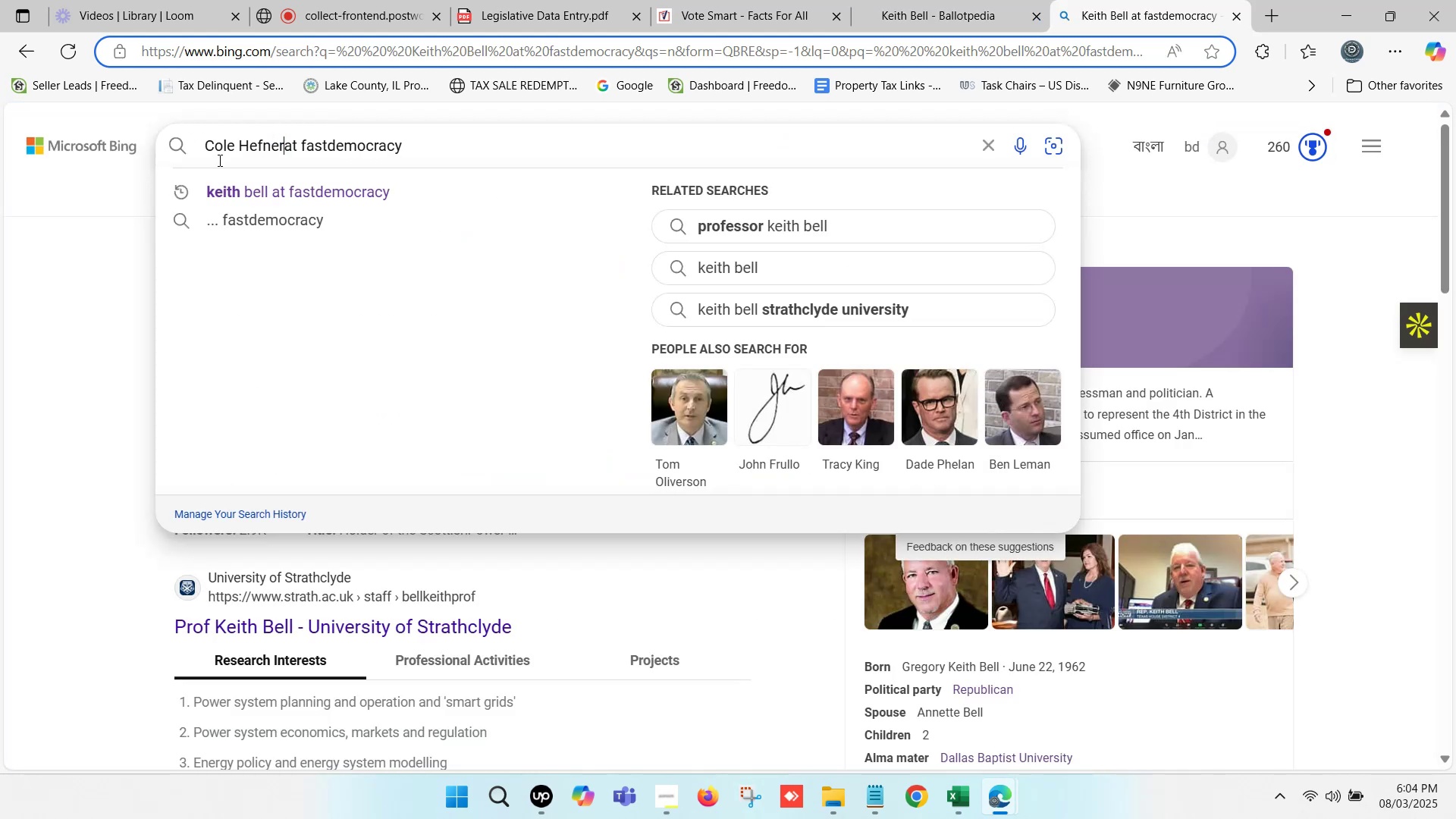 
key(Space)
 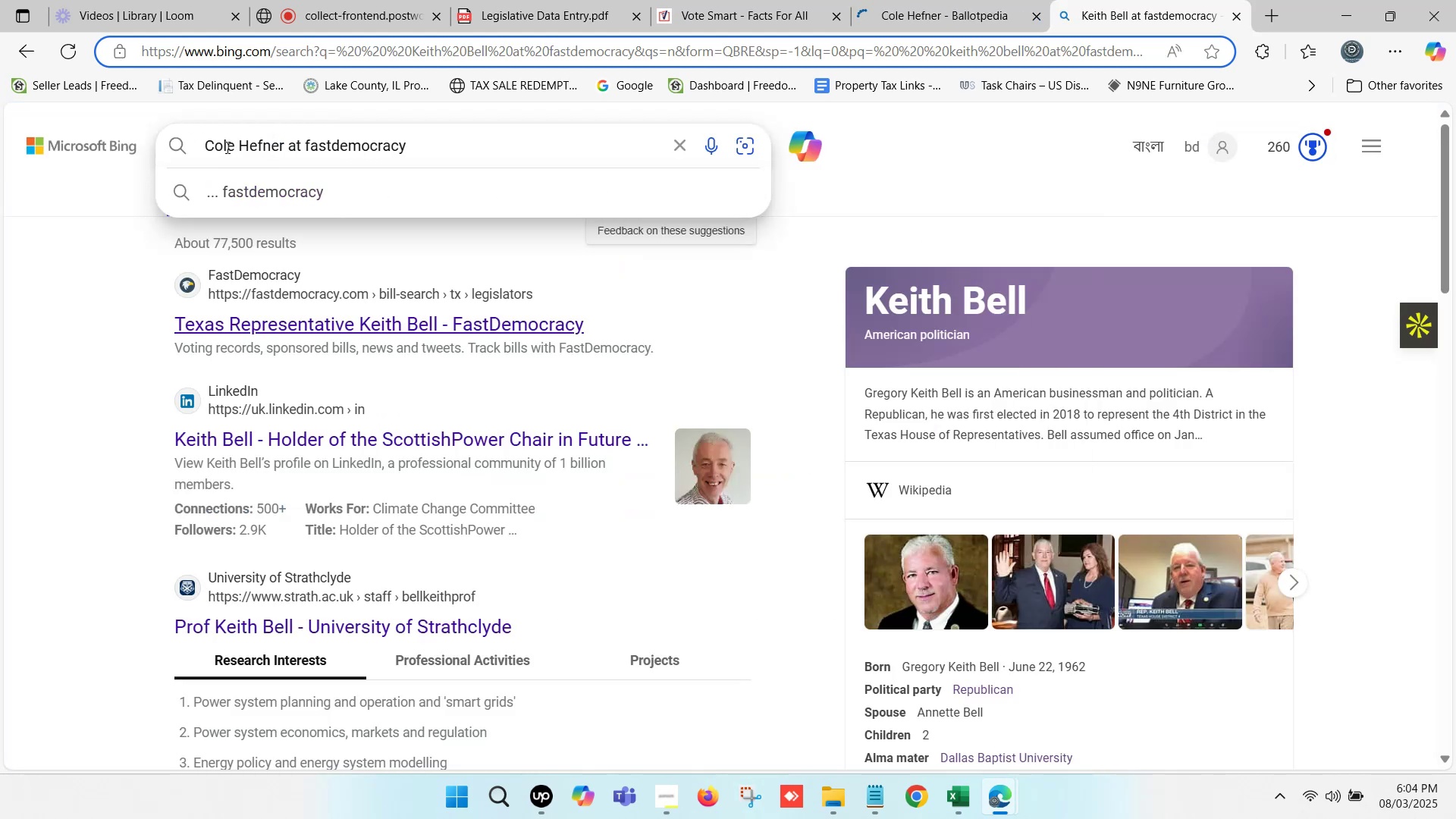 
left_click_drag(start_coordinate=[208, 140], to_coordinate=[178, 140])
 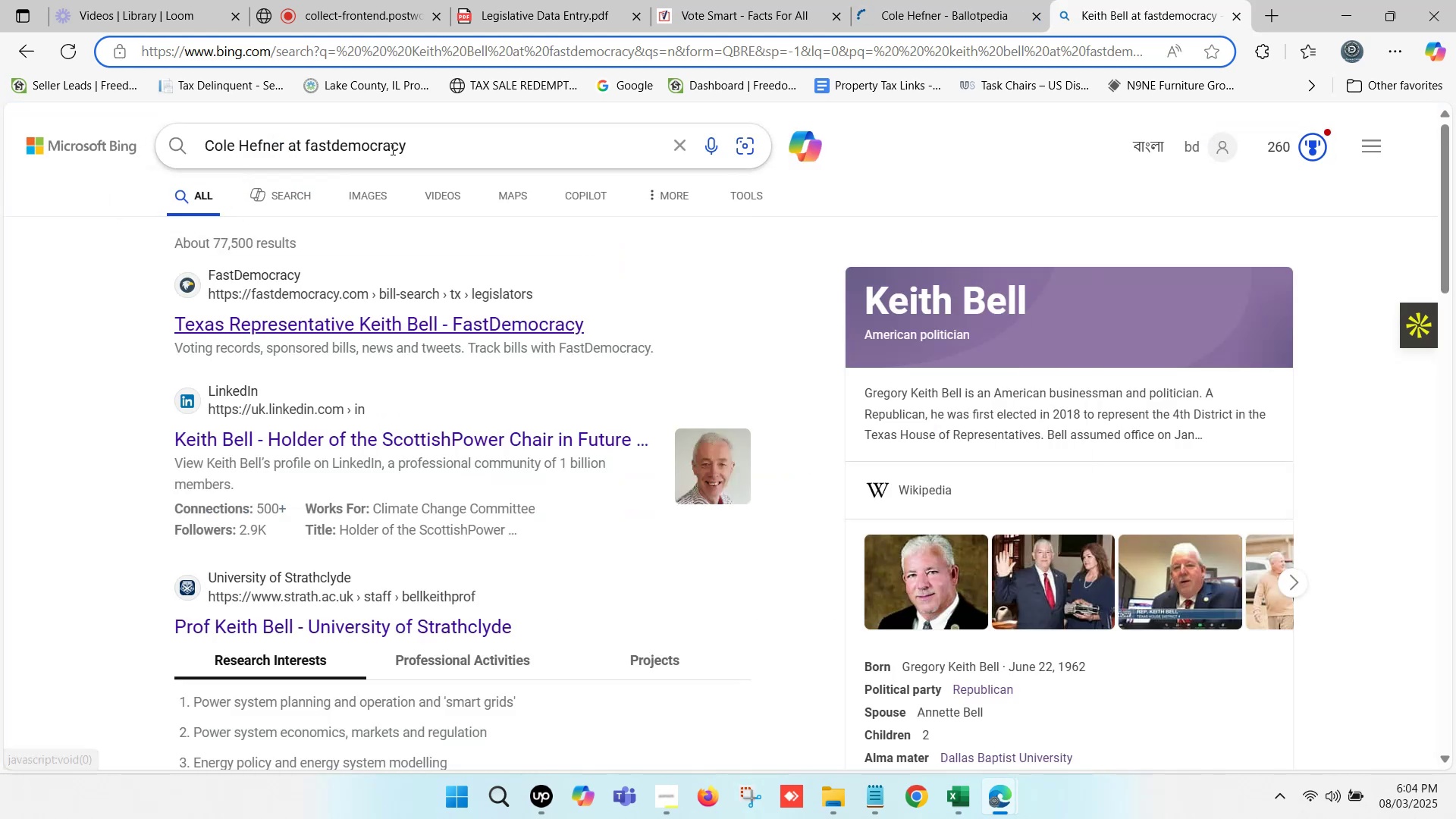 
left_click([414, 141])
 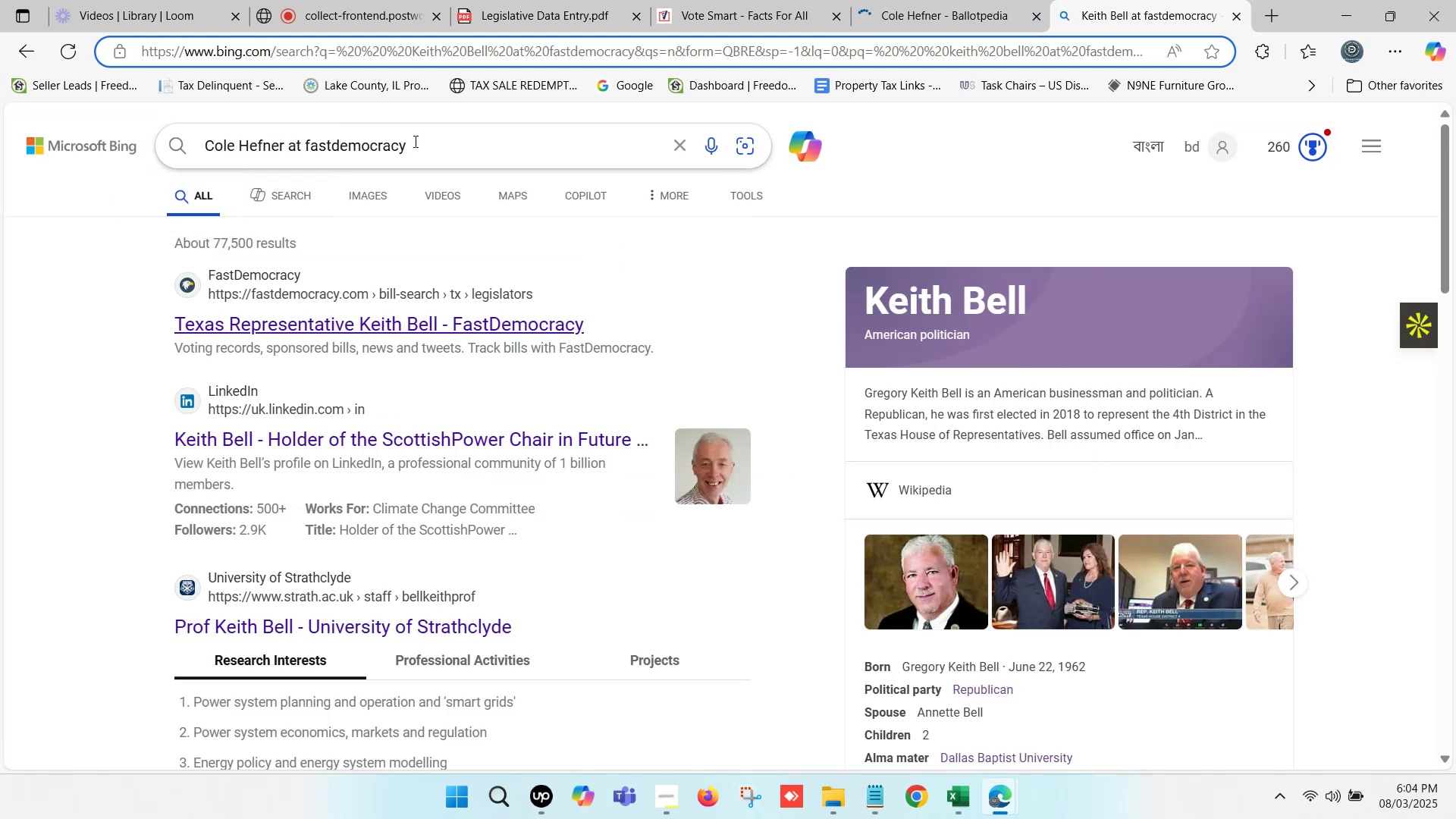 
key(Enter)
 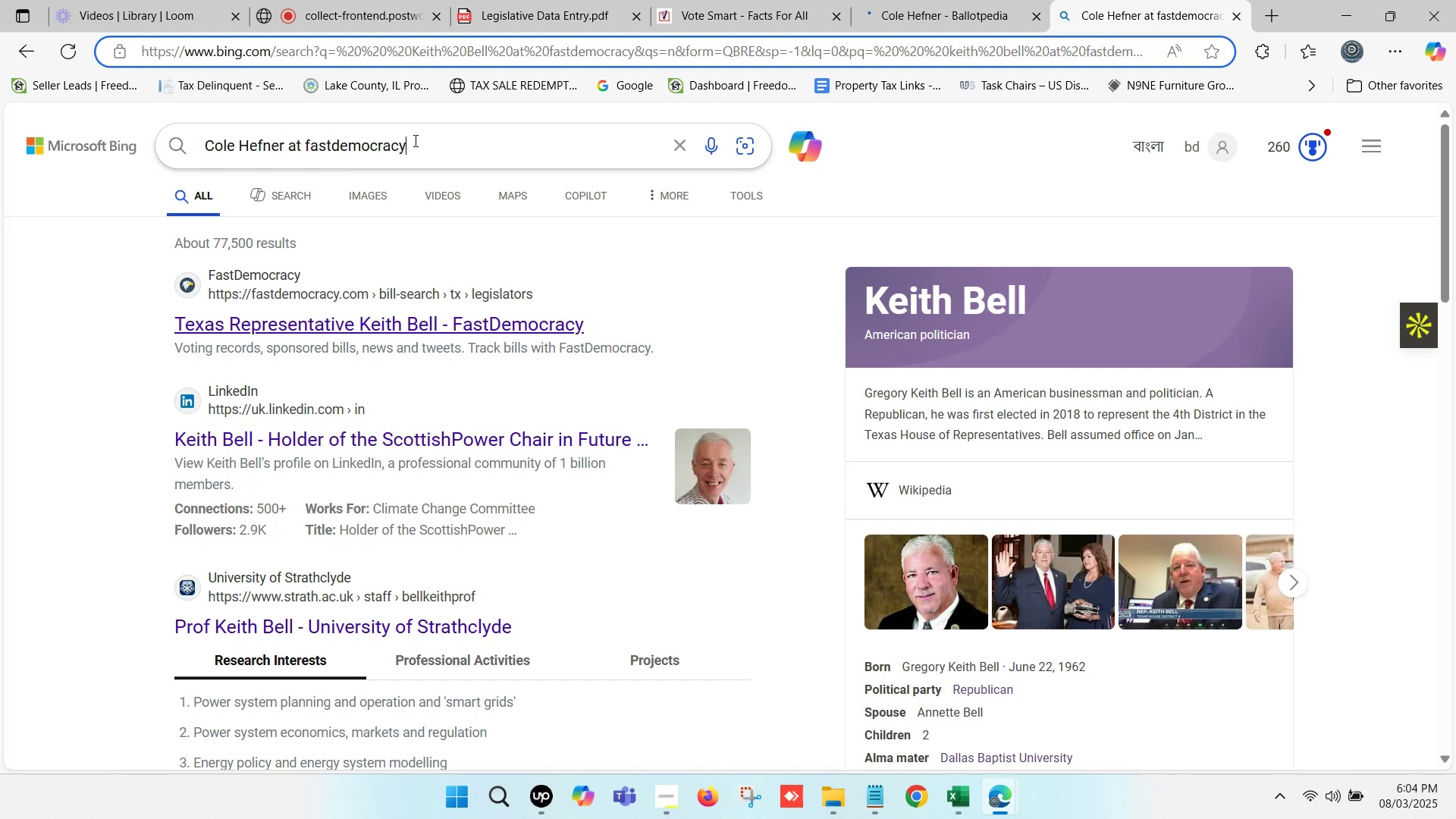 
wait(18.16)
 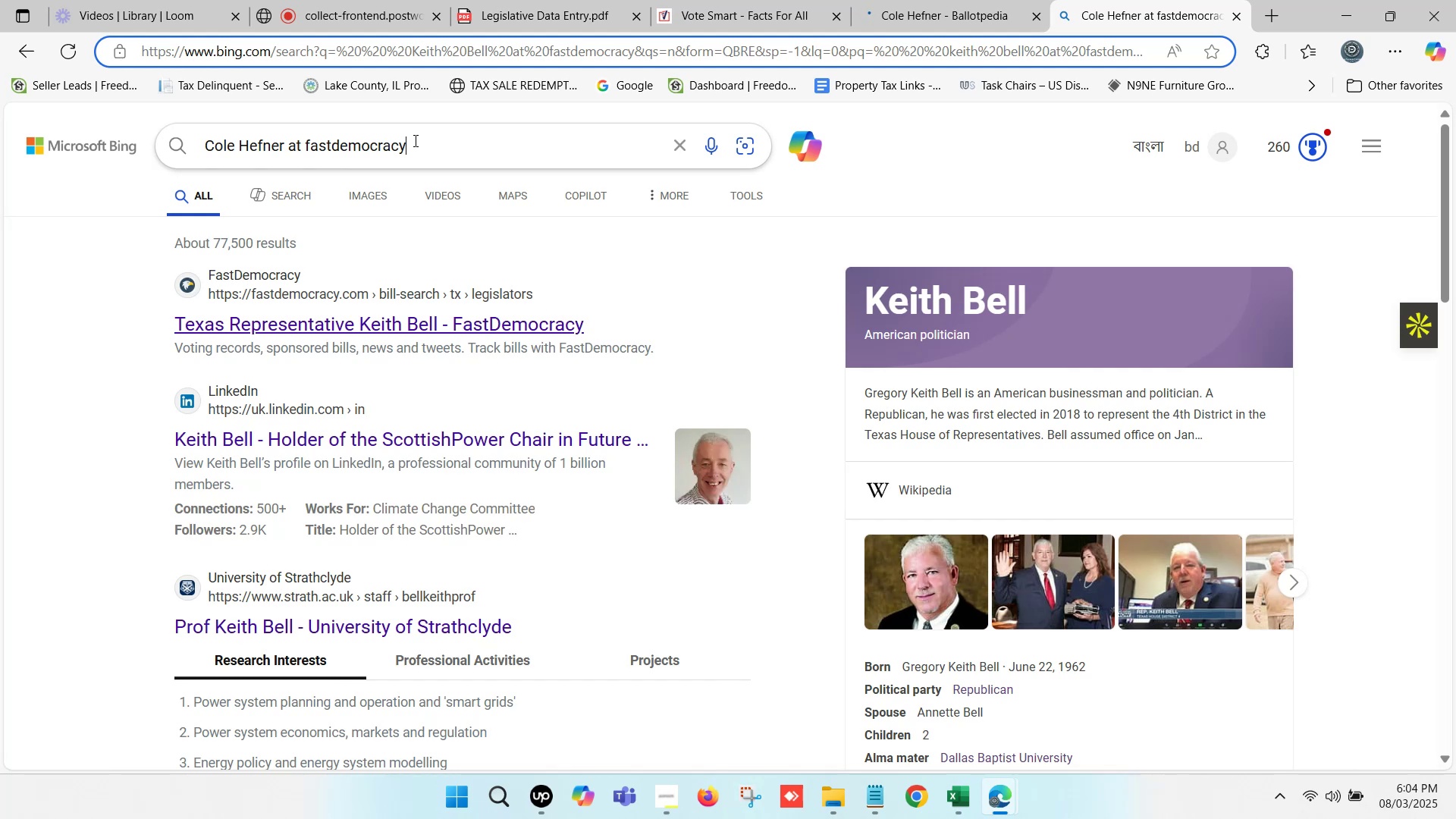 
left_click([391, 322])
 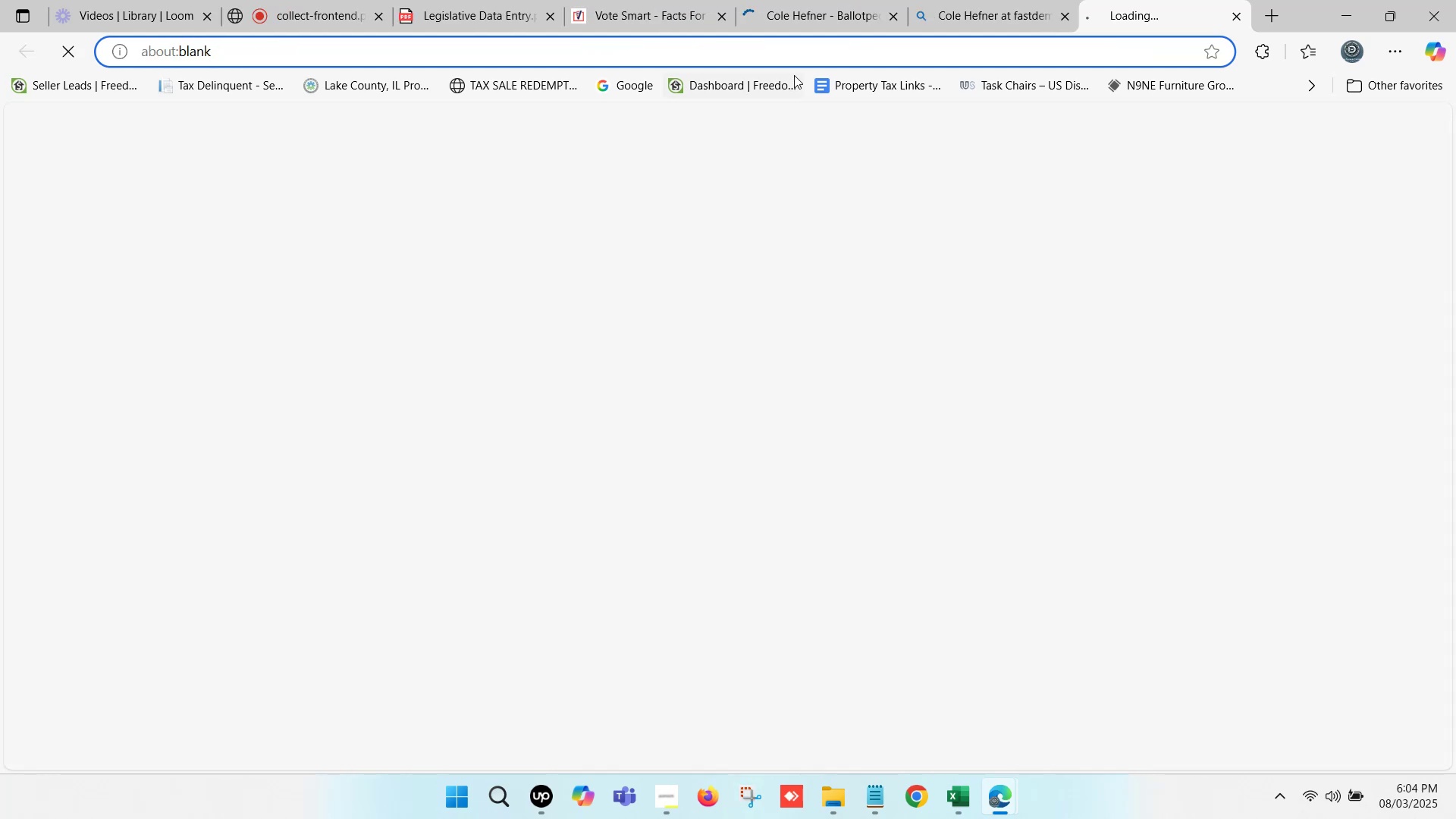 
left_click([844, 0])
 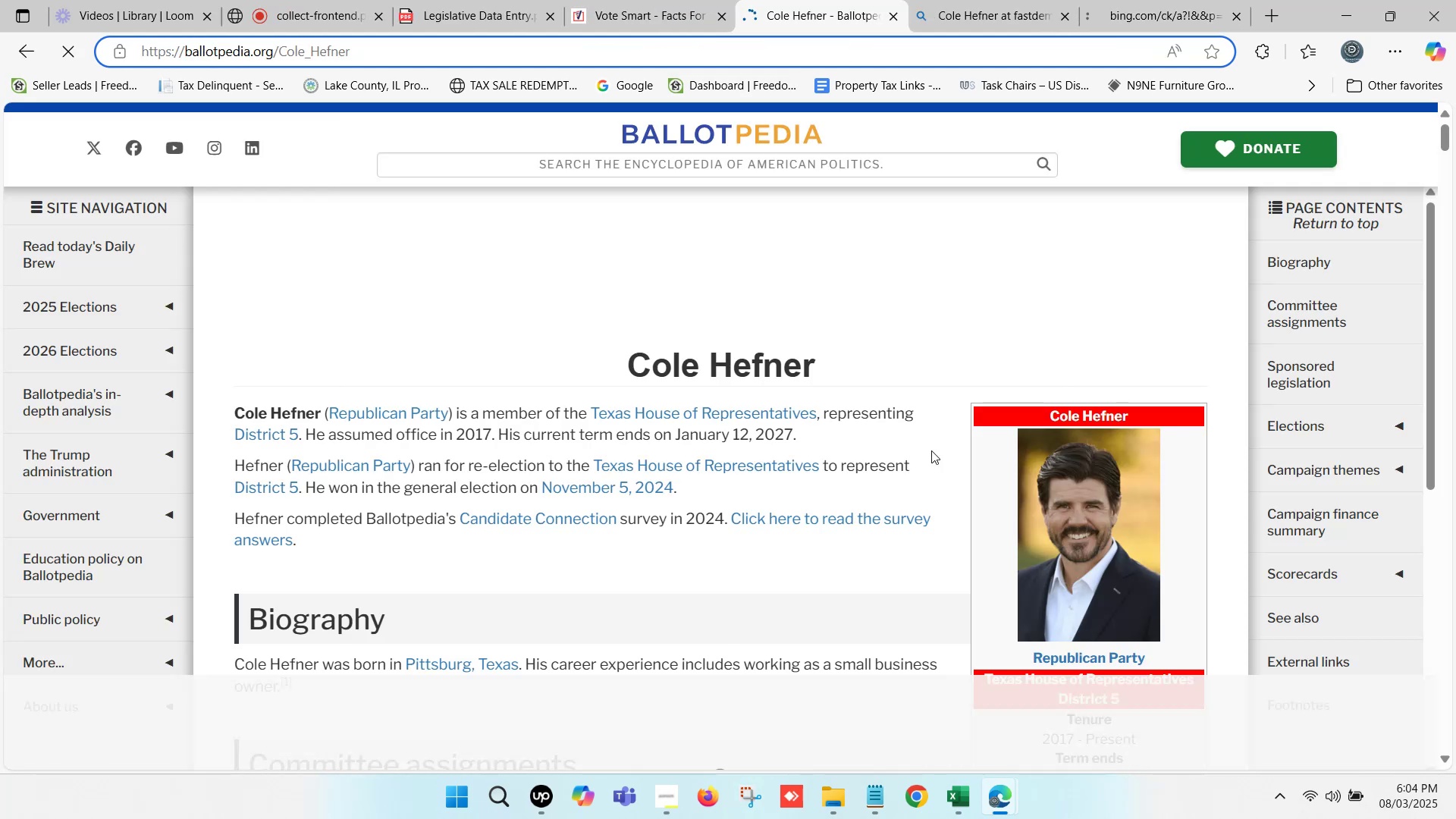 
scroll: coordinate [1046, 426], scroll_direction: down, amount: 5.0
 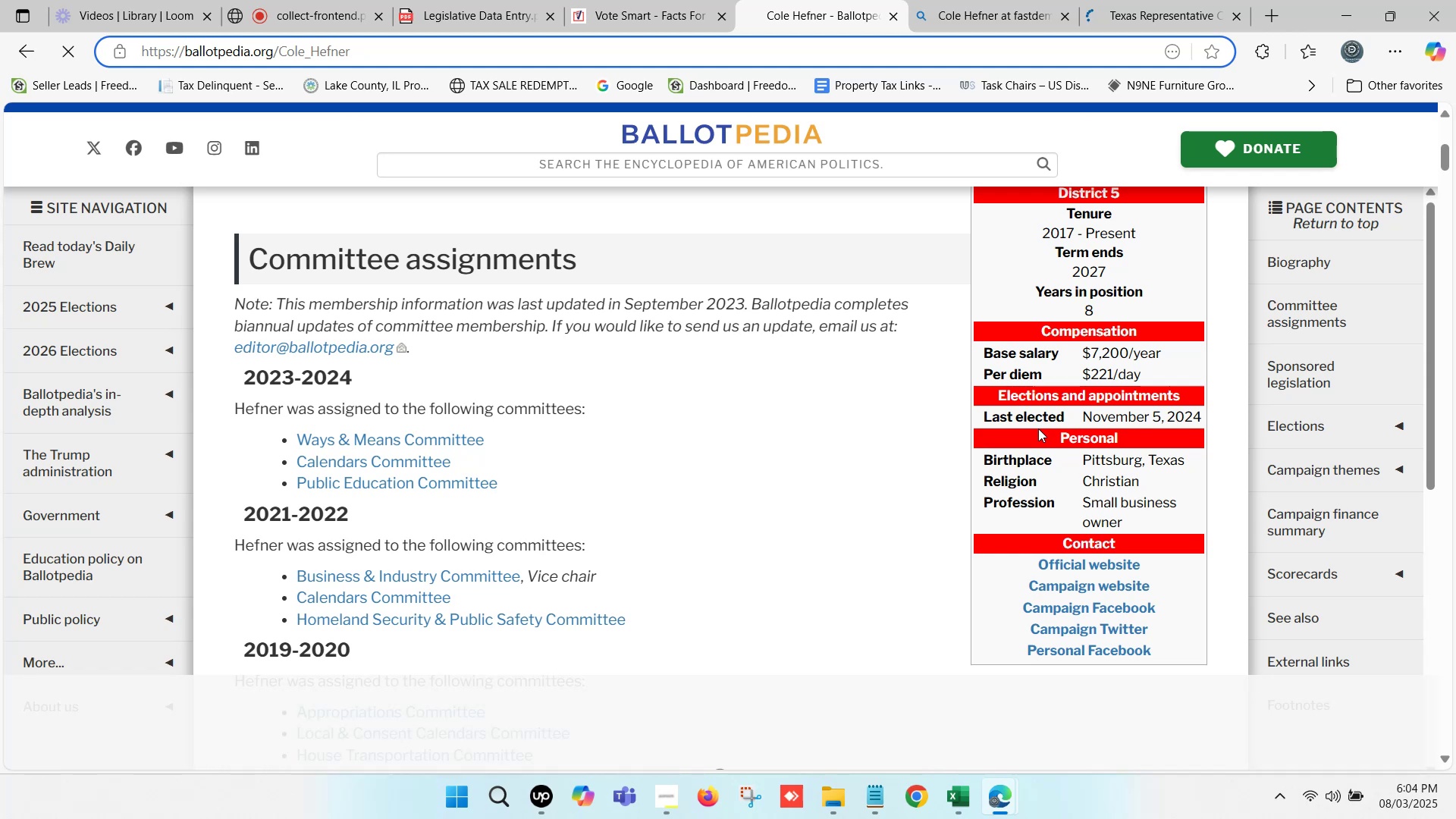 
hold_key(key=ControlLeft, duration=1.52)
left_click([1103, 312])
 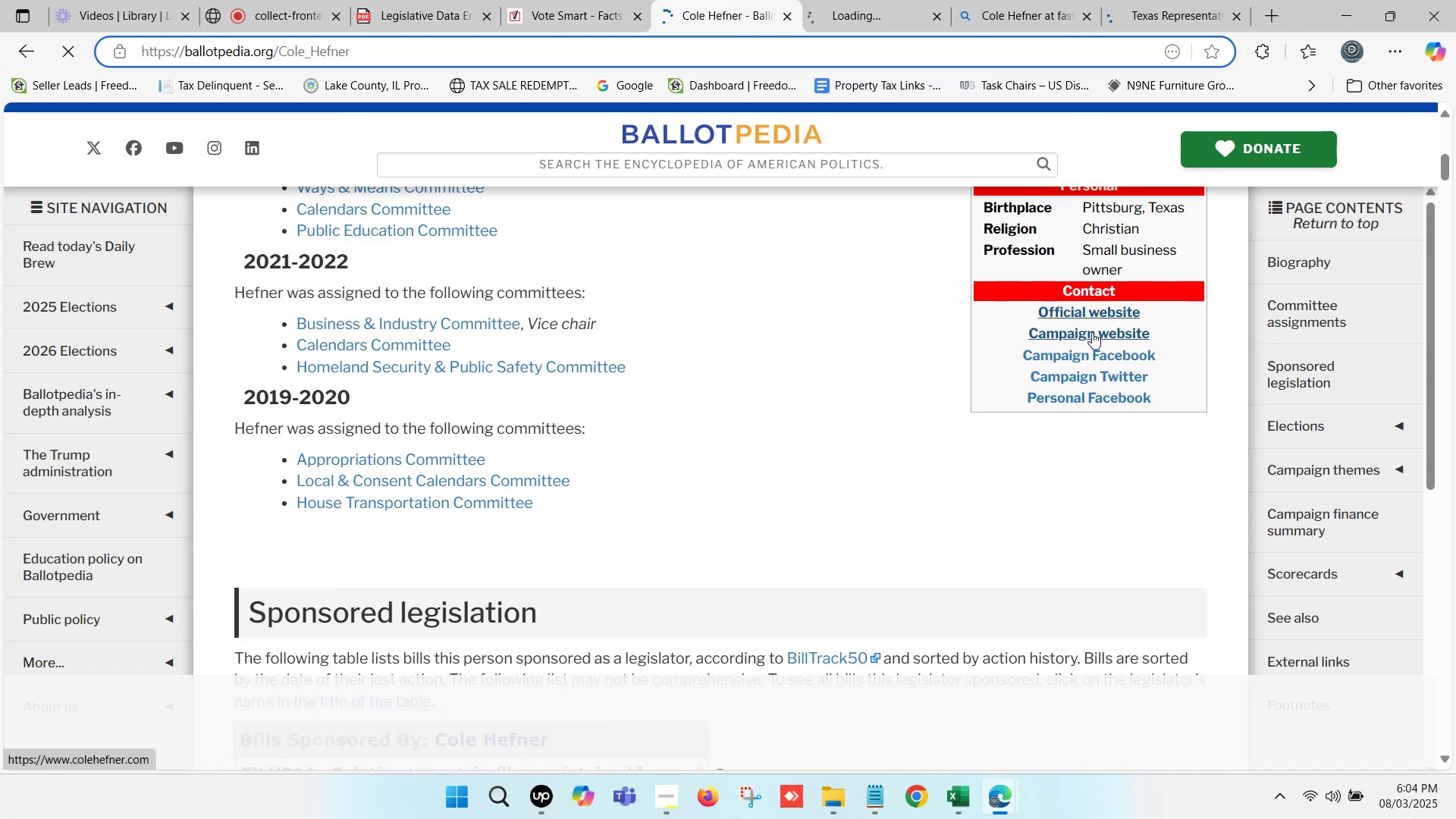 
left_click([1092, 332])
 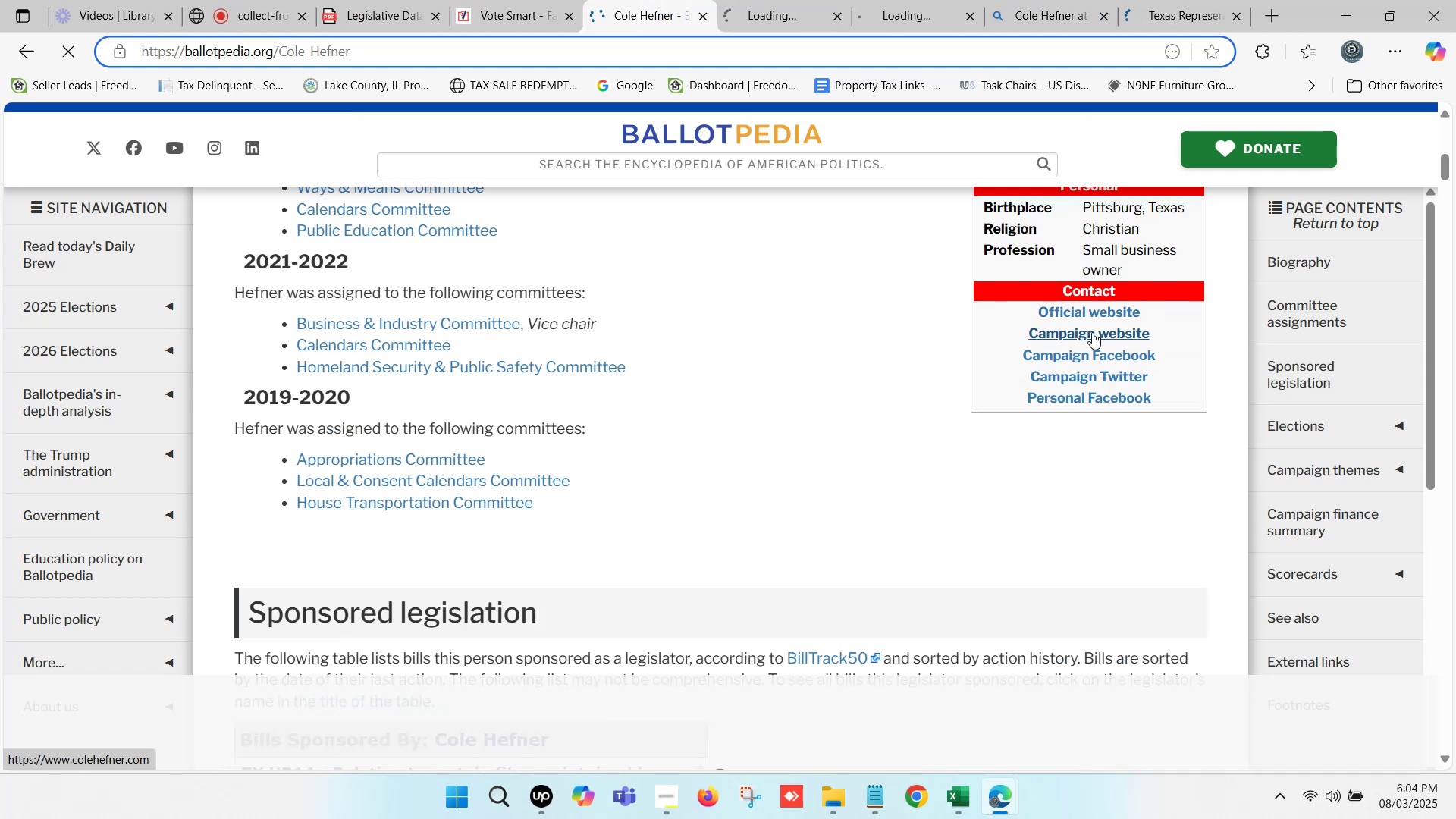 
hold_key(key=ControlLeft, duration=3.25)
scroll: coordinate [734, 330], scroll_direction: up, amount: 7.0
 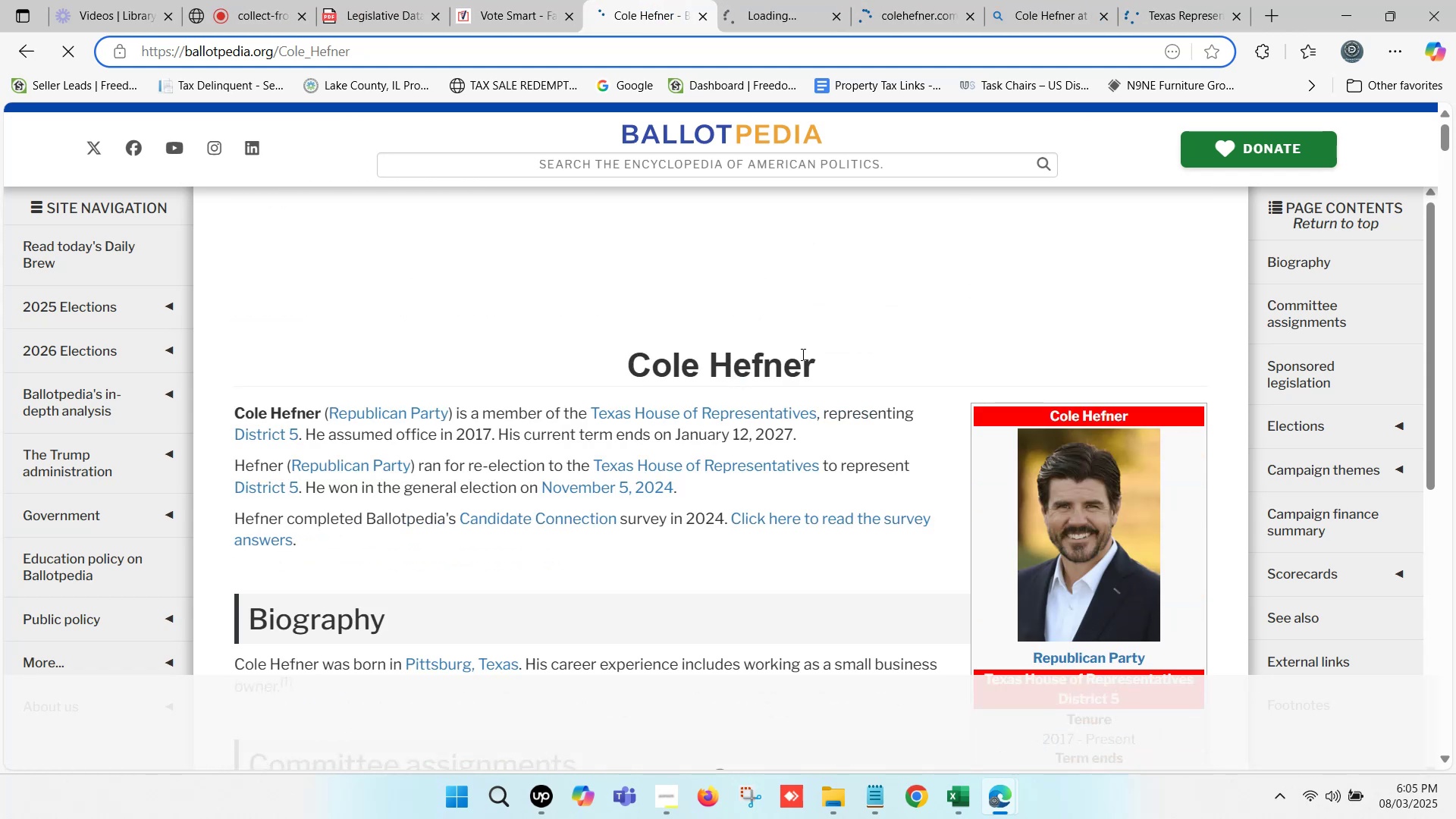 
left_click_drag(start_coordinate=[817, 359], to_coordinate=[630, 360])
 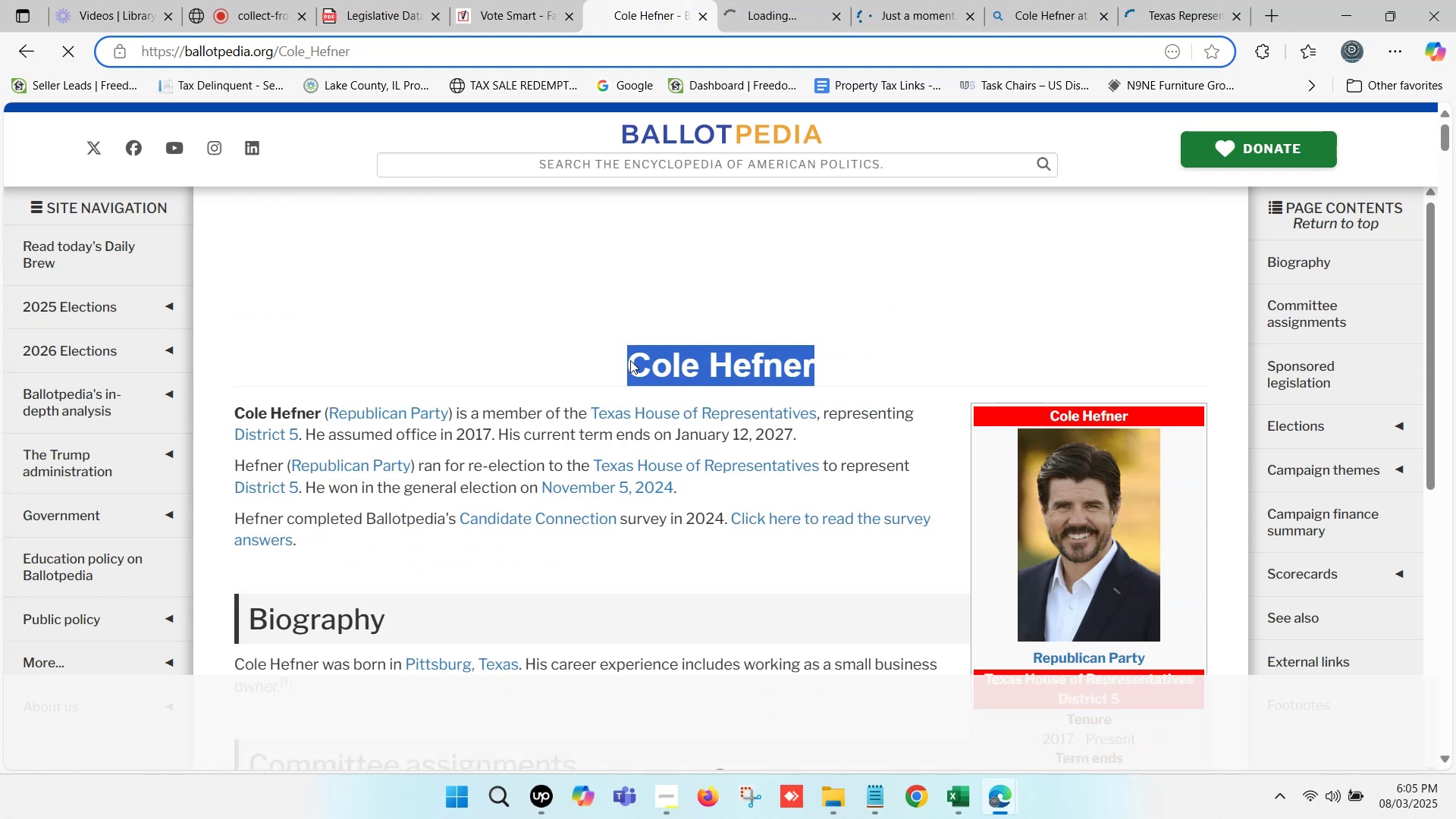 
key(Control+C)
 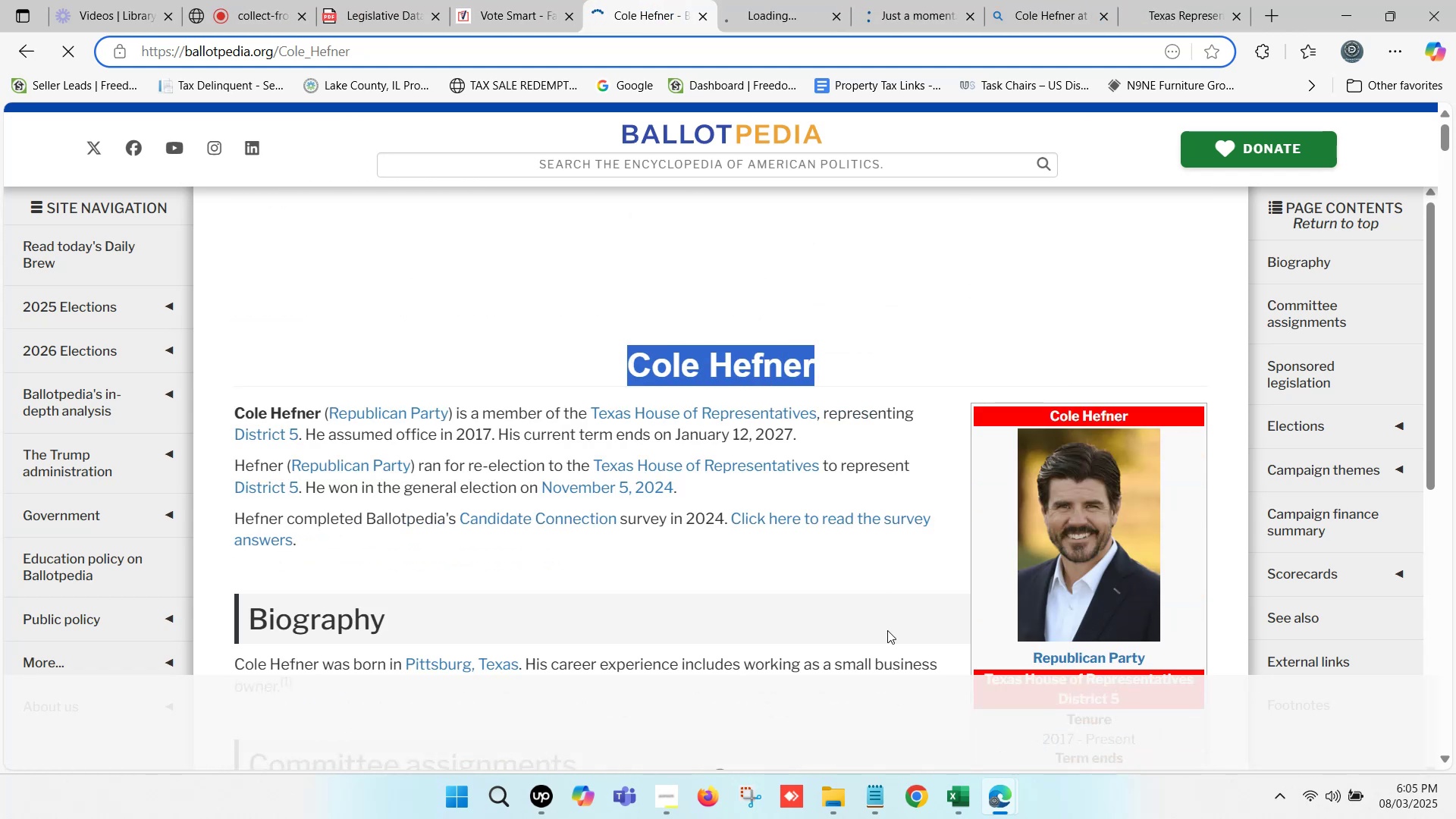 
key(Control+C)
 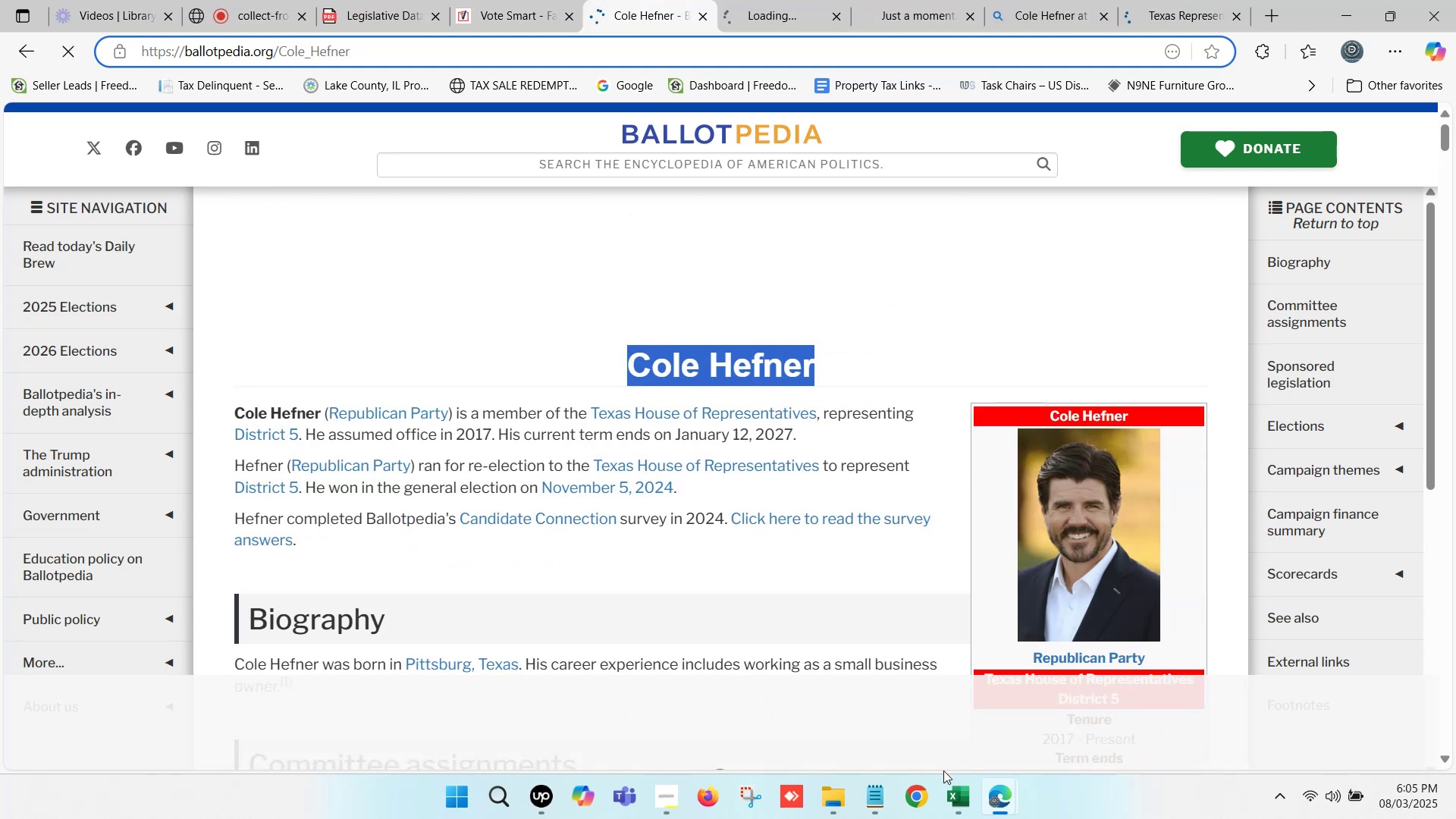 
left_click([952, 787])
 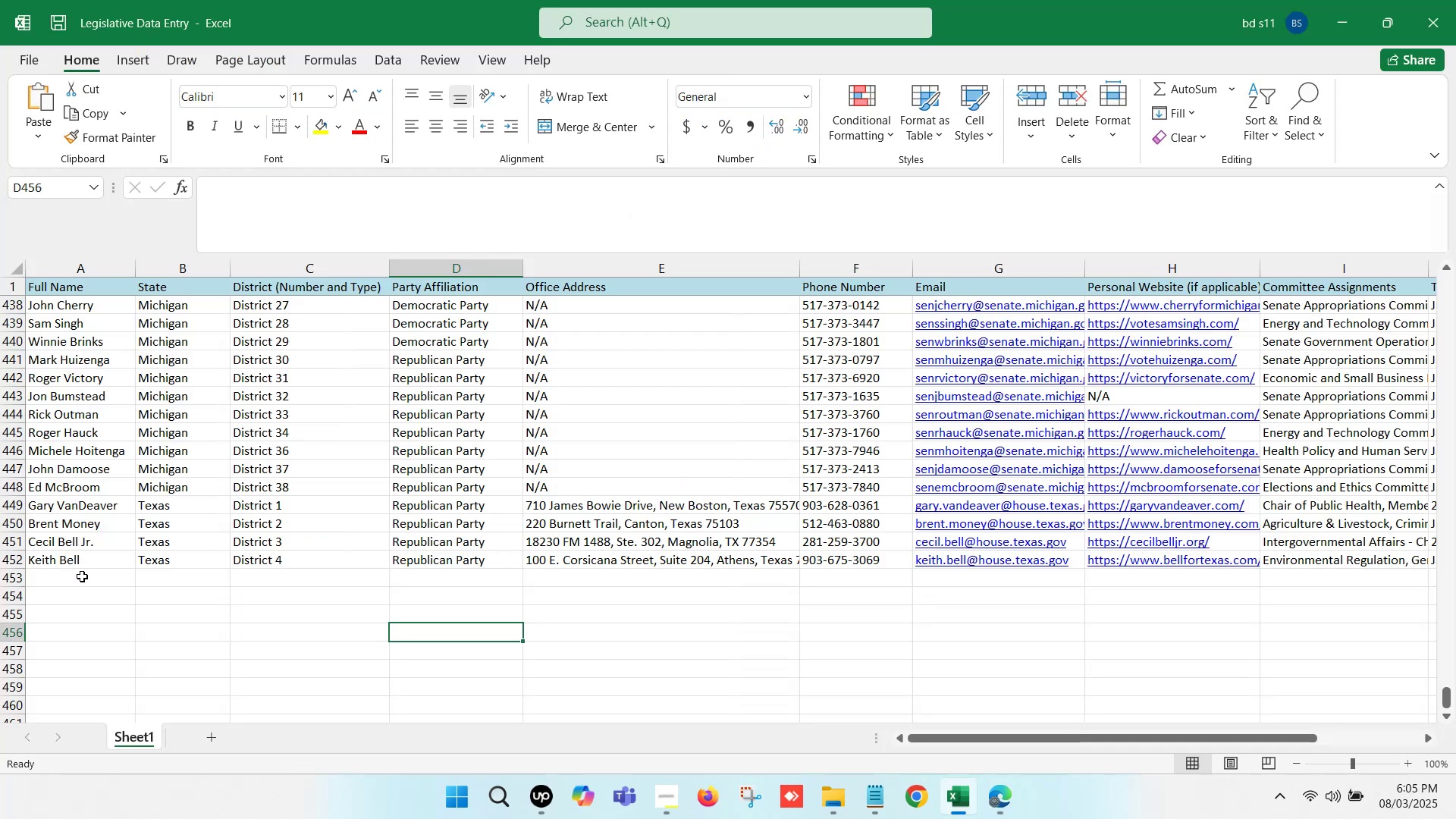 
double_click([81, 576])
 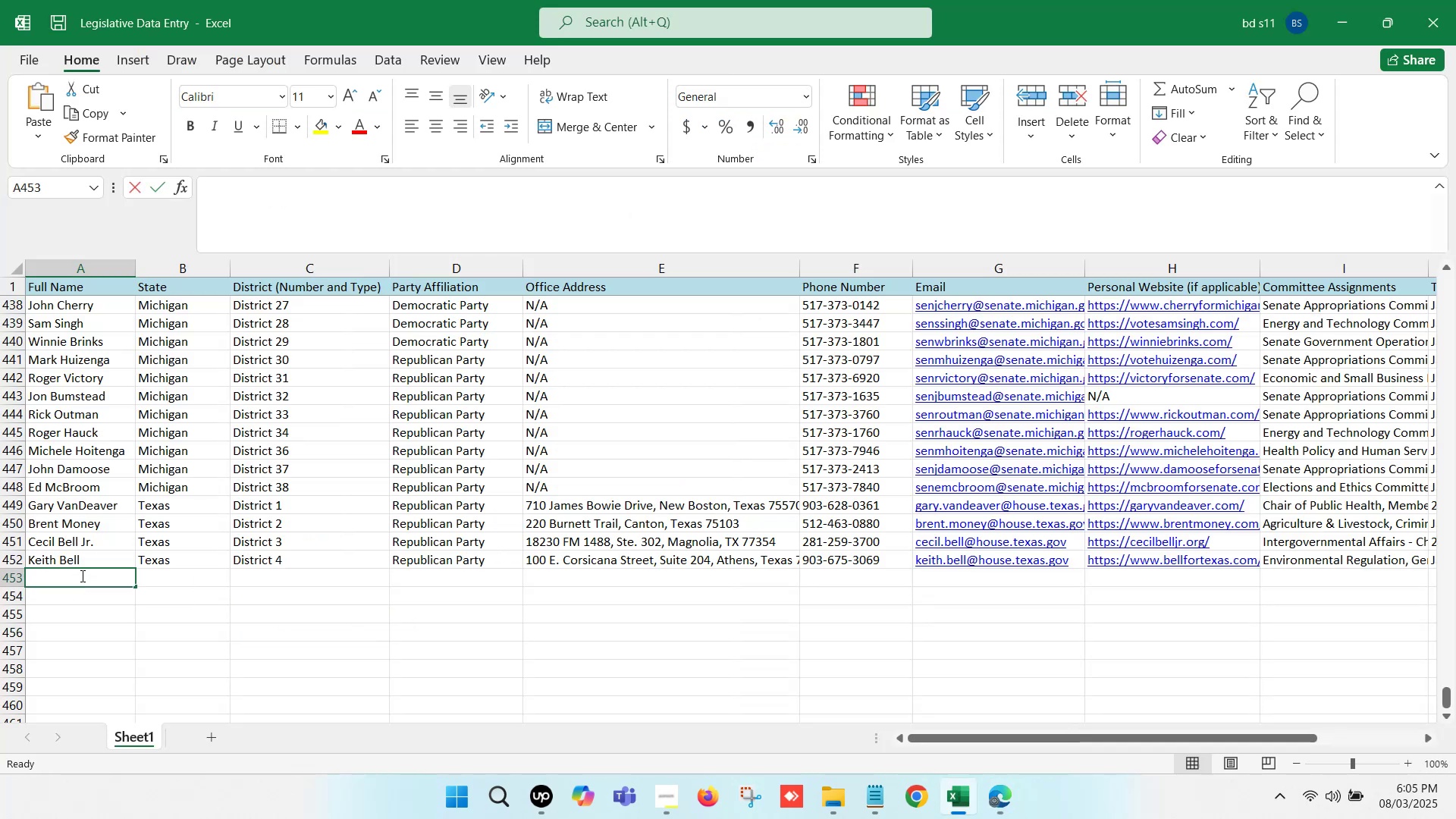 
key(Control+ControlLeft)
 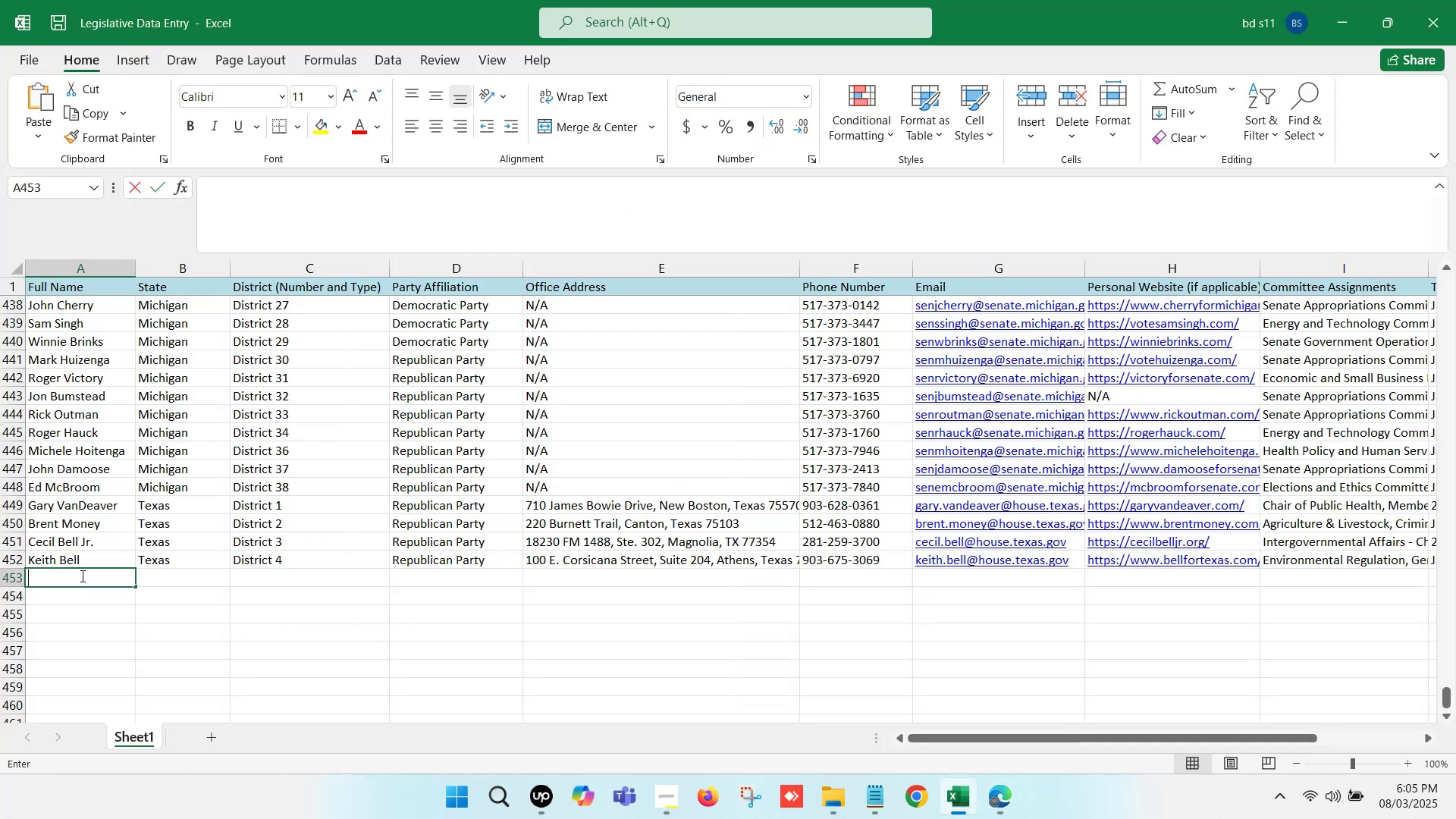 
key(Control+V)
 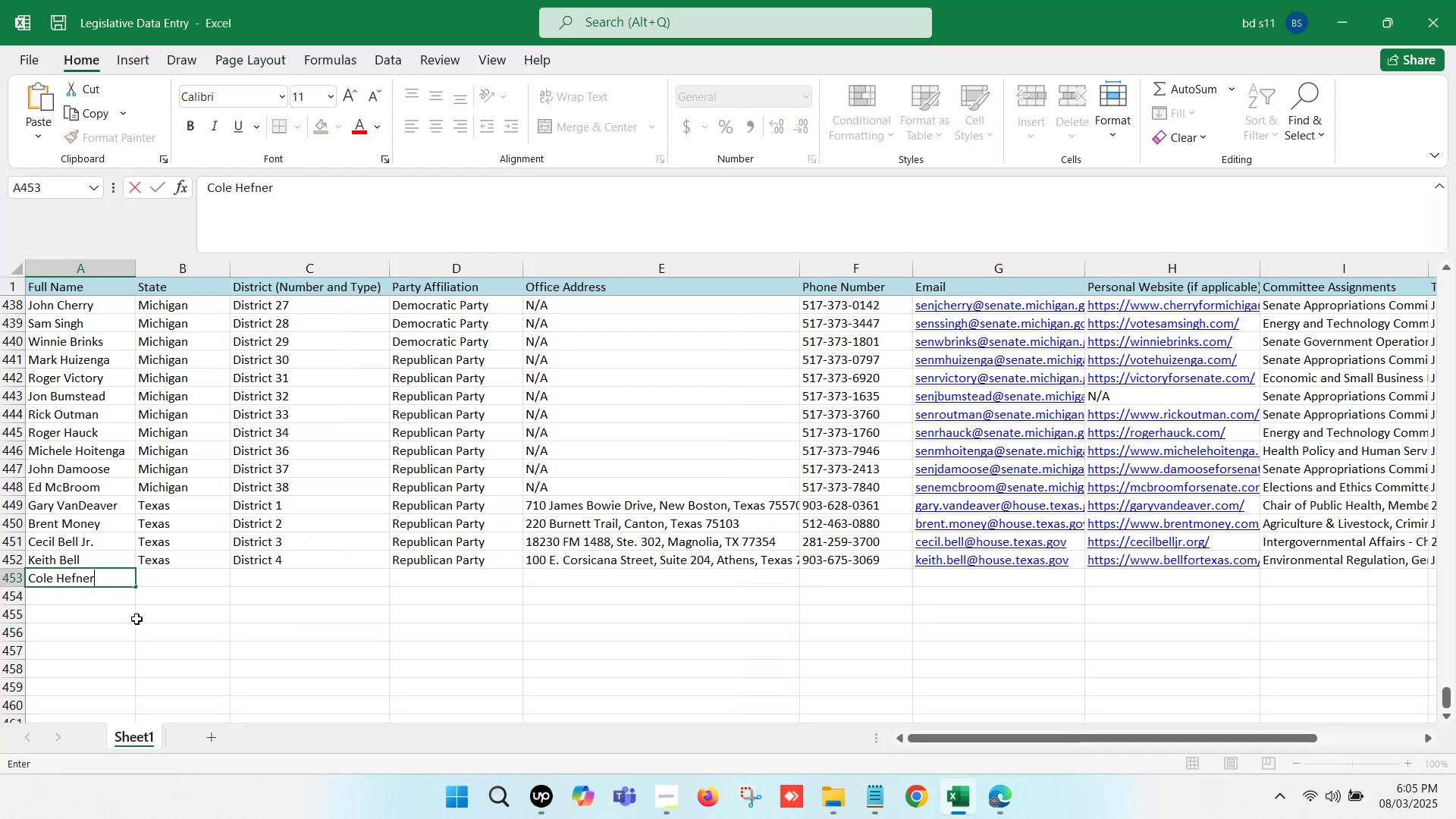 
left_click([136, 619])
 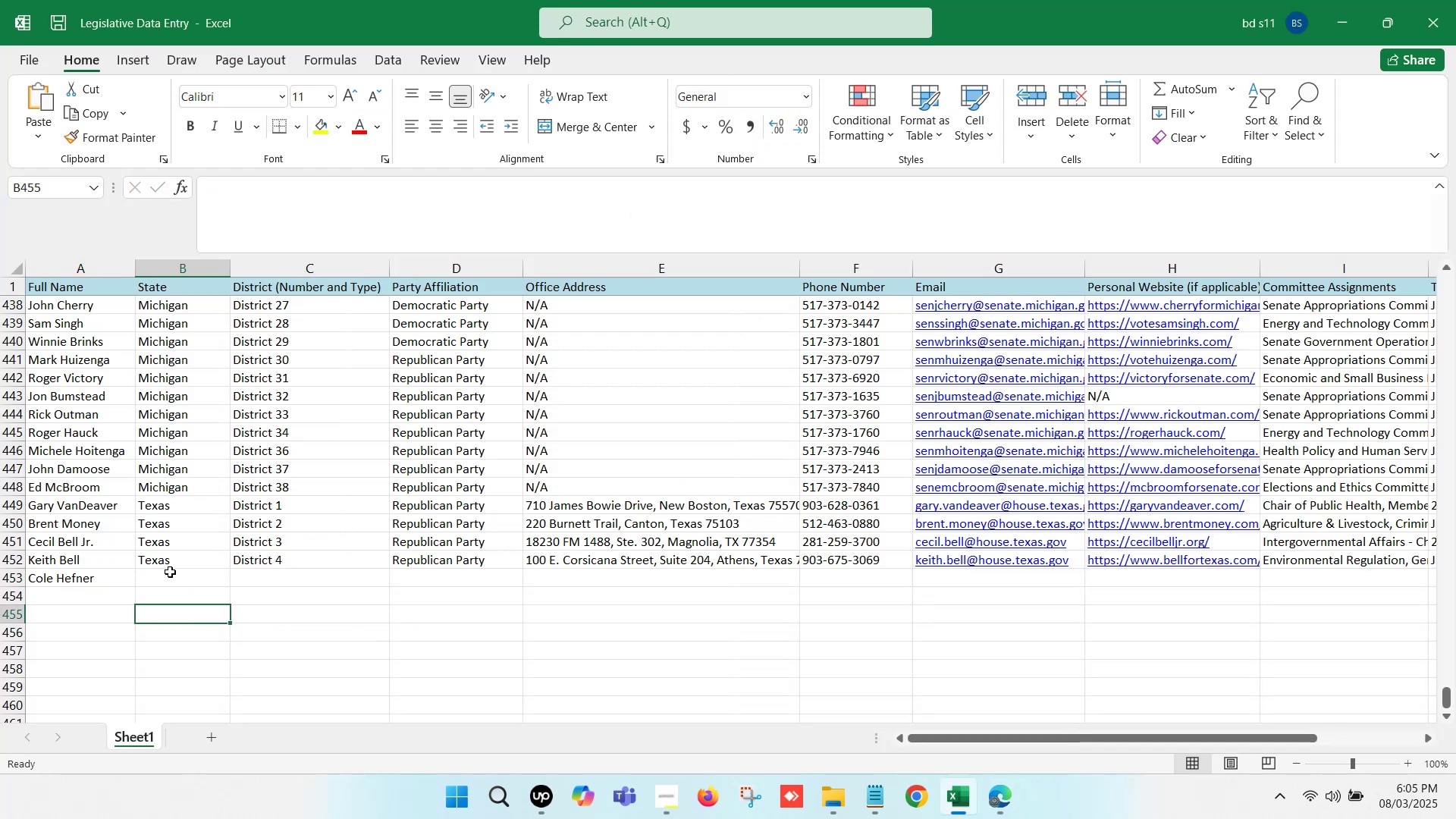 
left_click([170, 560])
 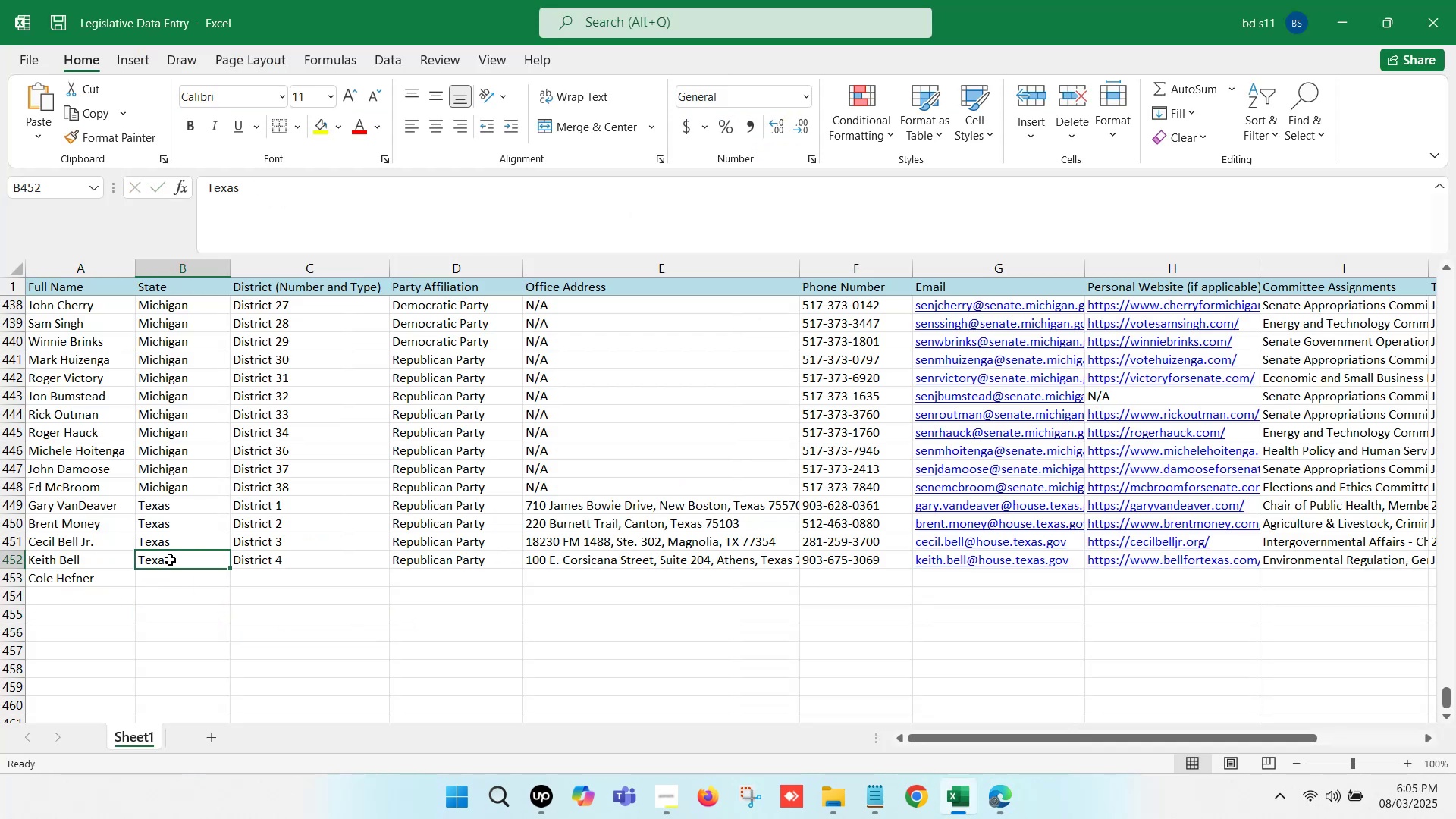 
key(Control+ControlLeft)
 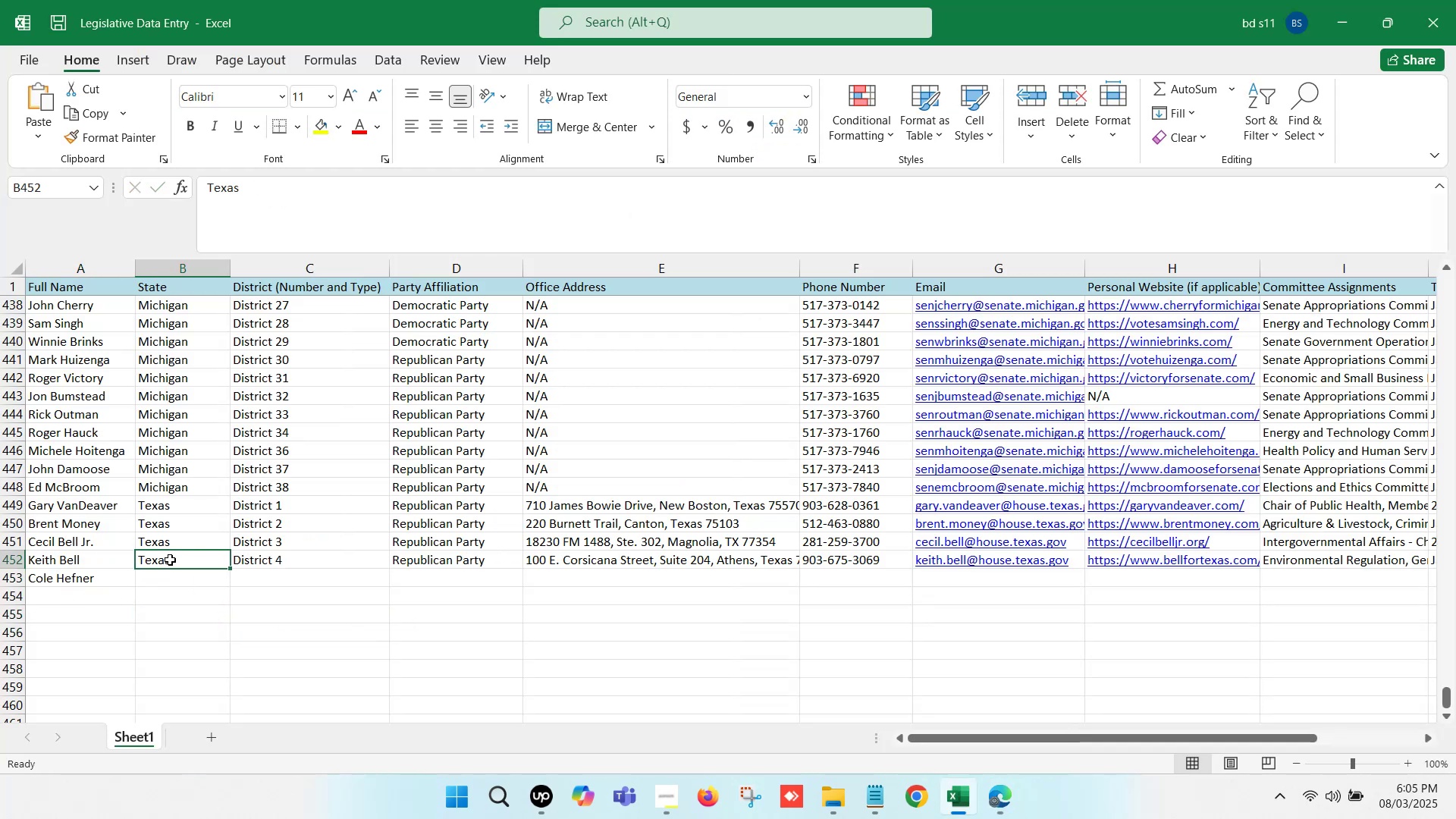 
key(Control+C)
 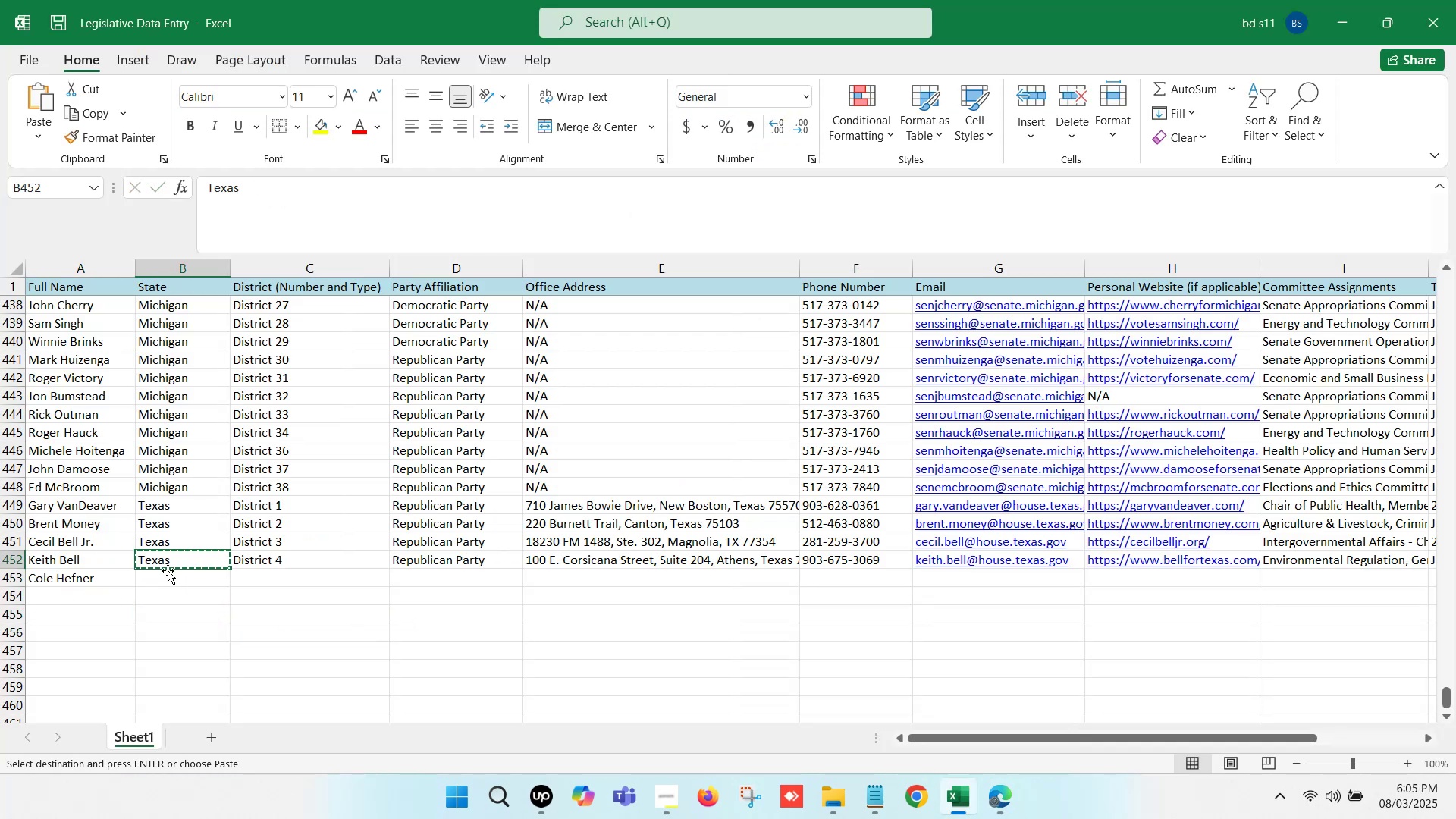 
left_click([168, 572])
 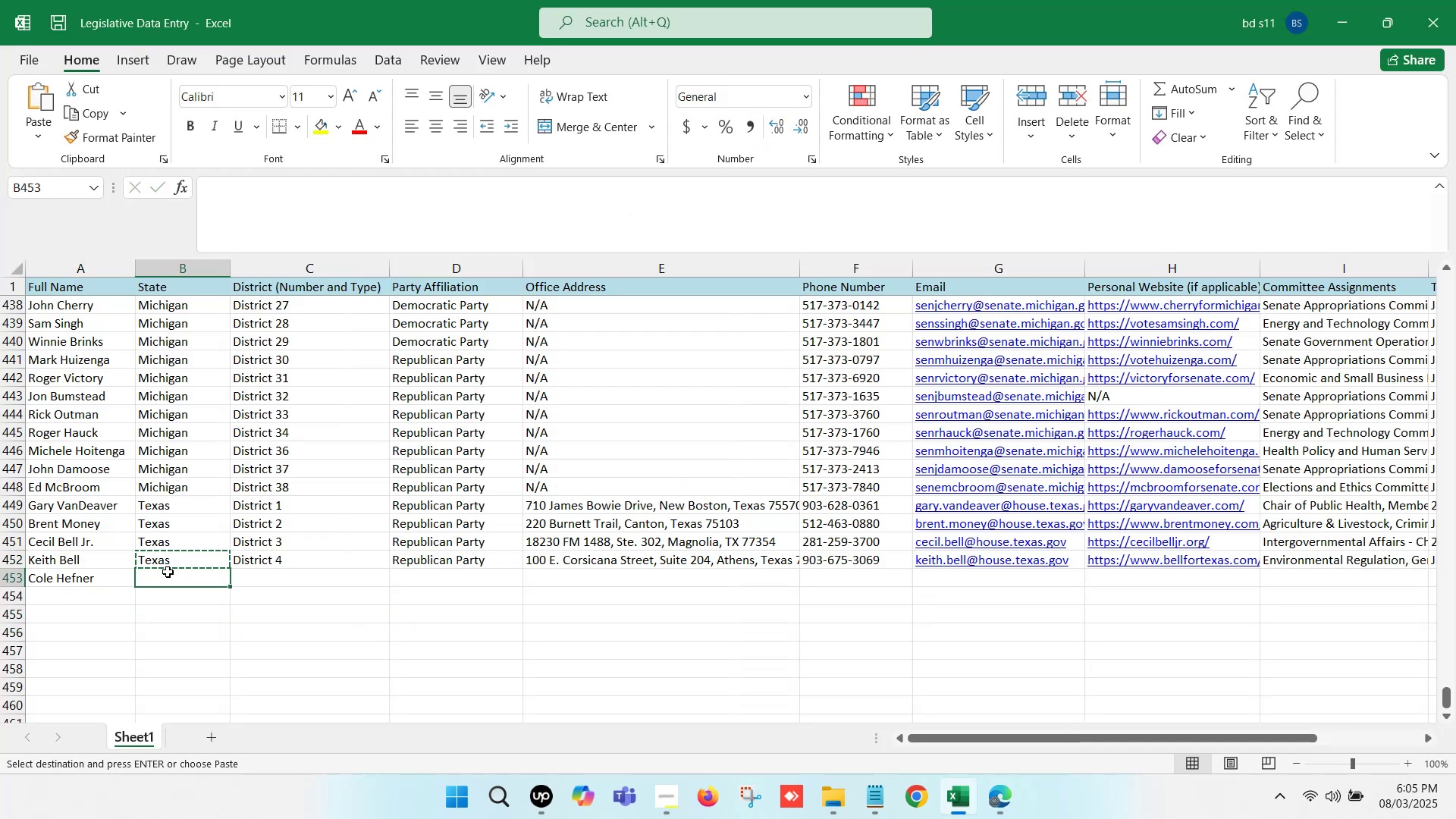 
key(Control+ControlLeft)
 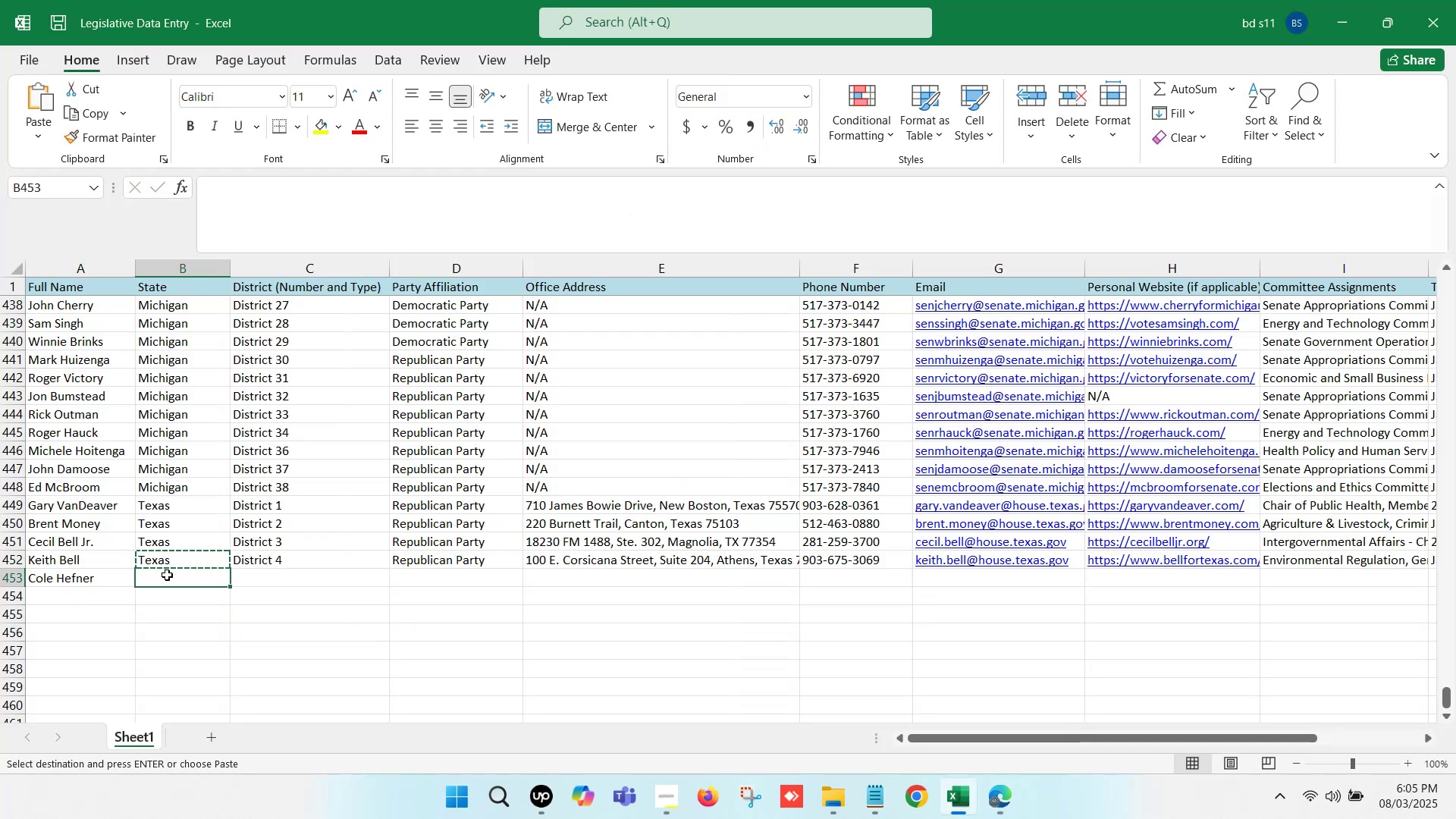 
key(Control+V)
 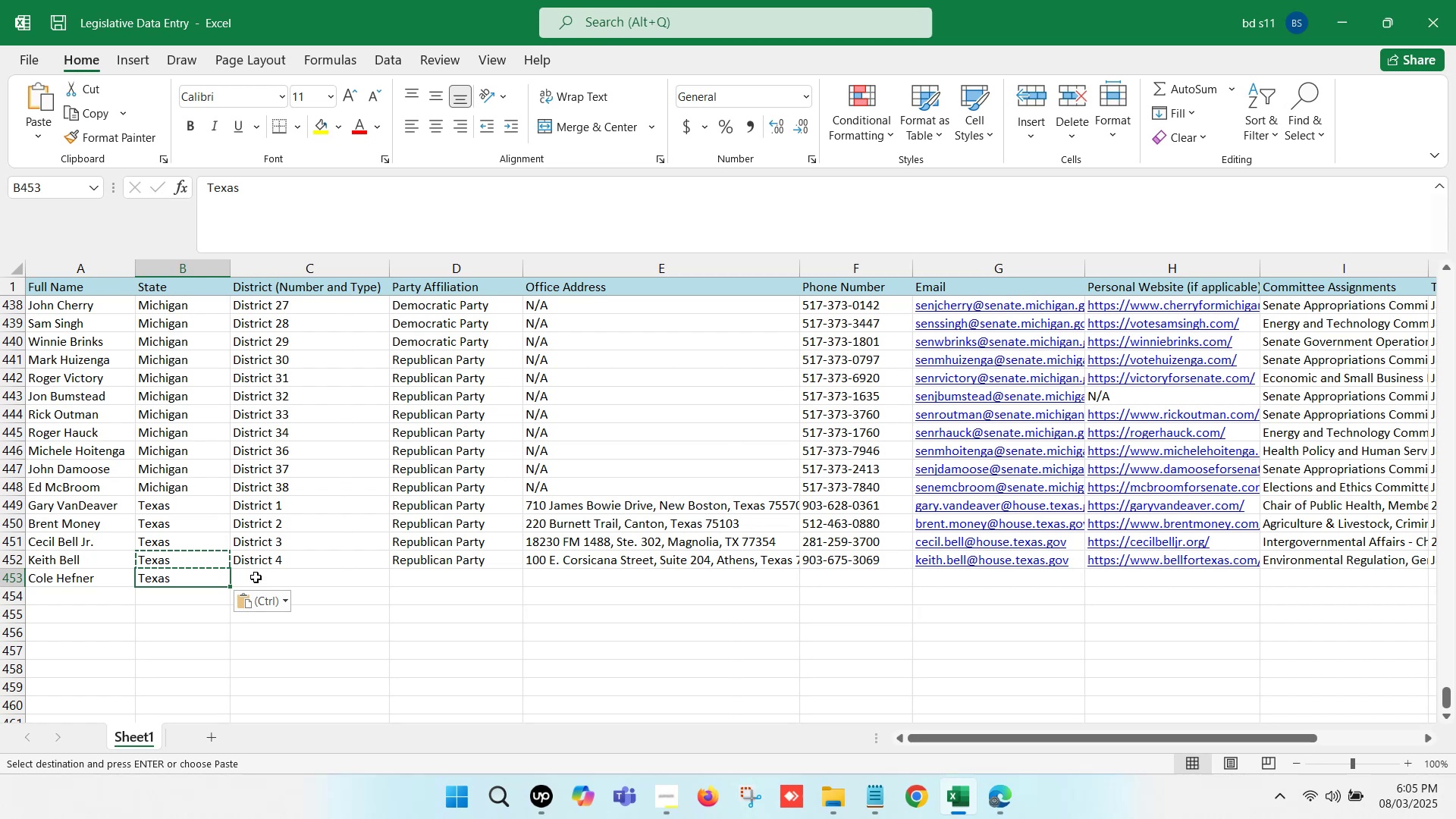 
left_click([275, 576])
 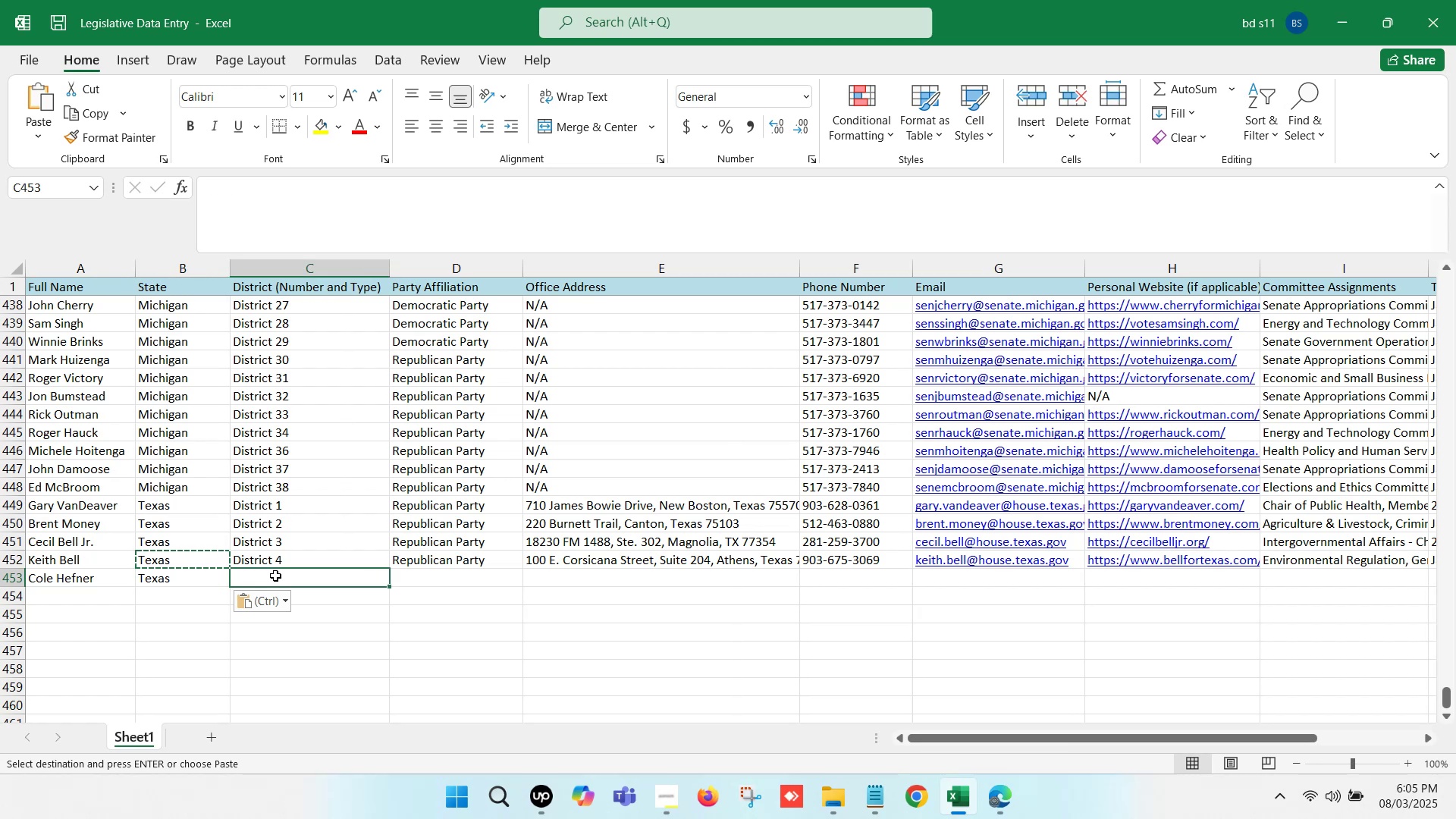 
key(Control+D)
 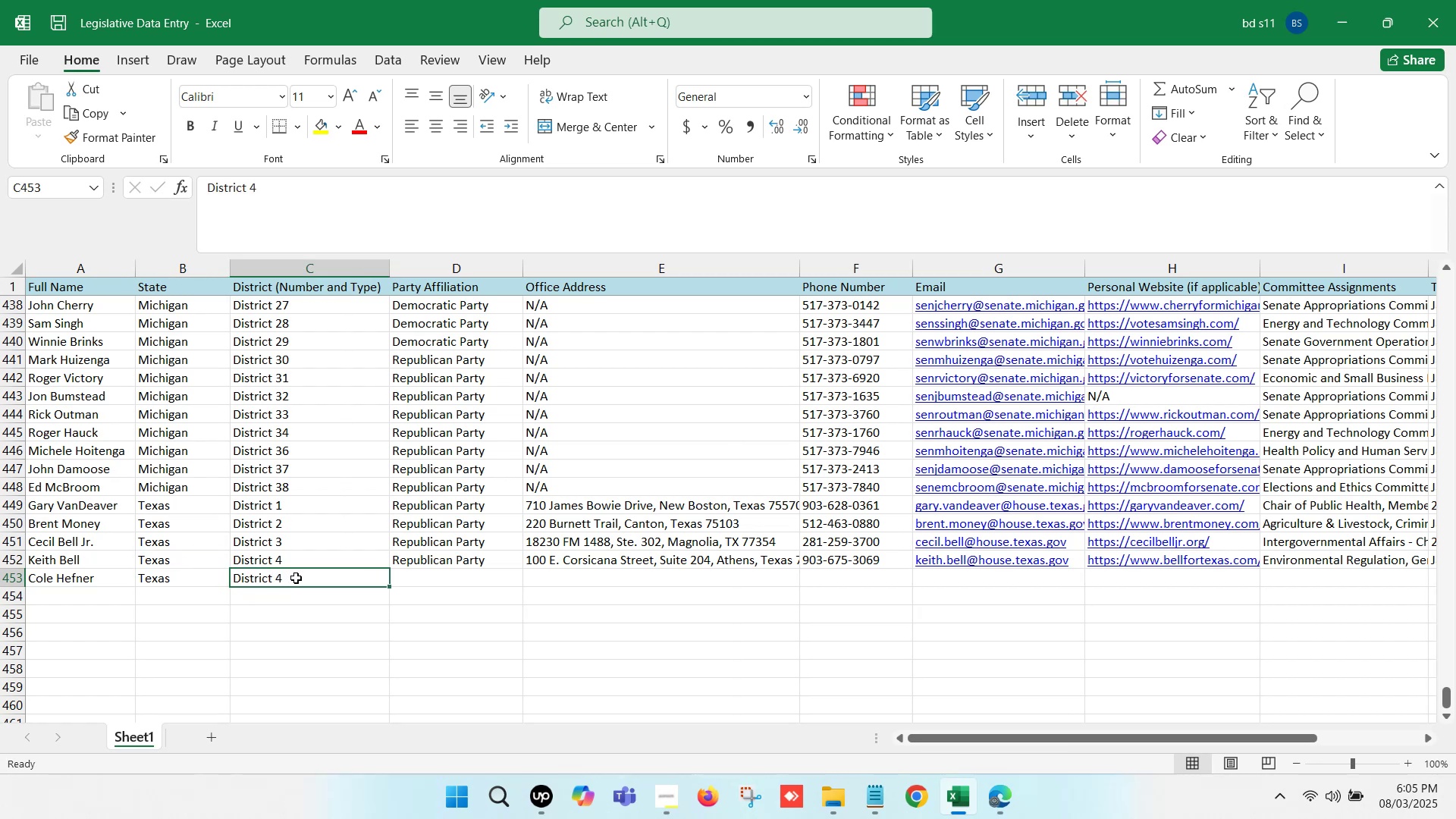 
double_click([302, 578])
 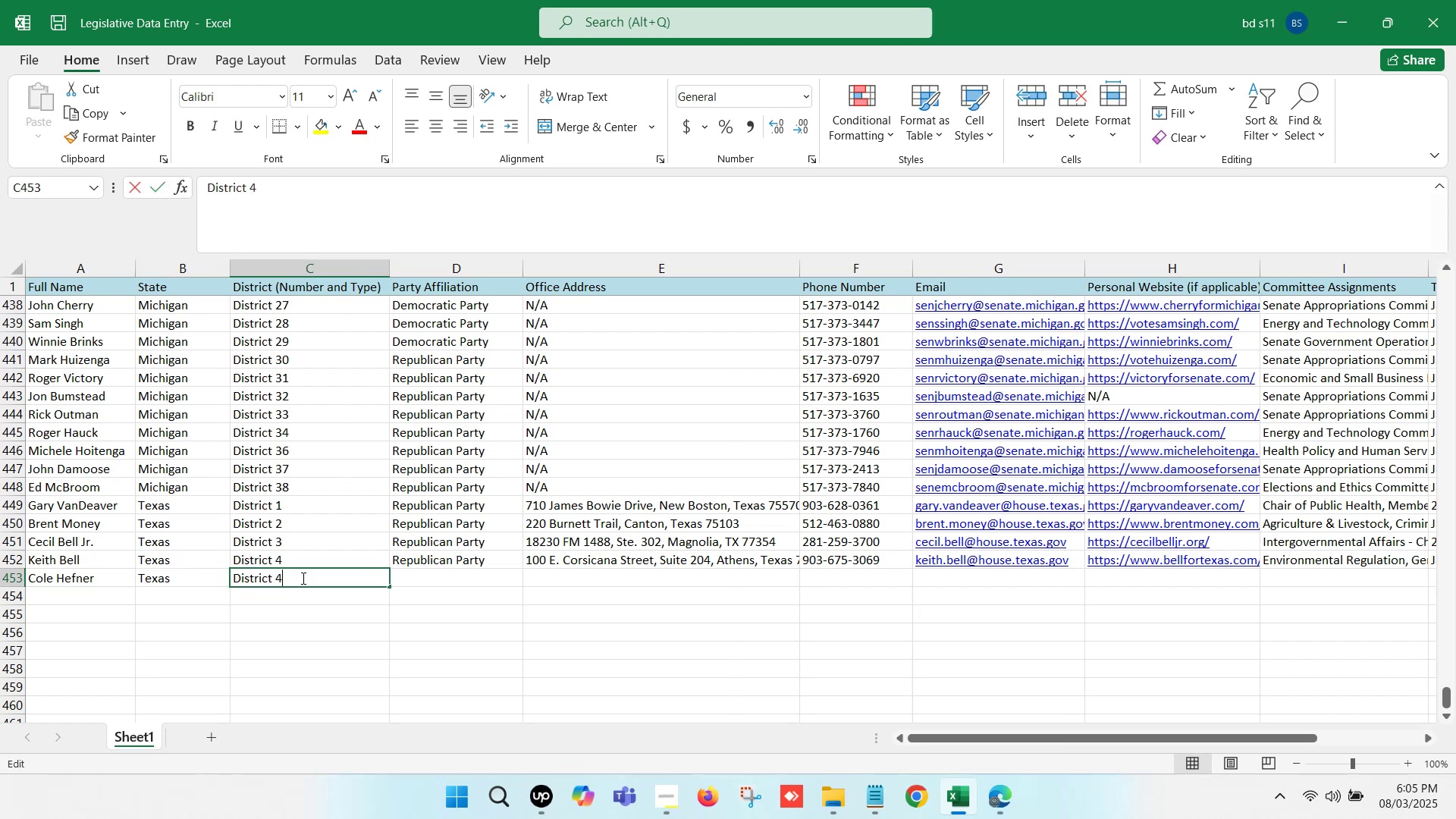 
key(Backspace)
 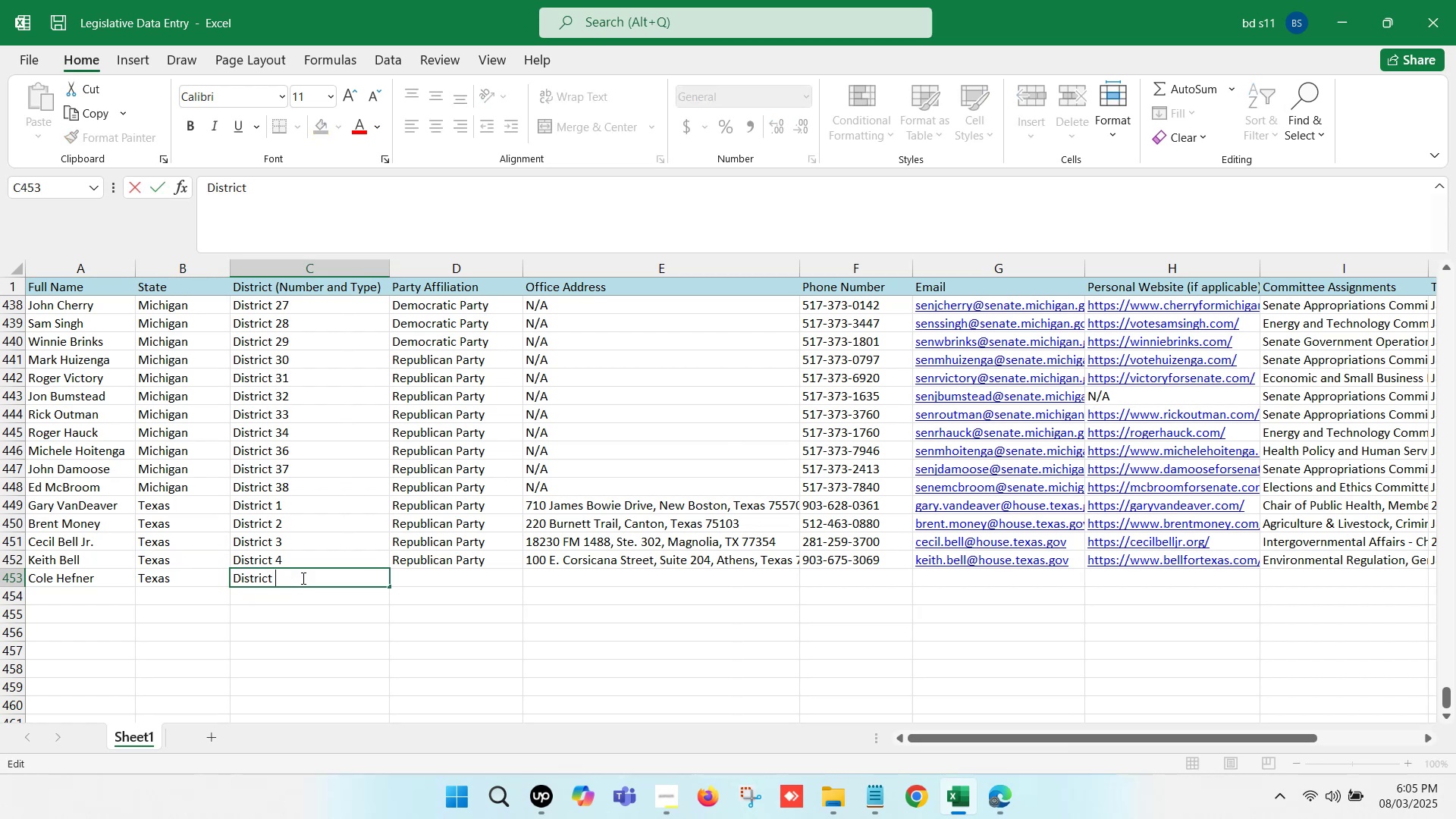 
key(5)
 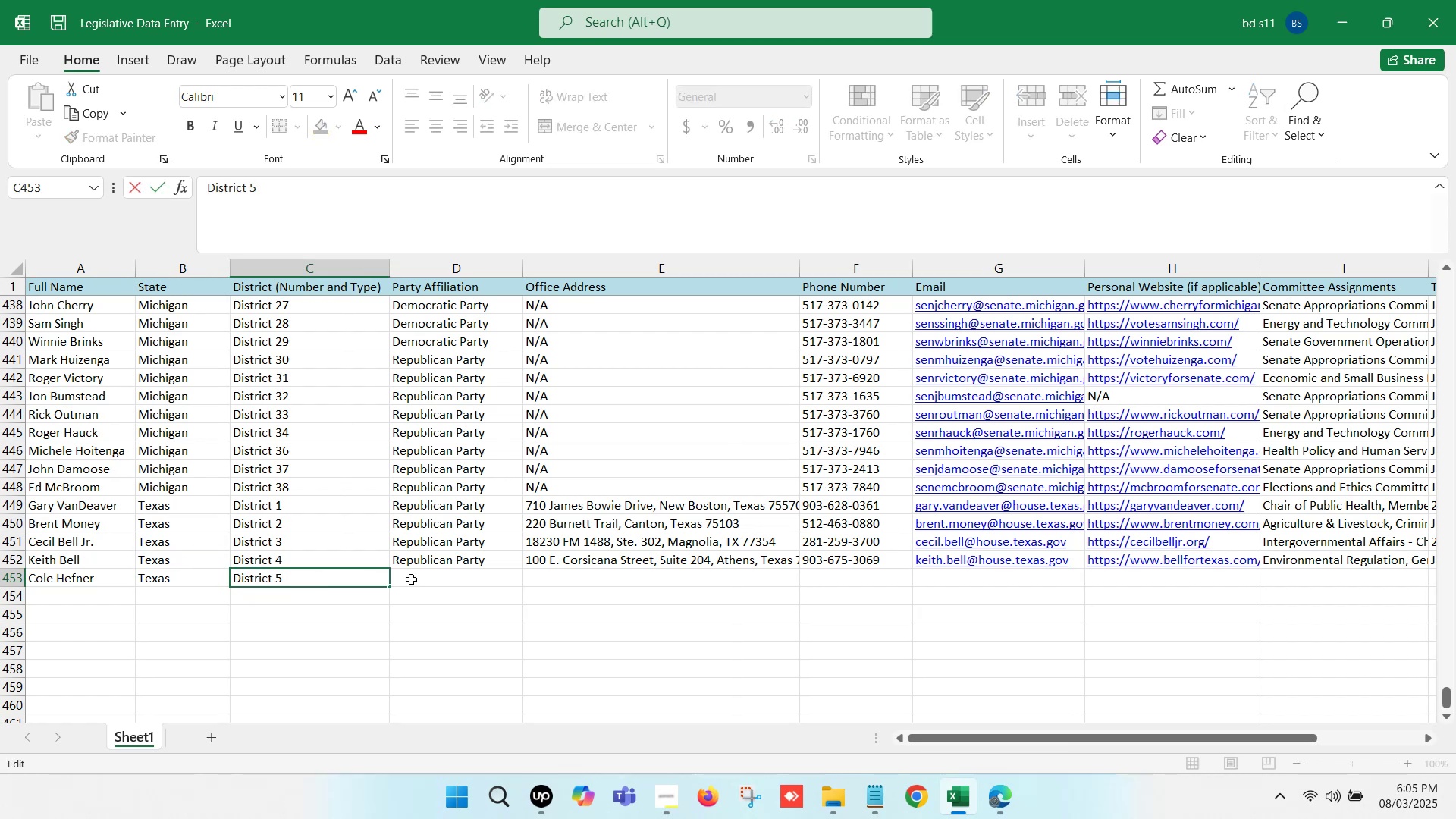 
left_click([438, 580])
 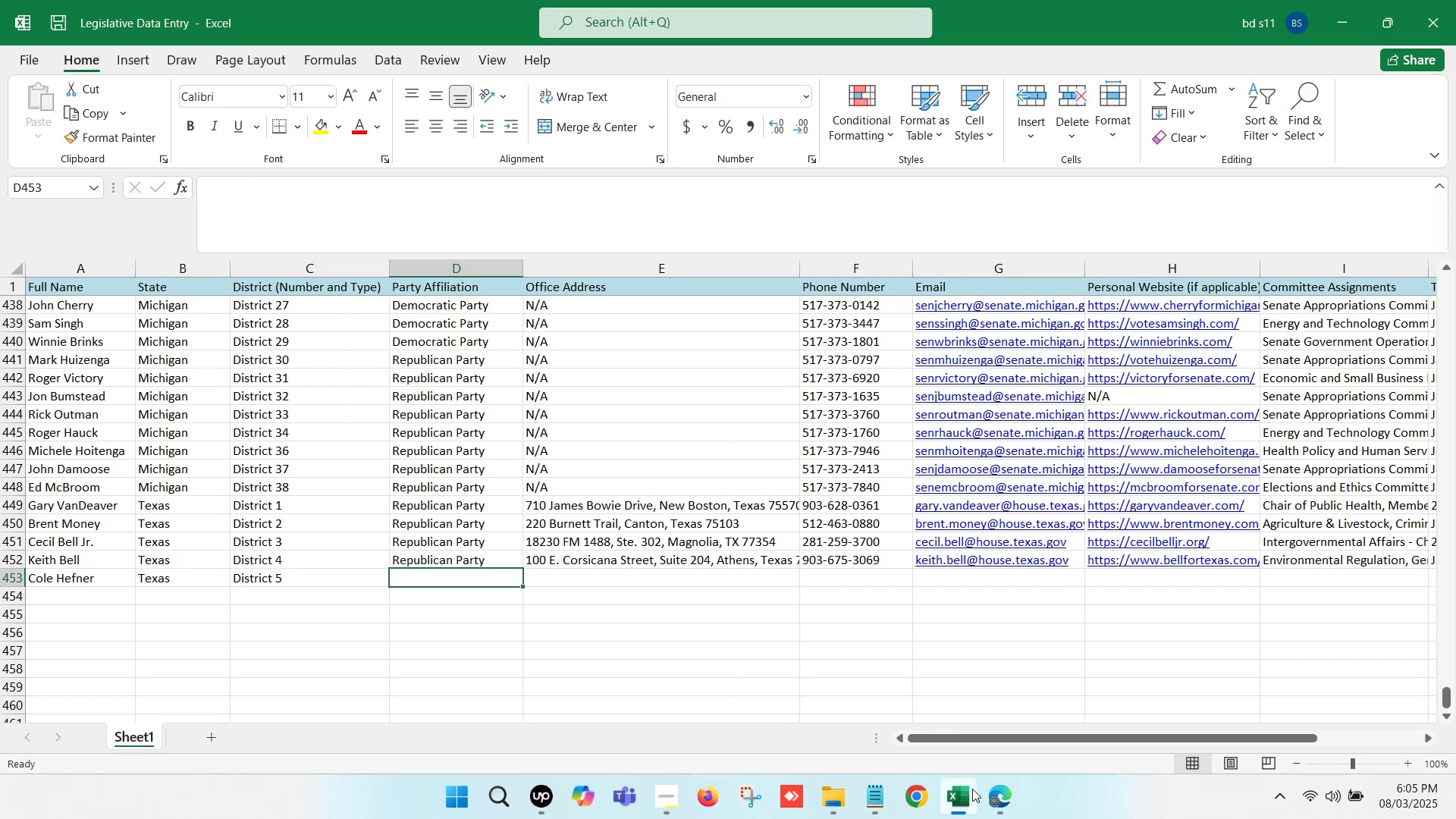 
left_click([987, 791])
 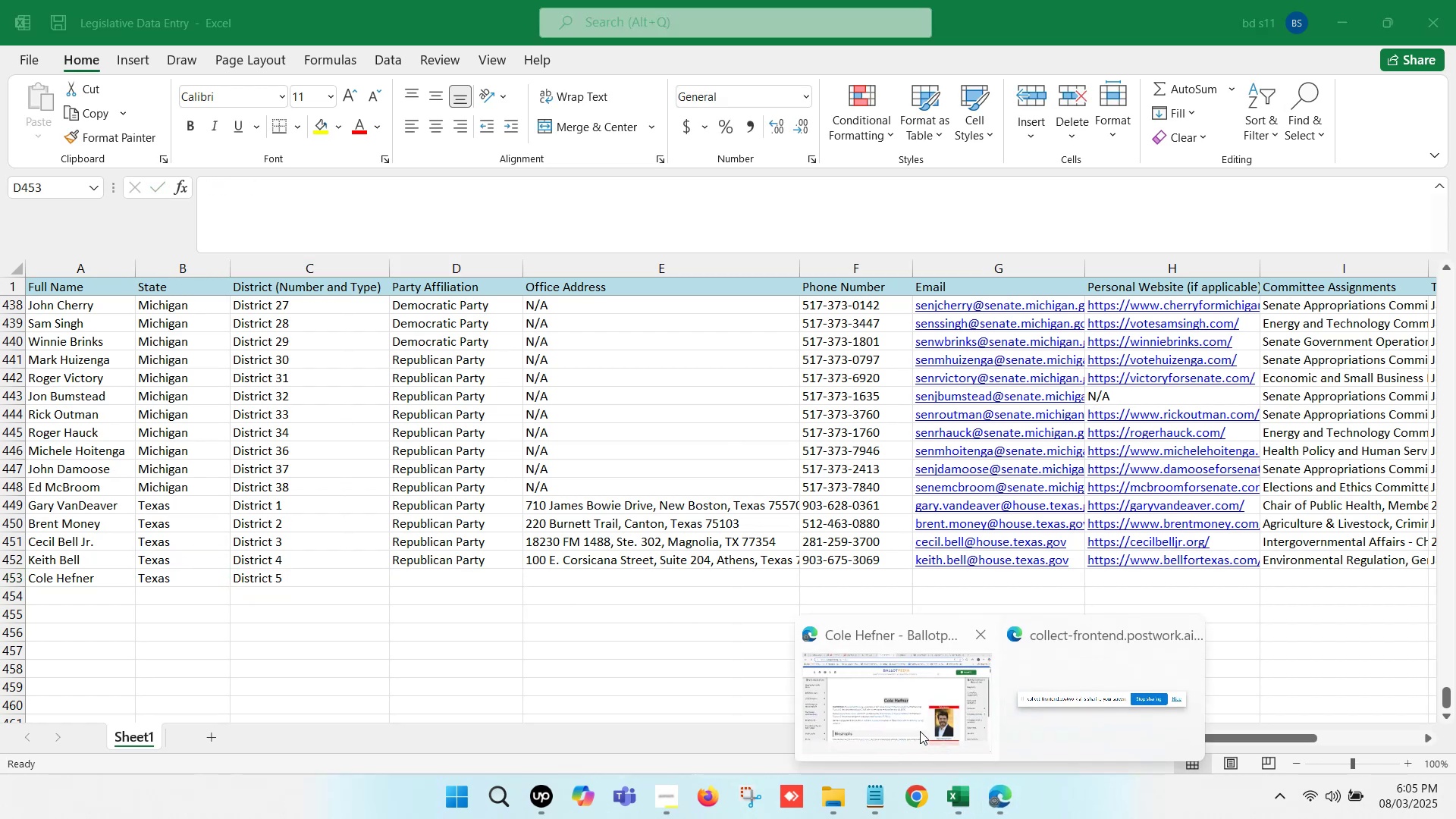 
left_click([899, 708])
 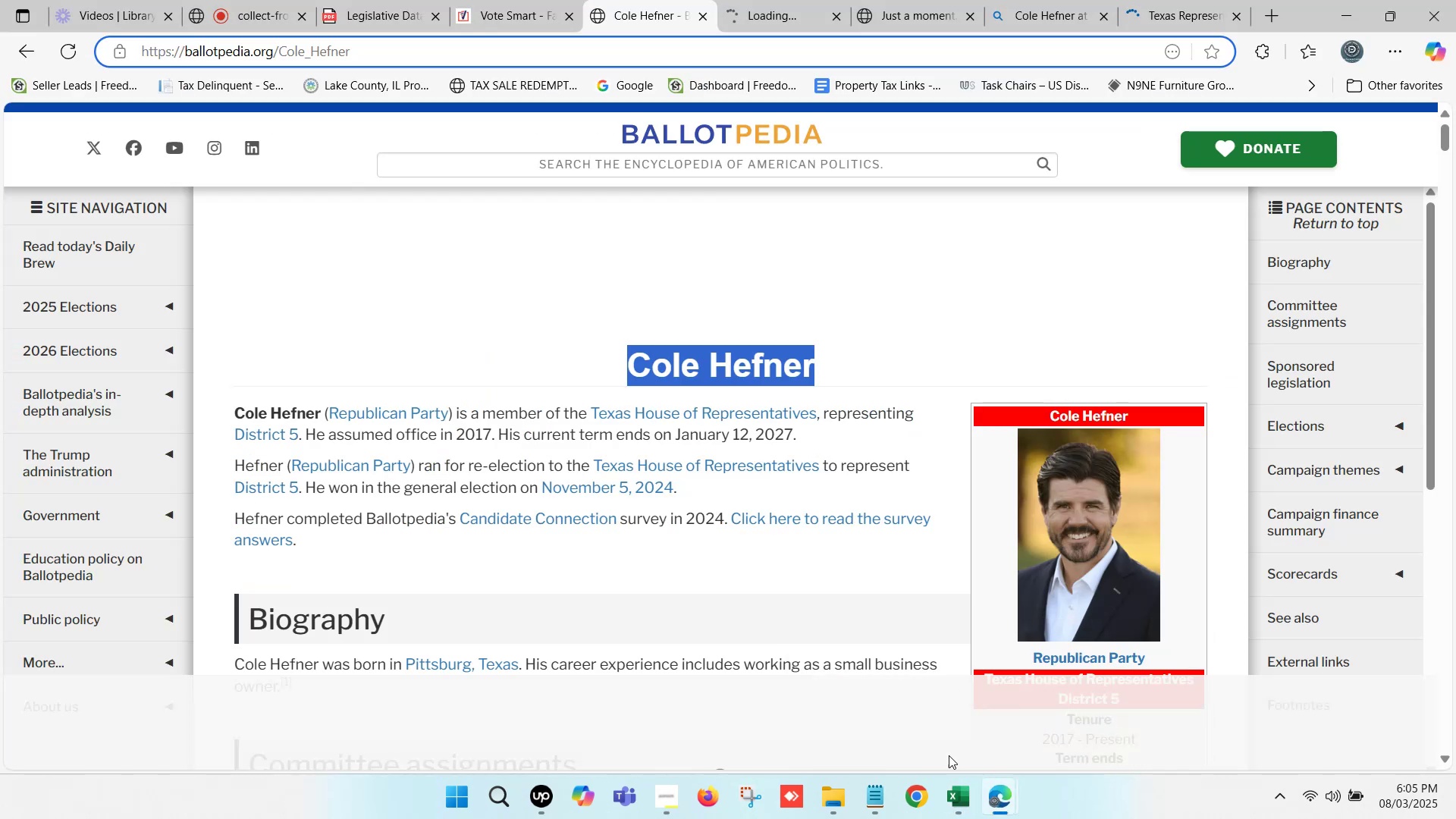 
left_click([954, 808])
 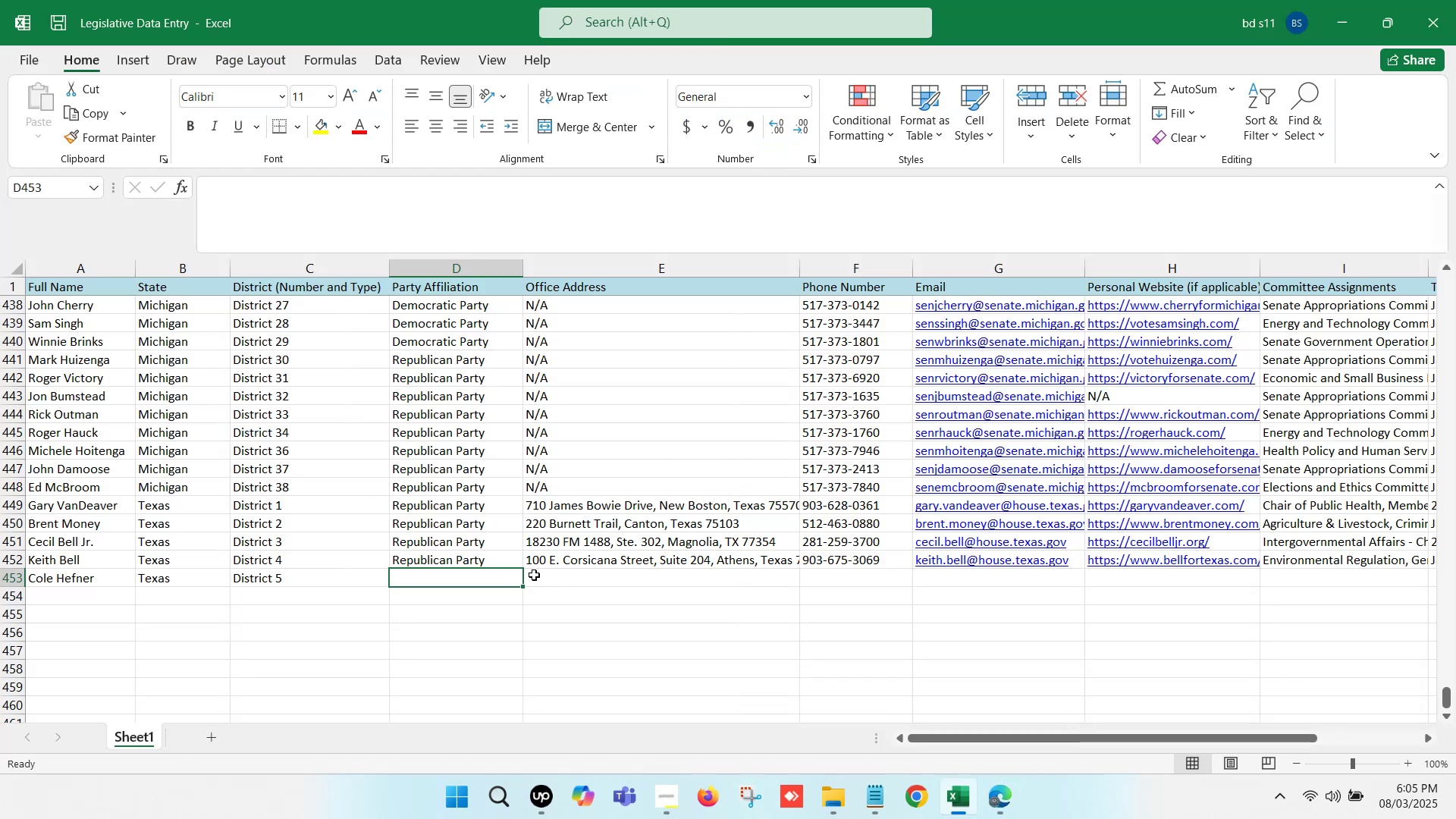 
key(Control+D)
 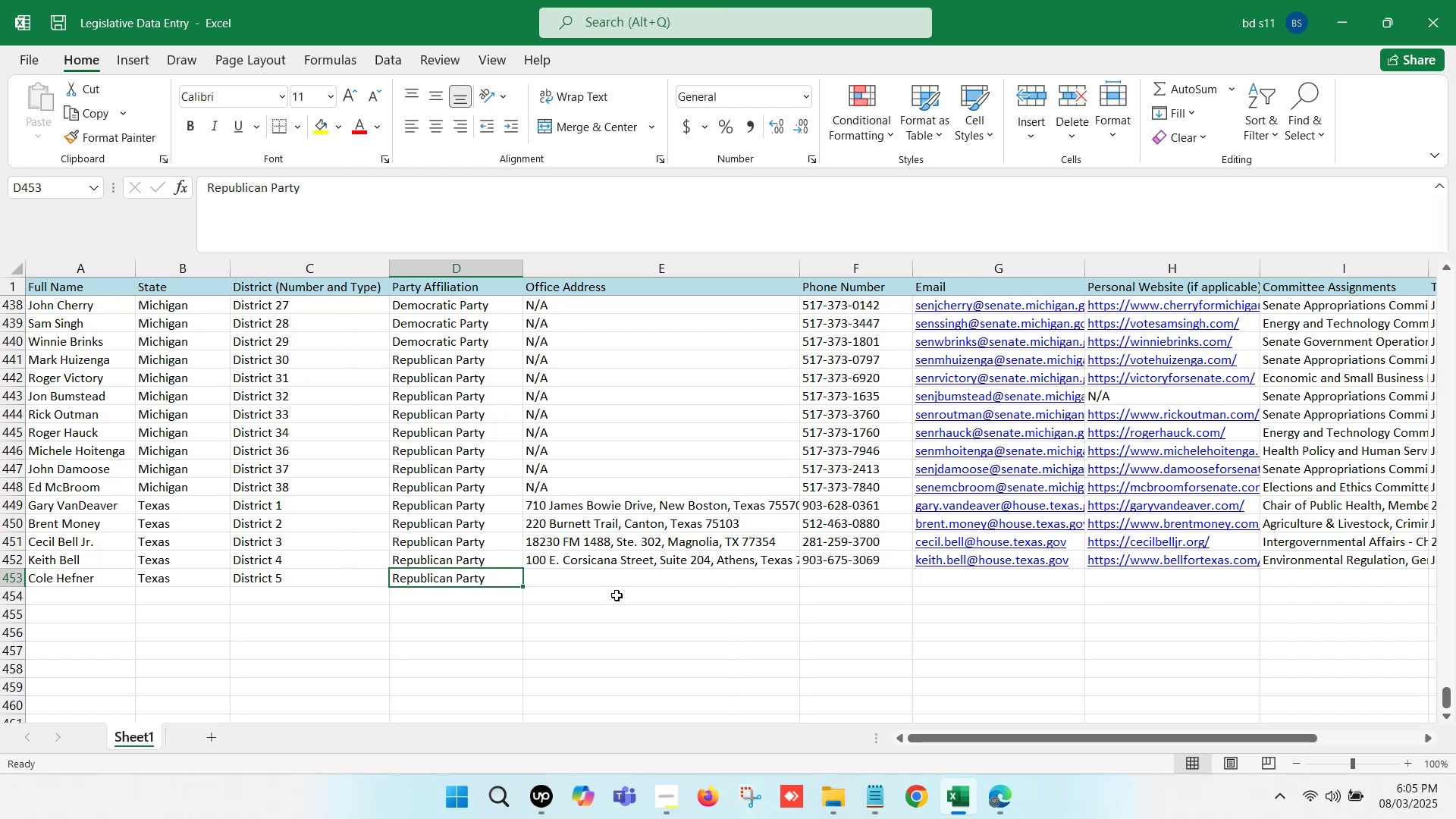 
left_click([620, 576])
 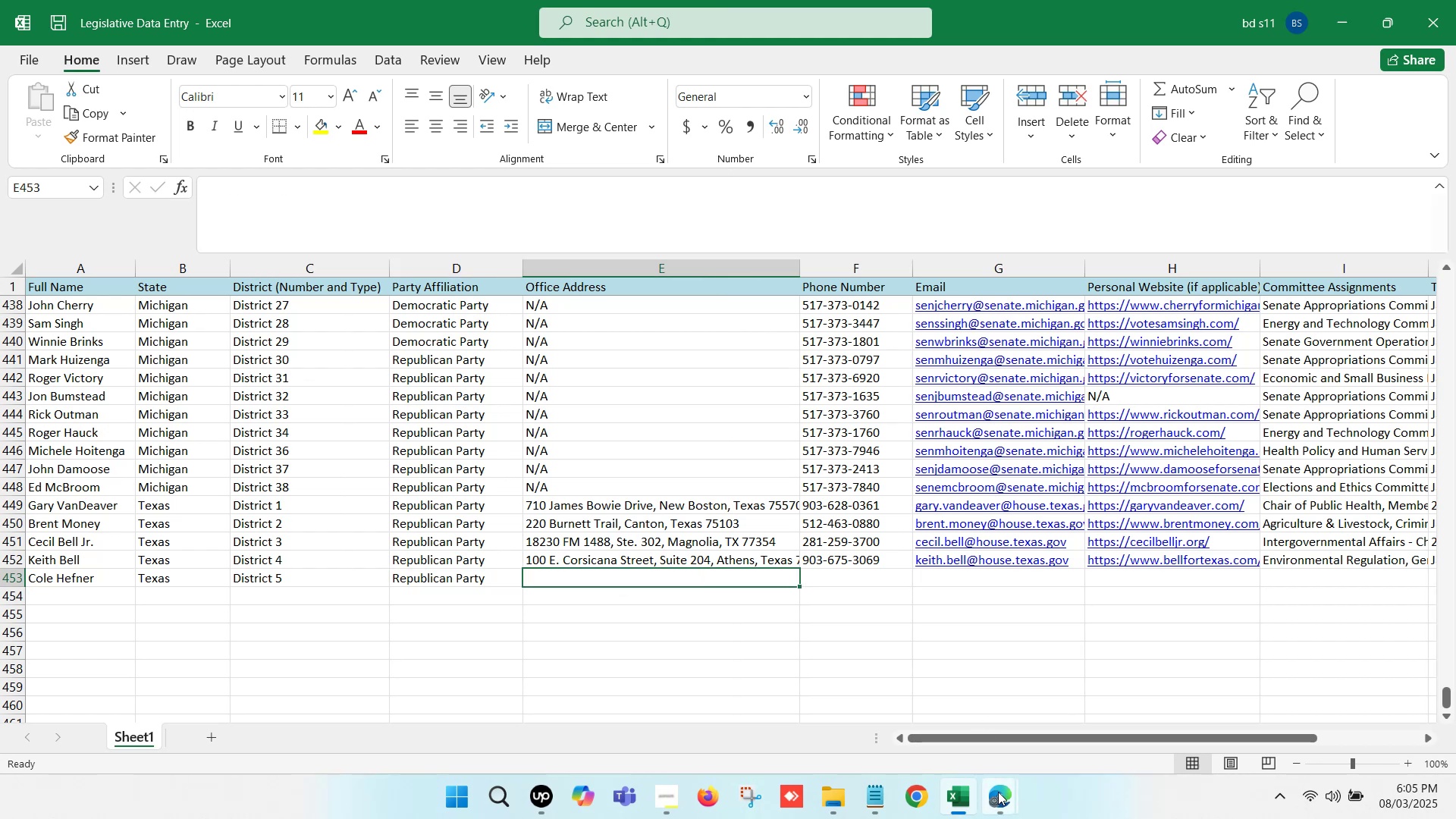 
left_click([999, 792])
 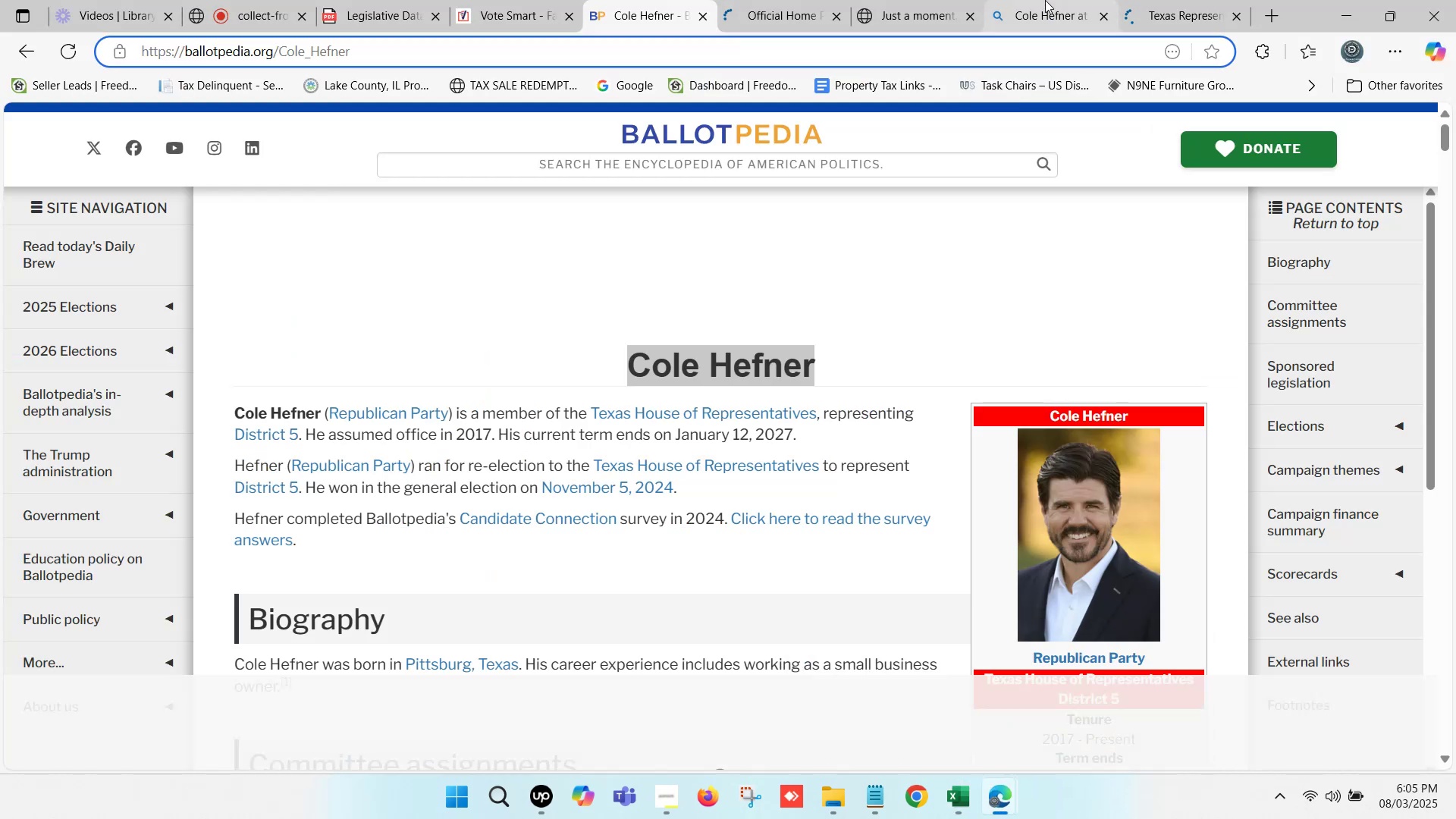 
left_click([1044, 0])
 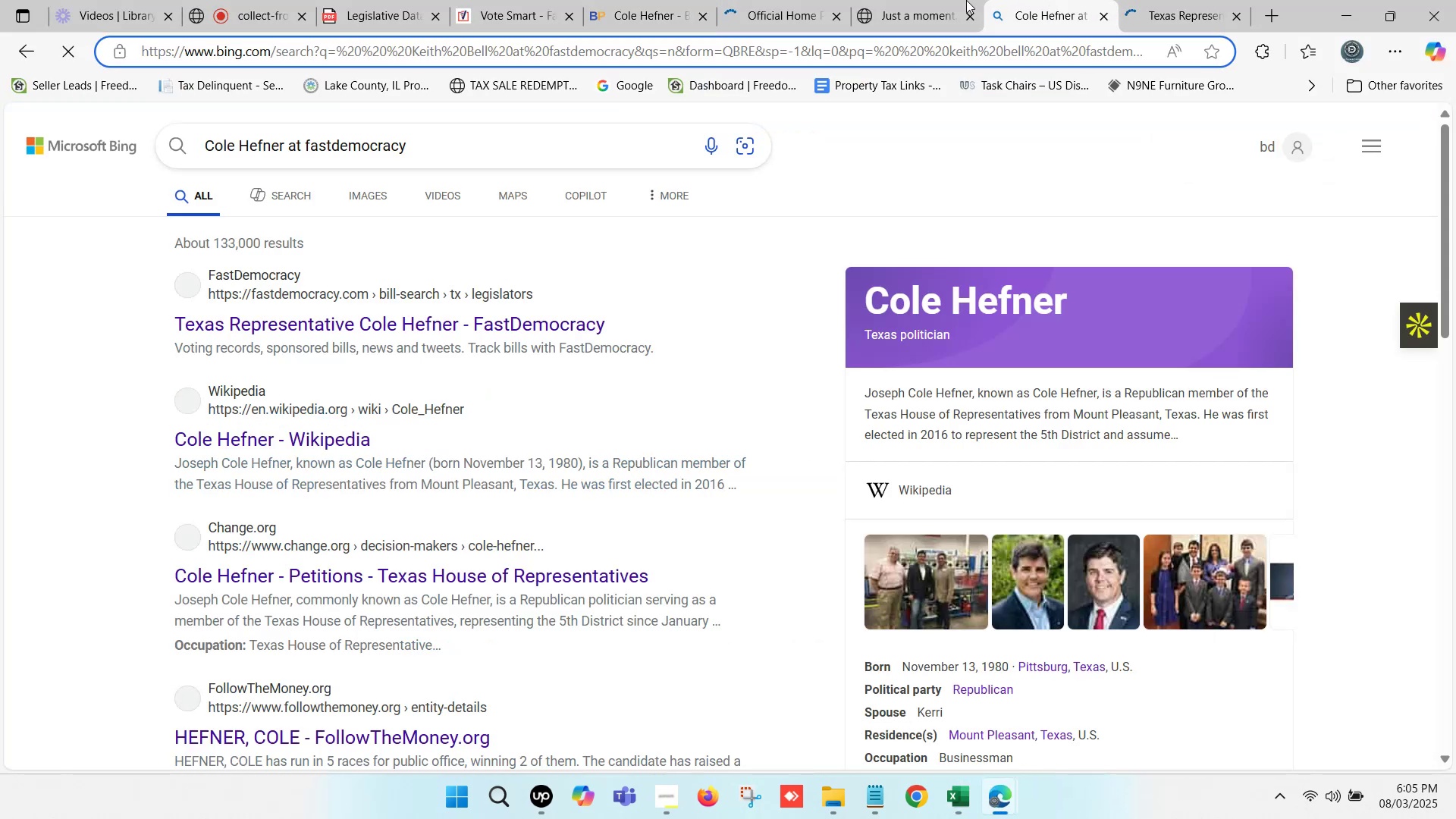 
left_click([916, 0])
 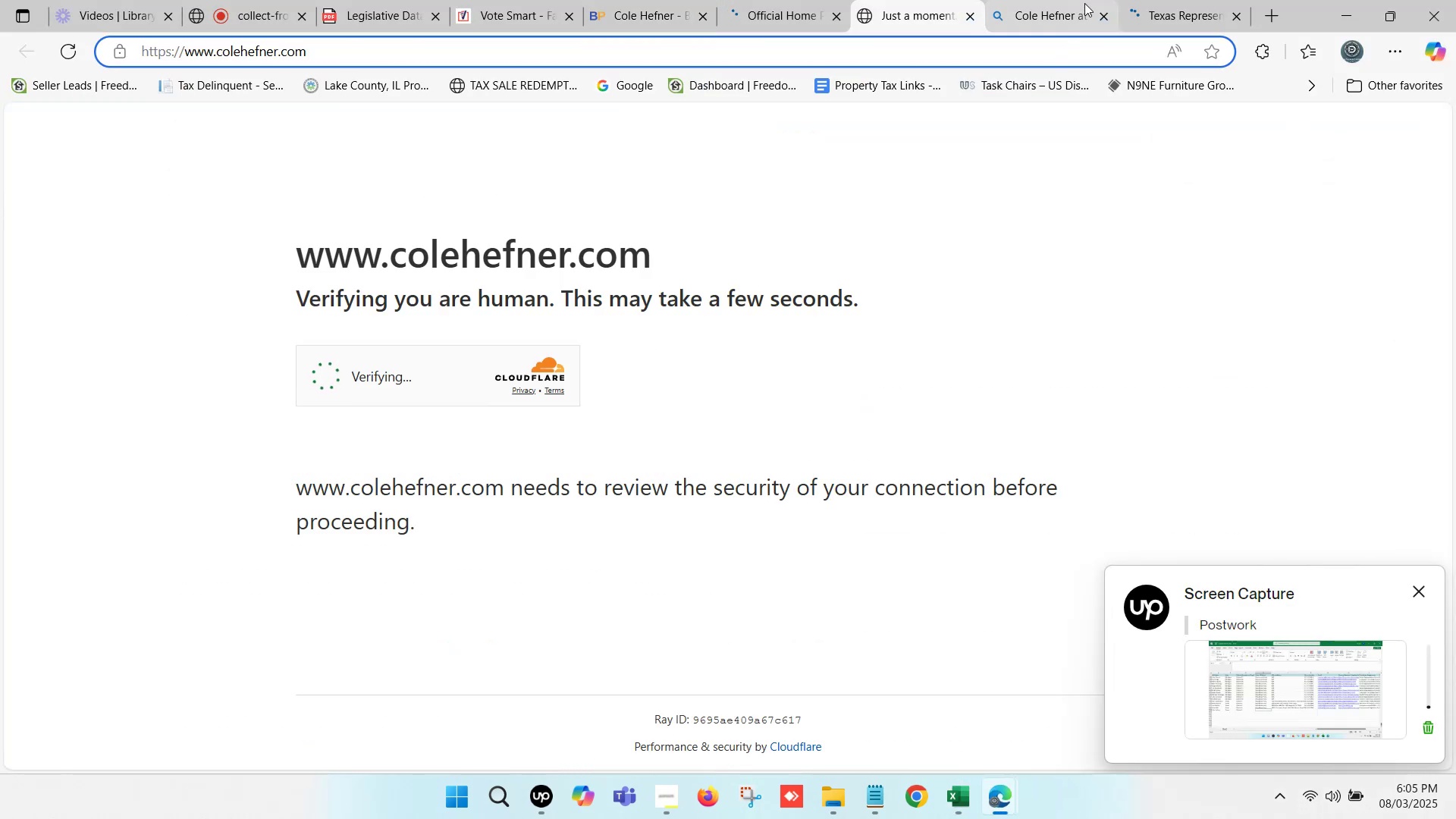 
left_click([1018, 0])
 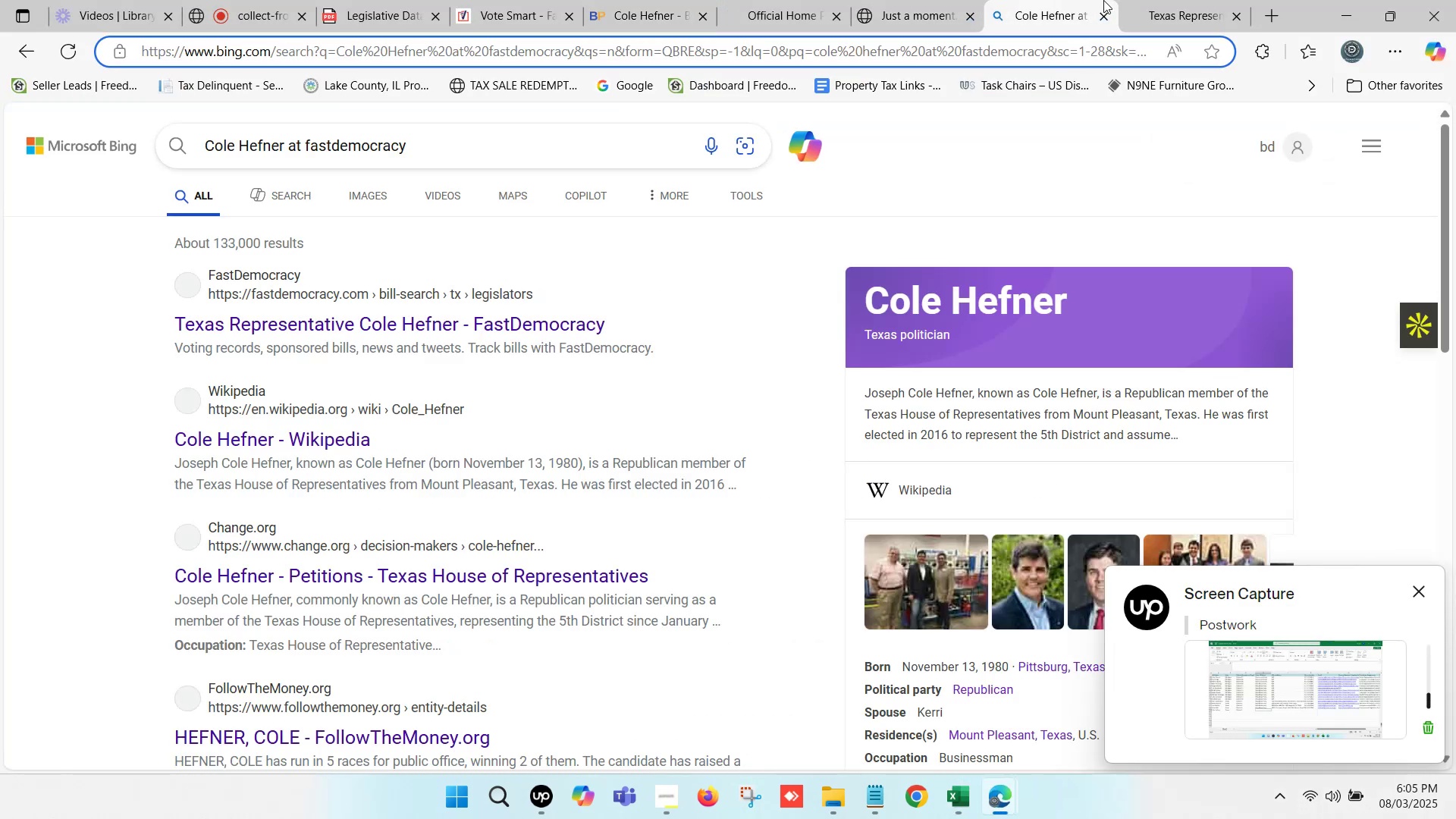 
double_click([1158, 0])
 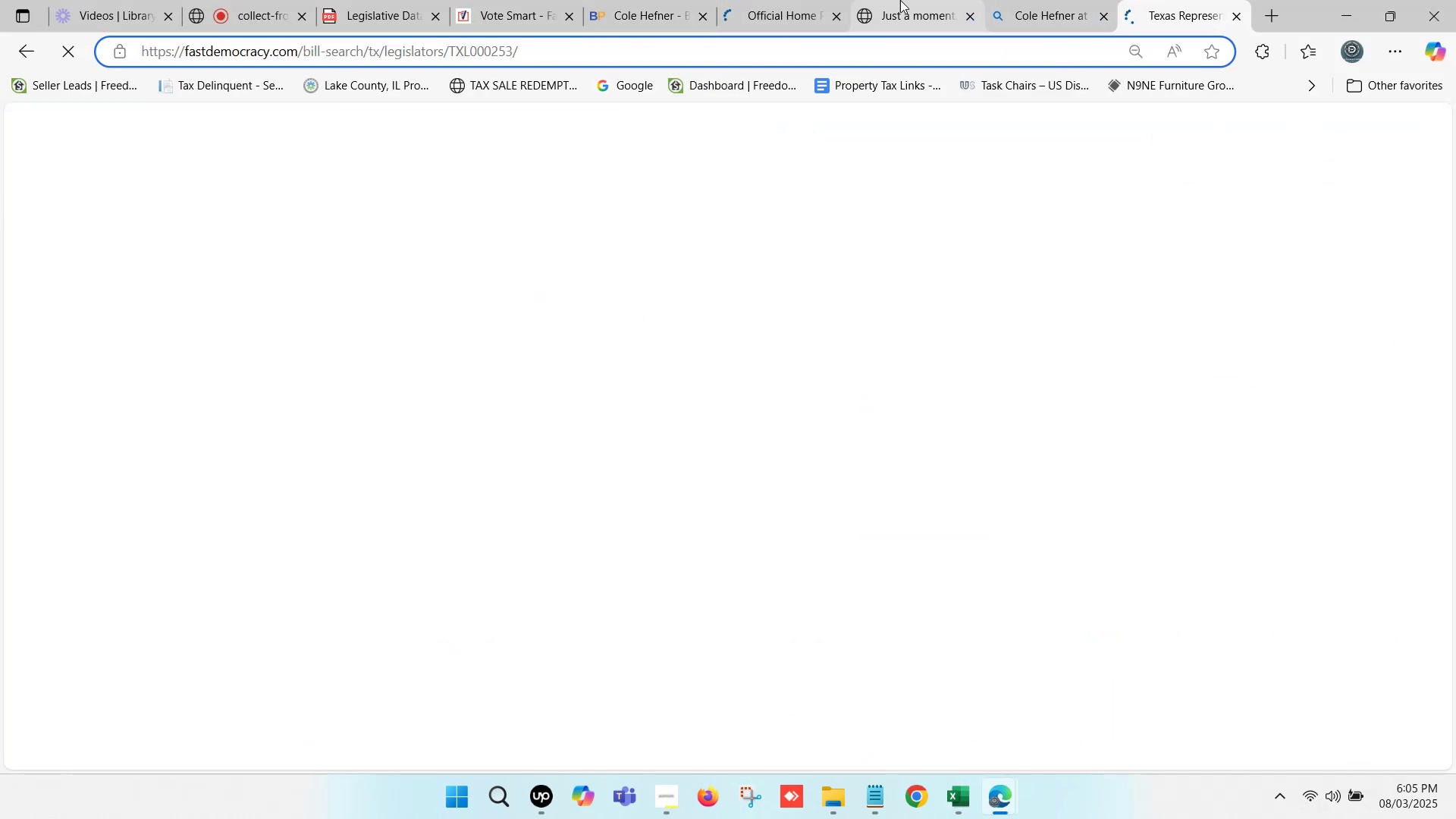 
left_click([800, 0])
 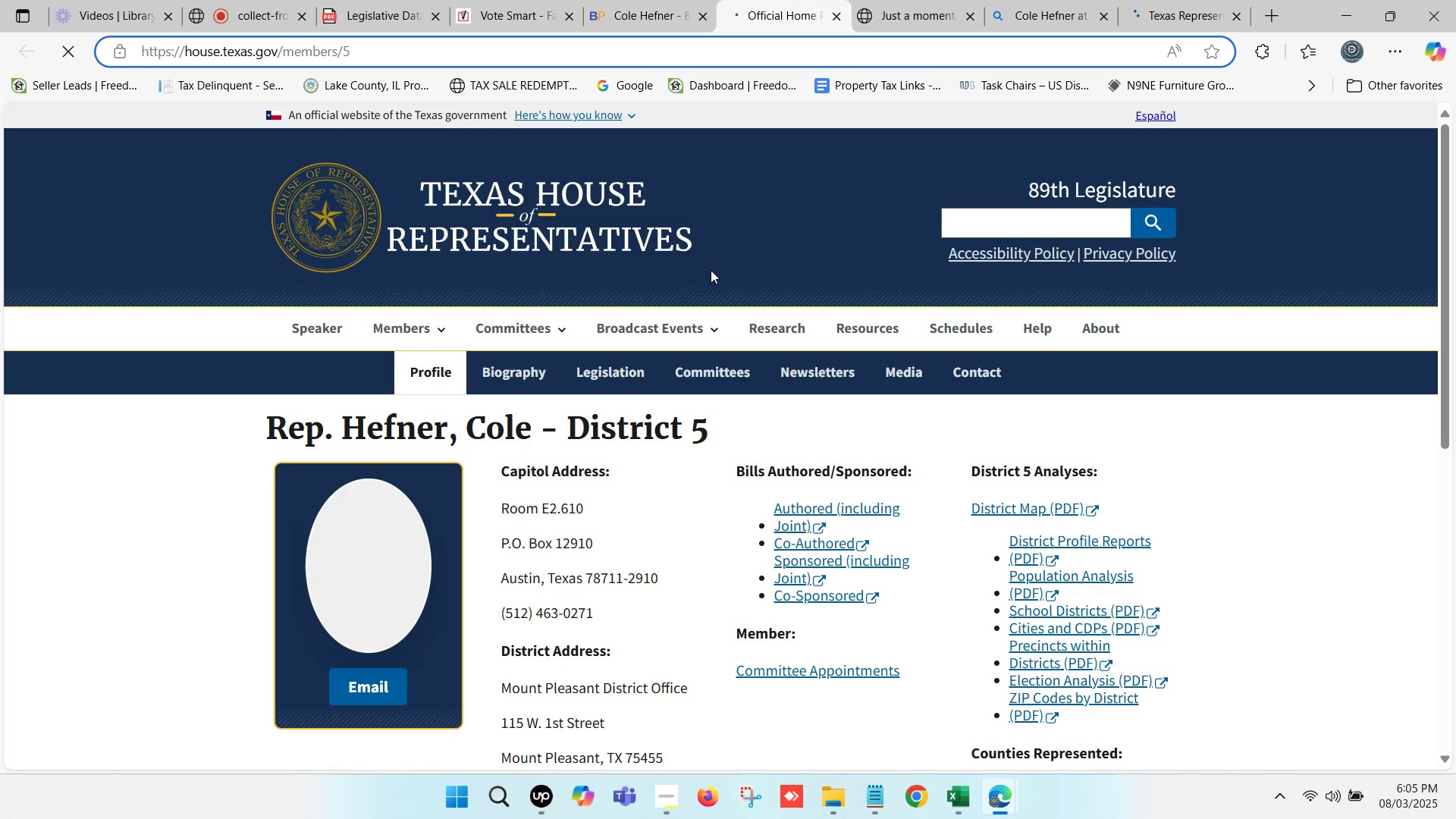 
scroll: coordinate [662, 324], scroll_direction: down, amount: 2.0
 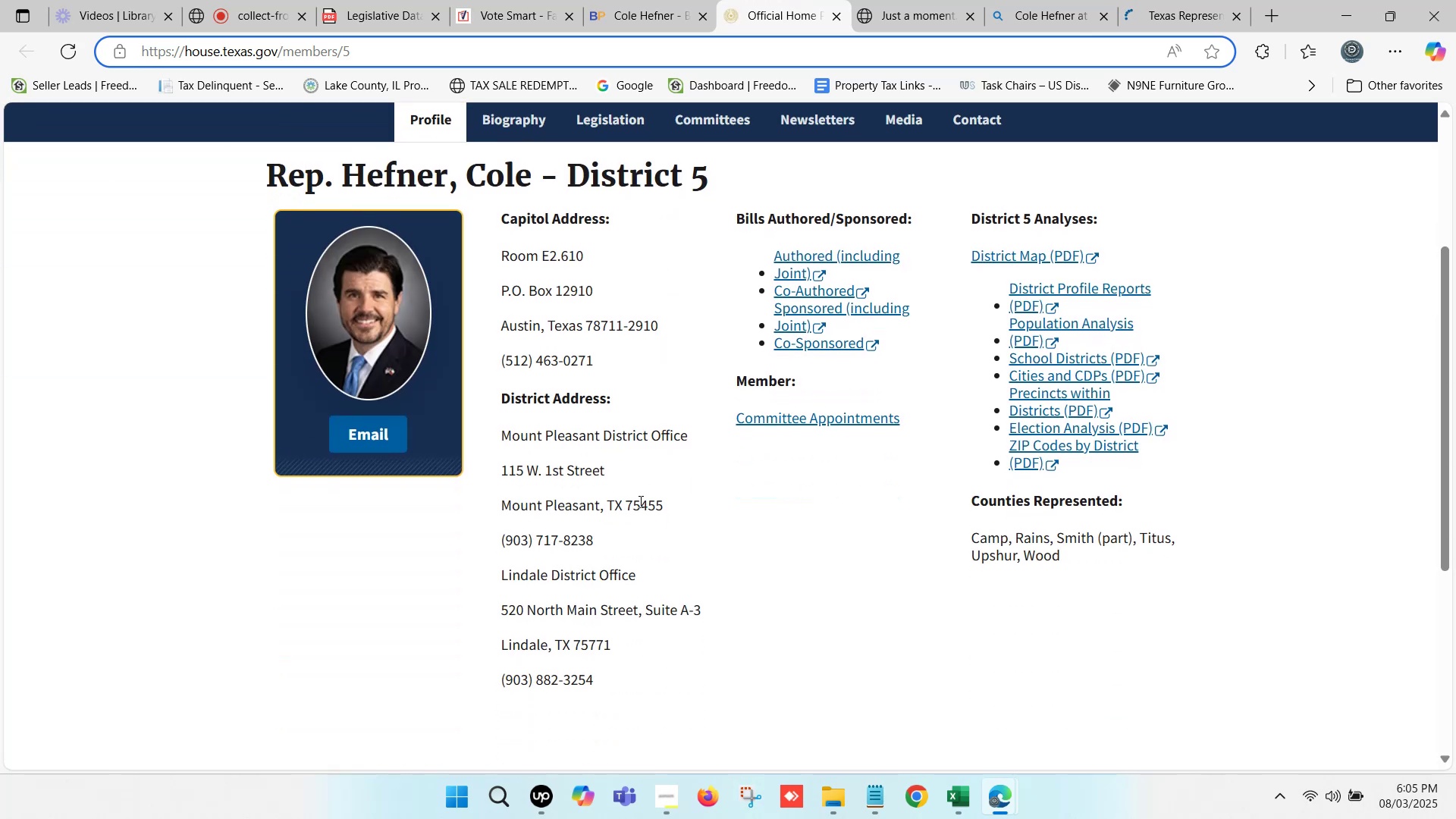 
left_click_drag(start_coordinate=[665, 504], to_coordinate=[500, 438])
 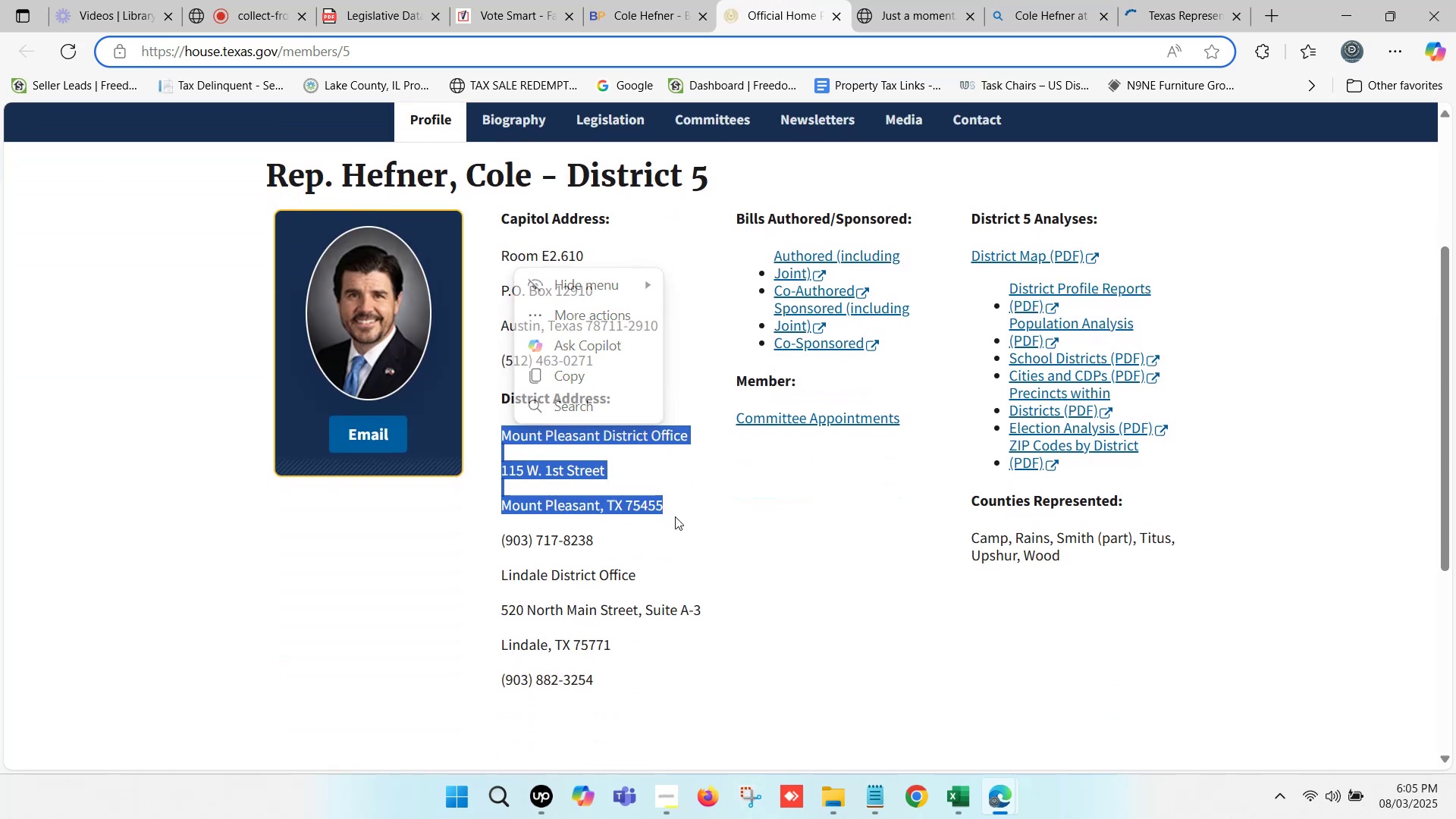 
left_click([672, 507])
 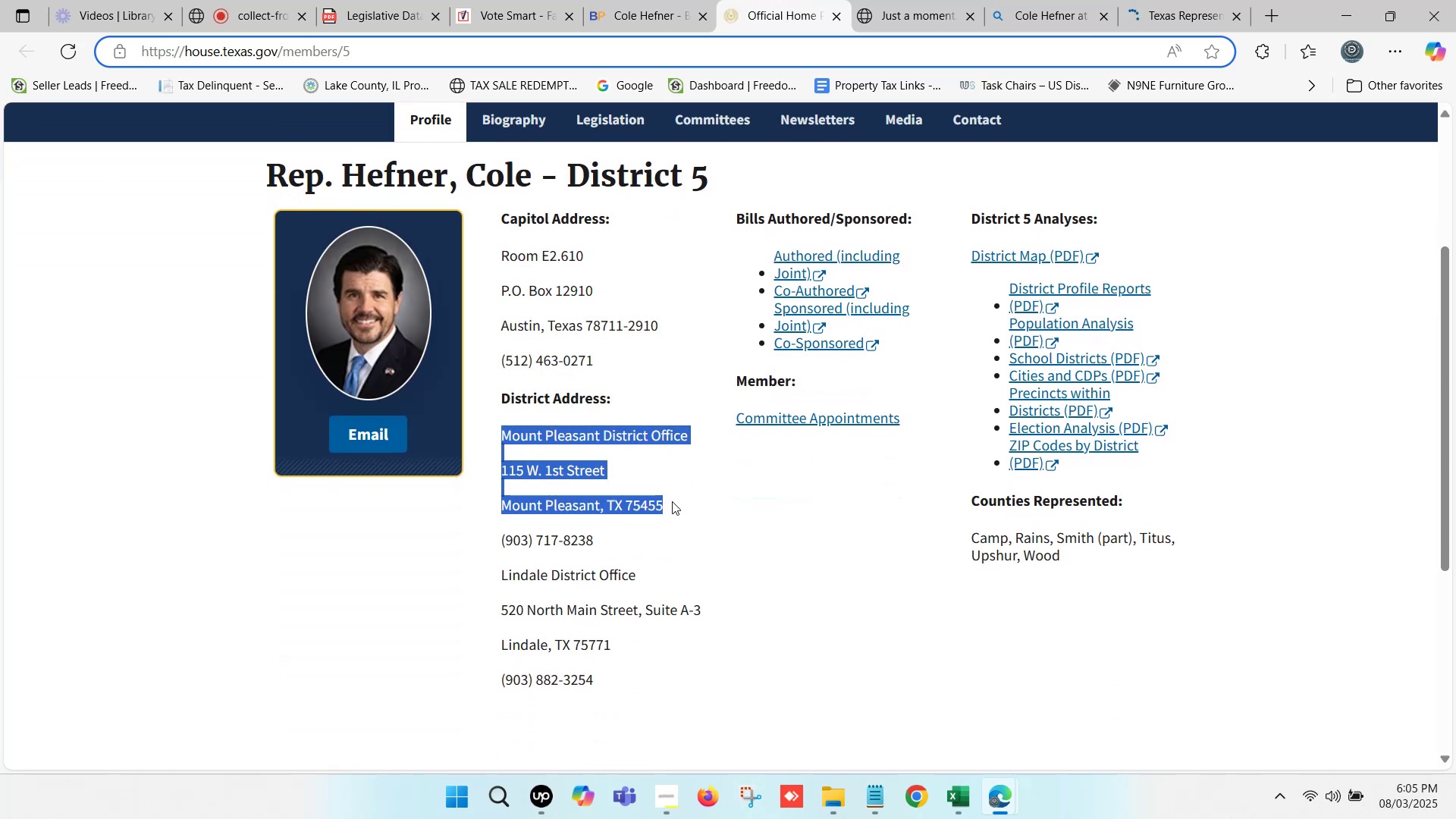 
left_click([672, 501])
 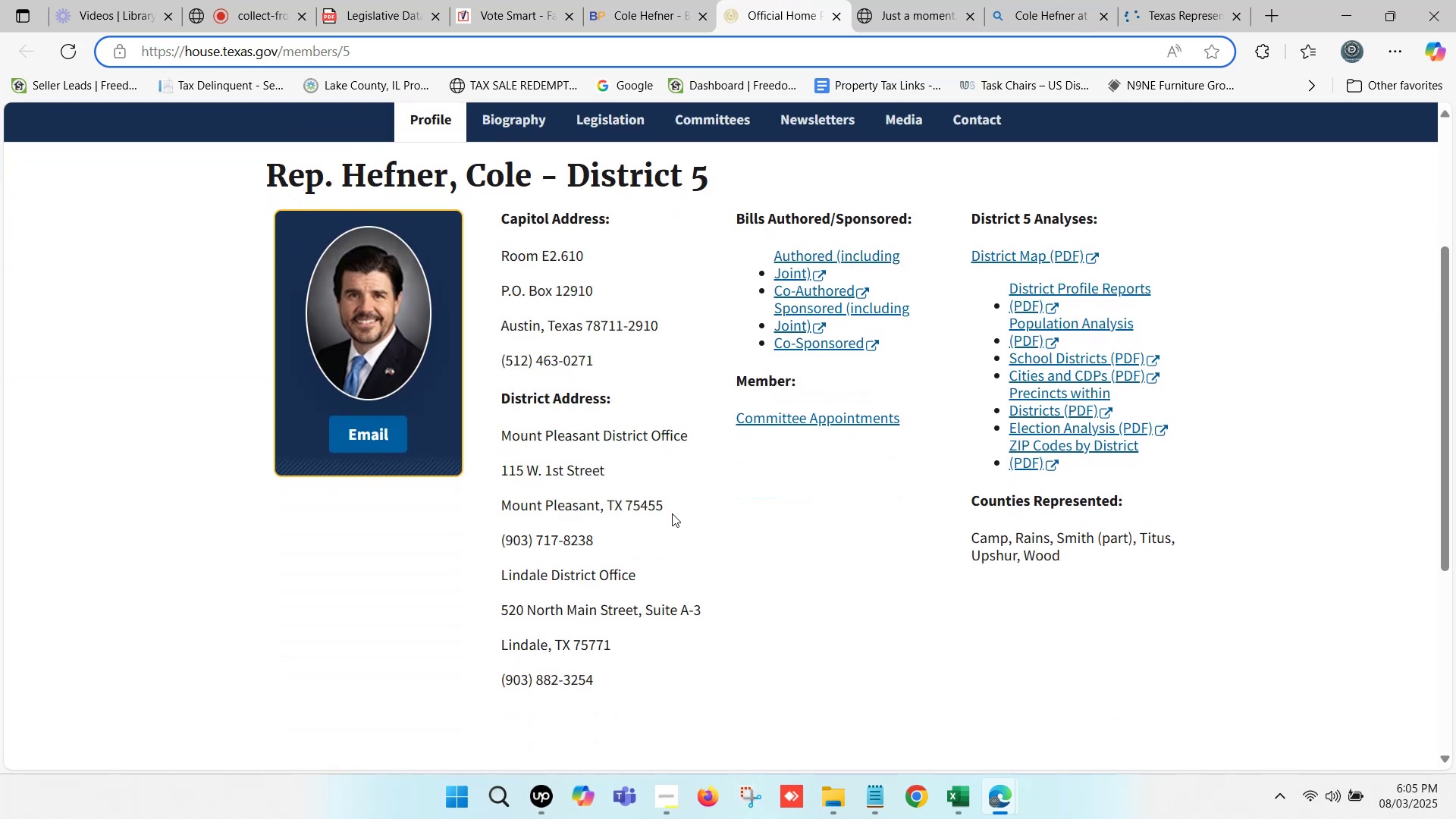 
left_click_drag(start_coordinate=[671, 513], to_coordinate=[500, 475])
 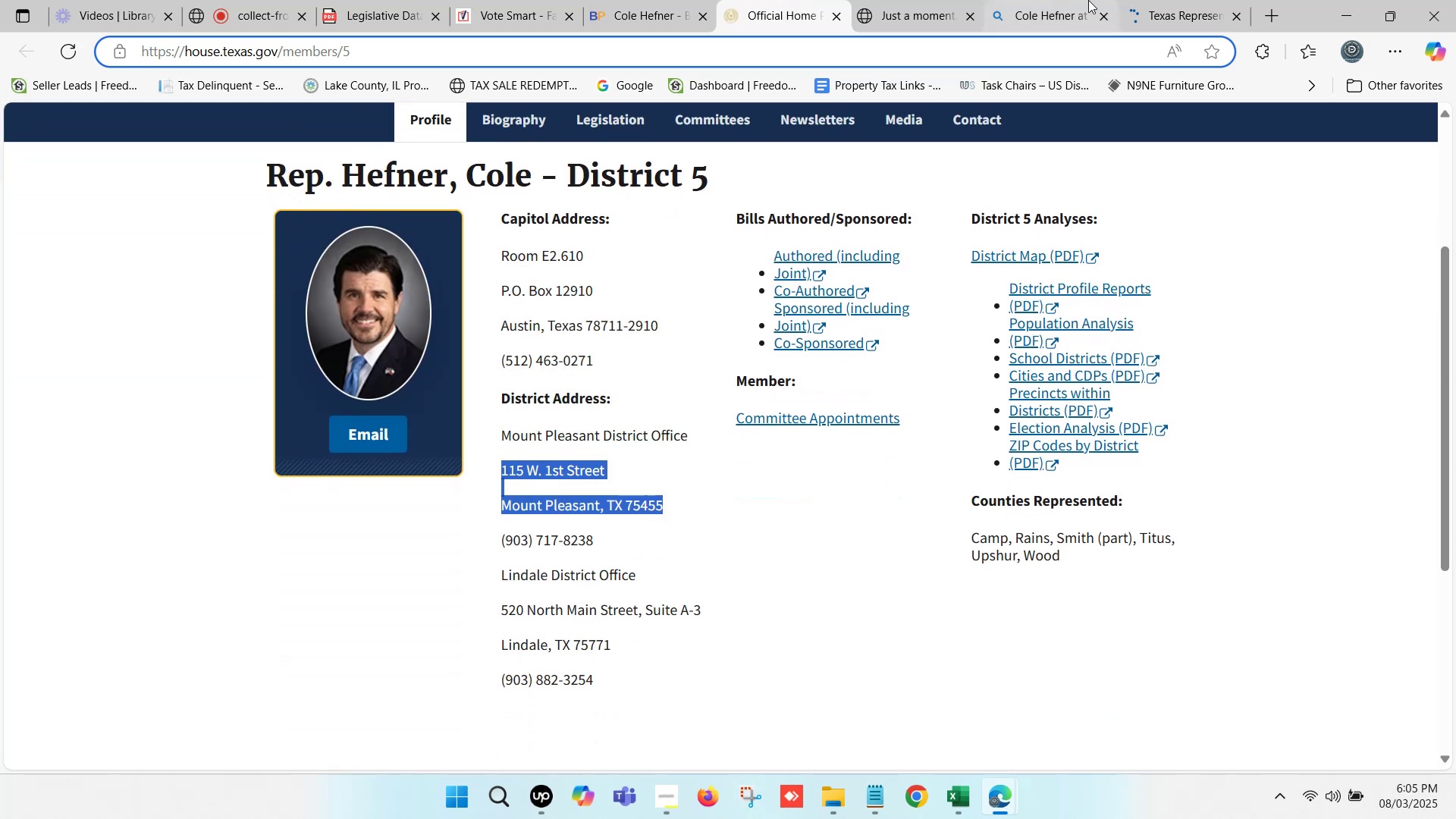 
left_click([1174, 0])
 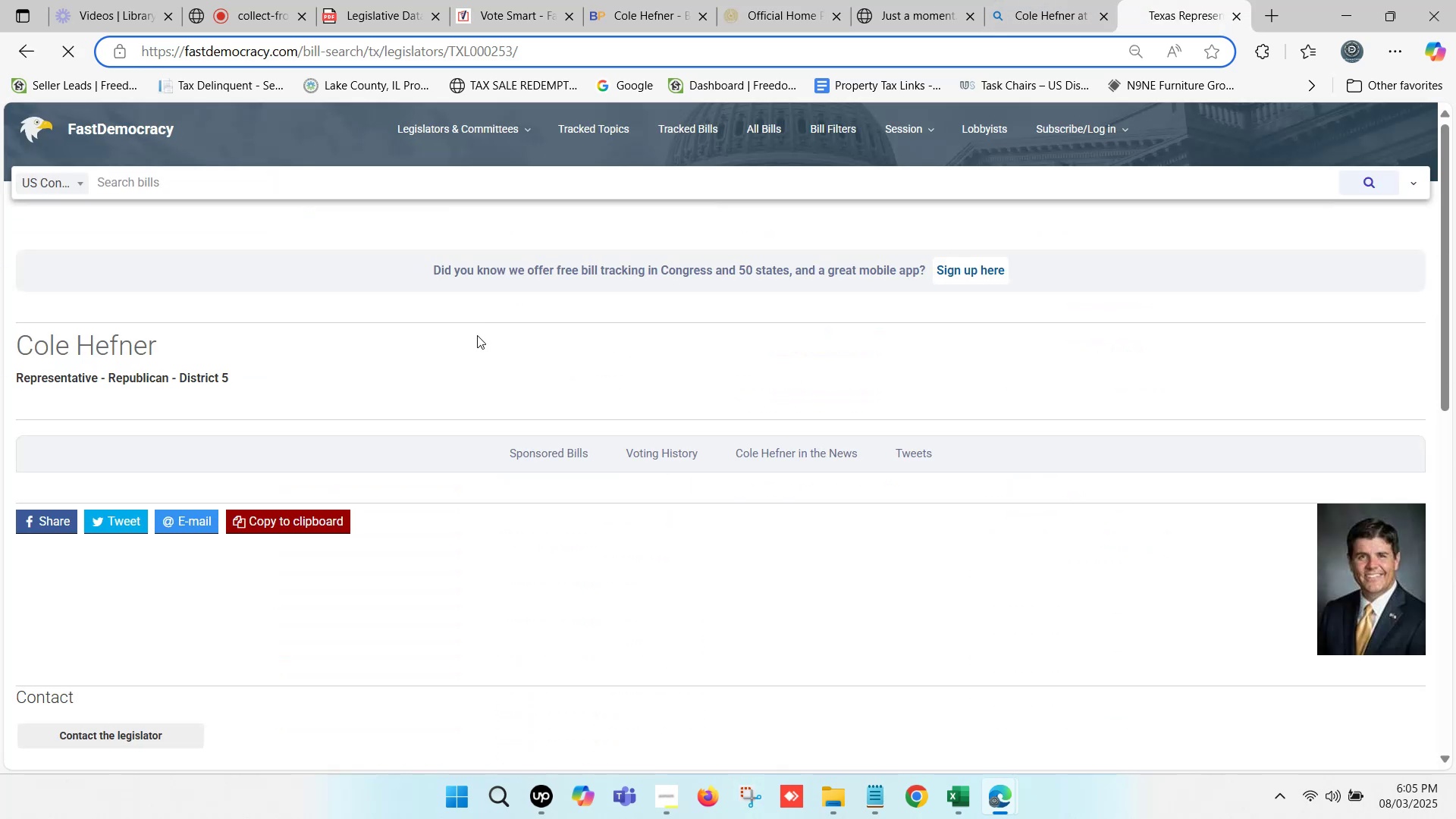 
scroll: coordinate [209, 535], scroll_direction: down, amount: 5.0
 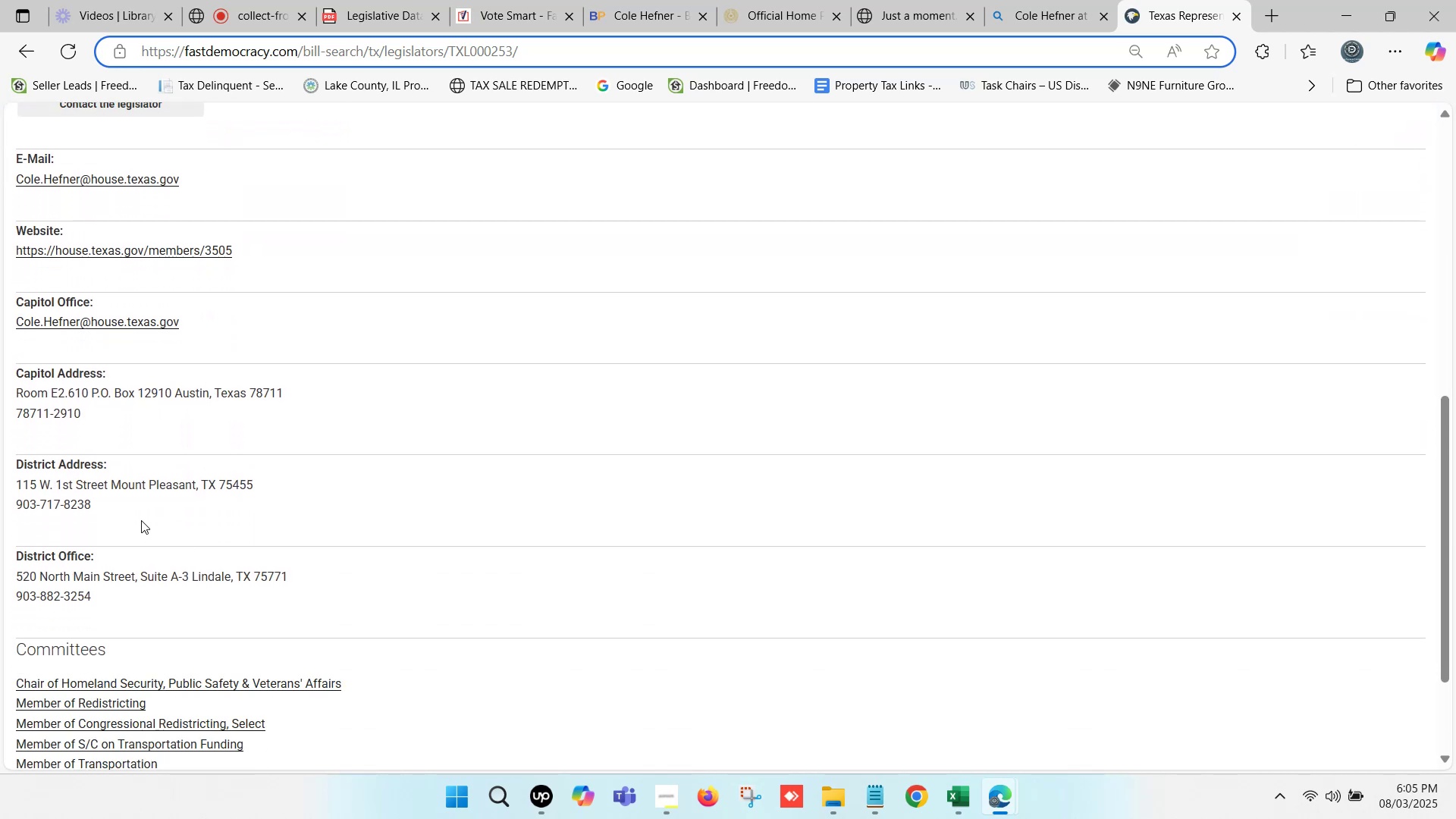 
left_click_drag(start_coordinate=[120, 506], to_coordinate=[101, 504])
 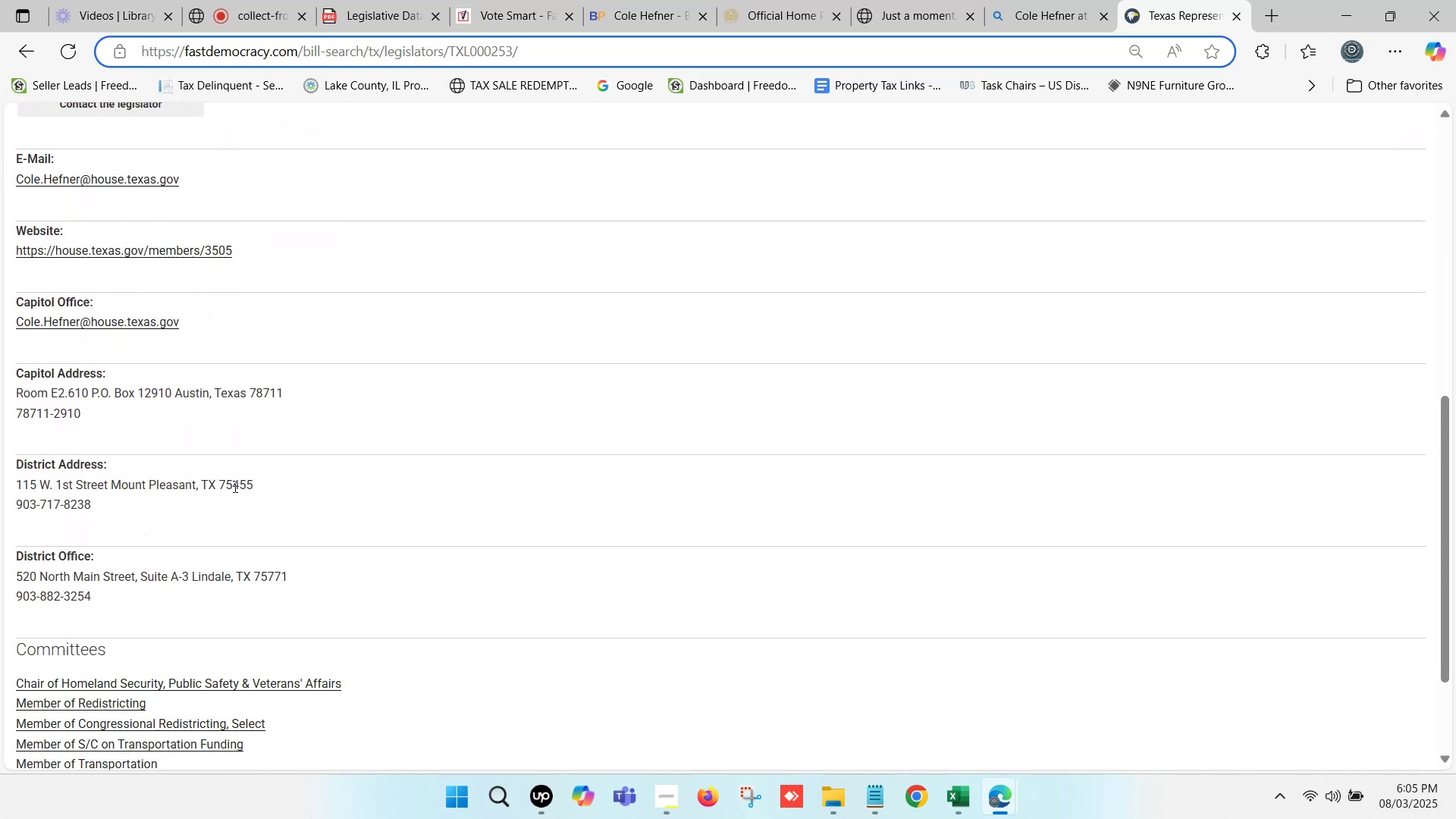 
left_click_drag(start_coordinate=[259, 486], to_coordinate=[42, 485])
 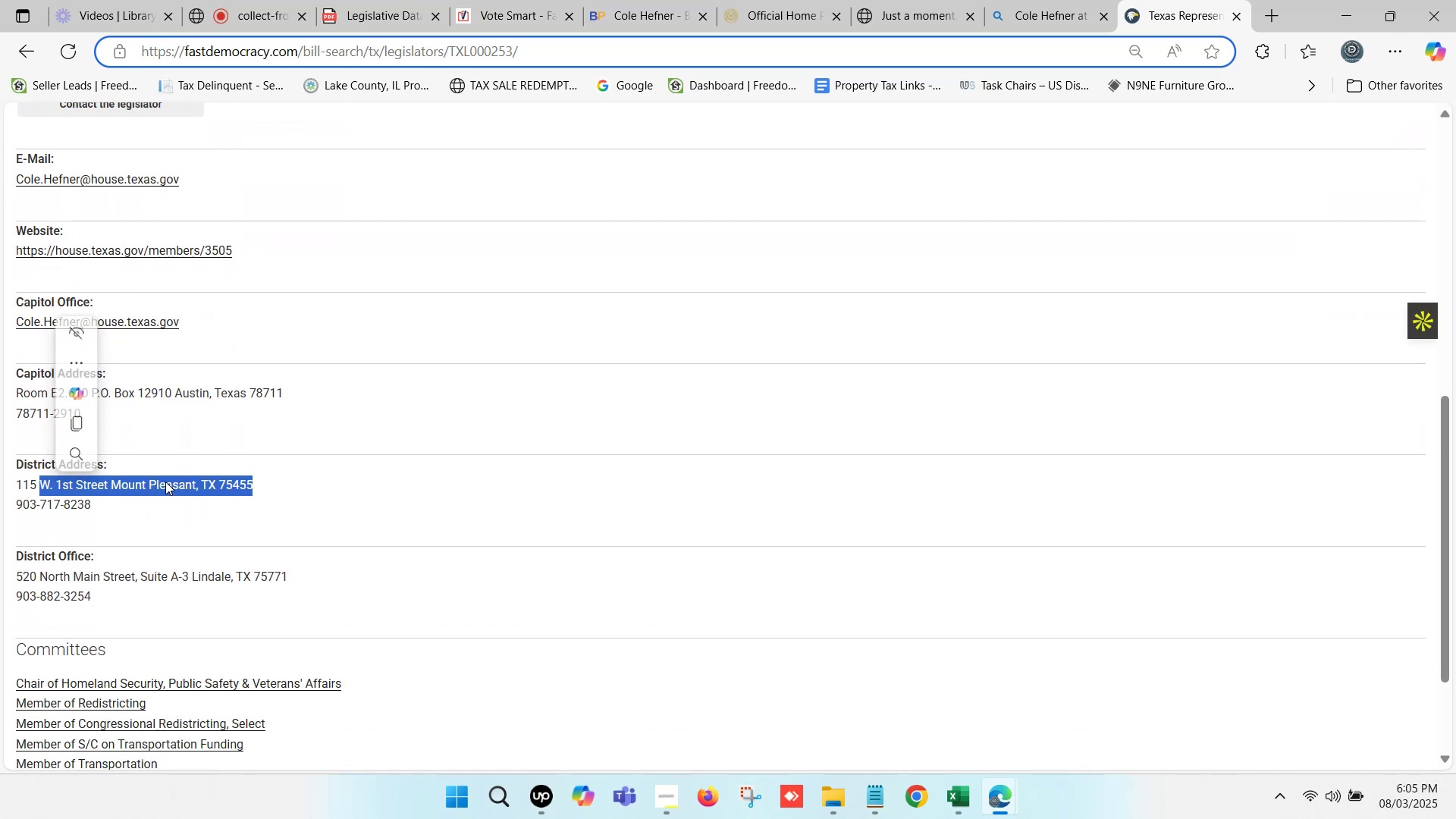 
double_click([165, 482])
 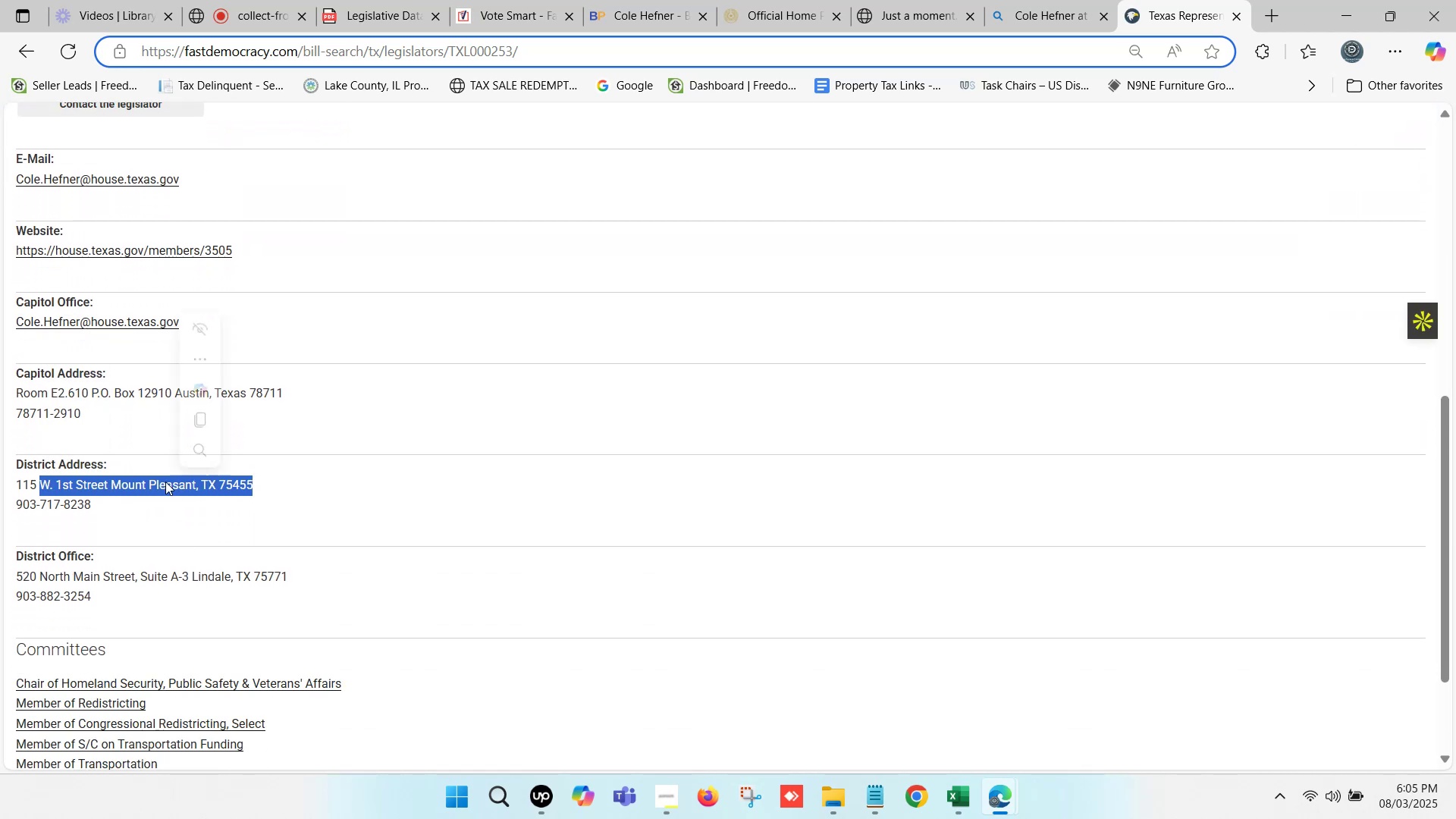 
triple_click([165, 482])
 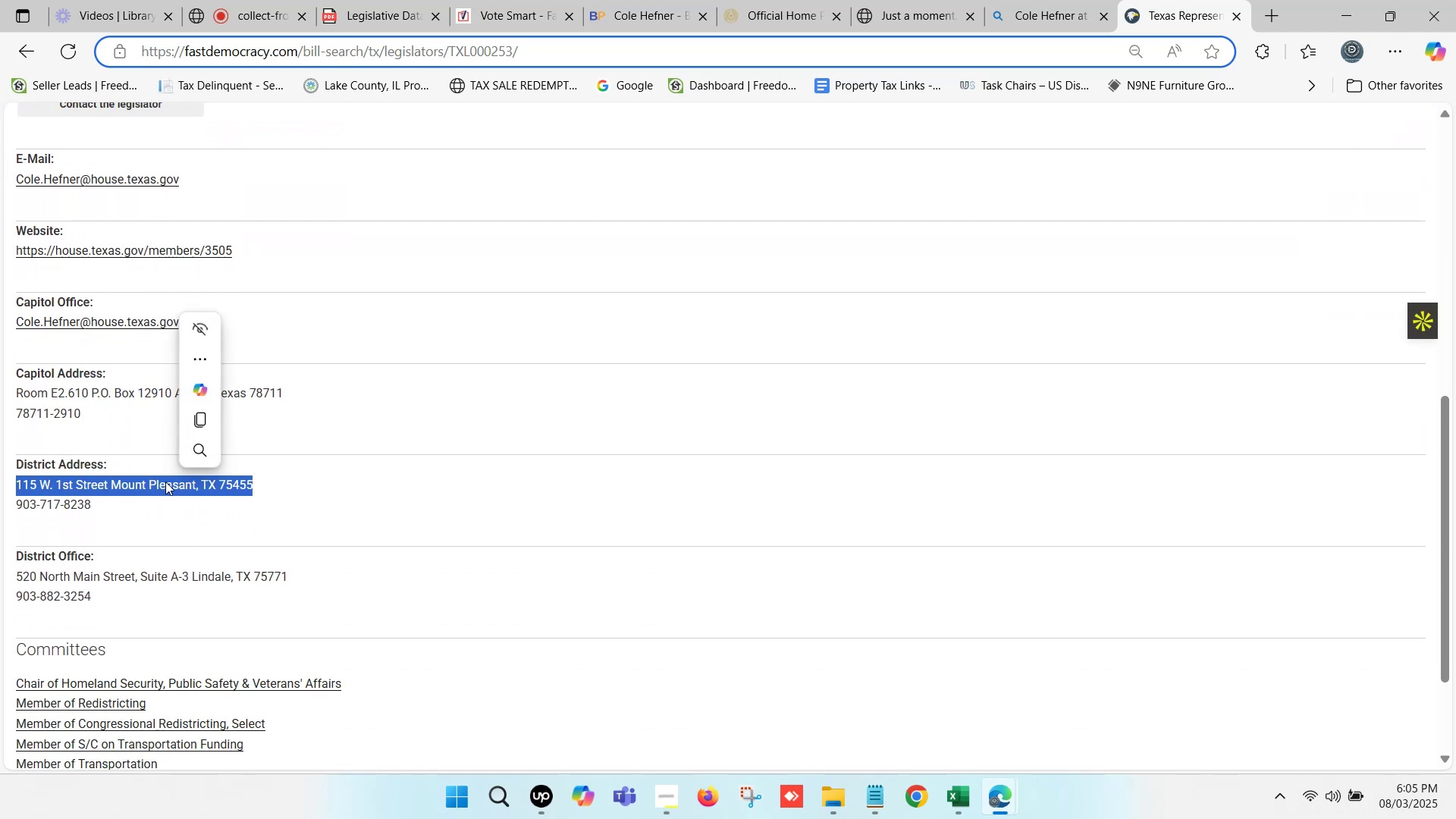 
key(Control+ControlLeft)
 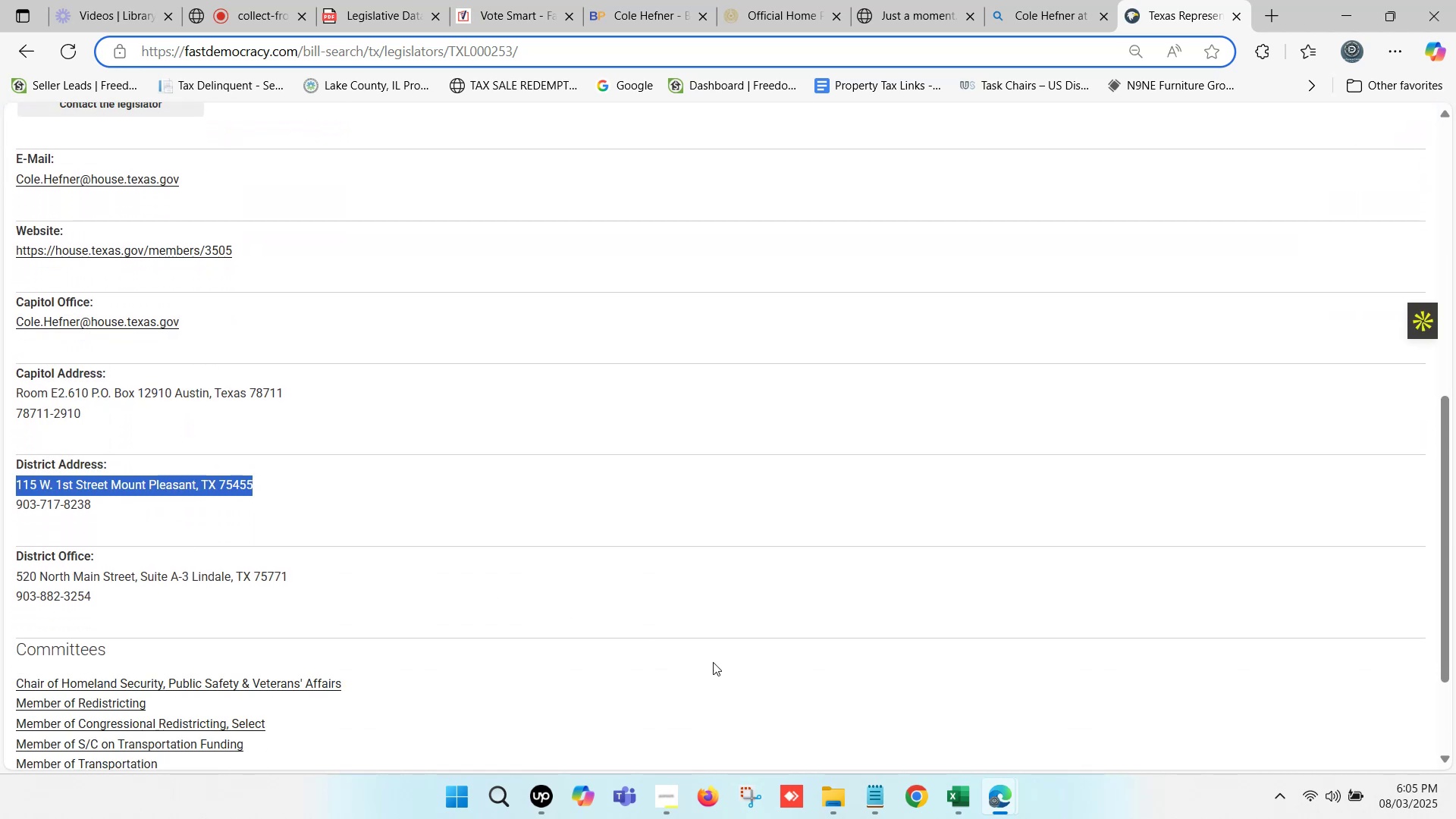 
key(Control+C)
 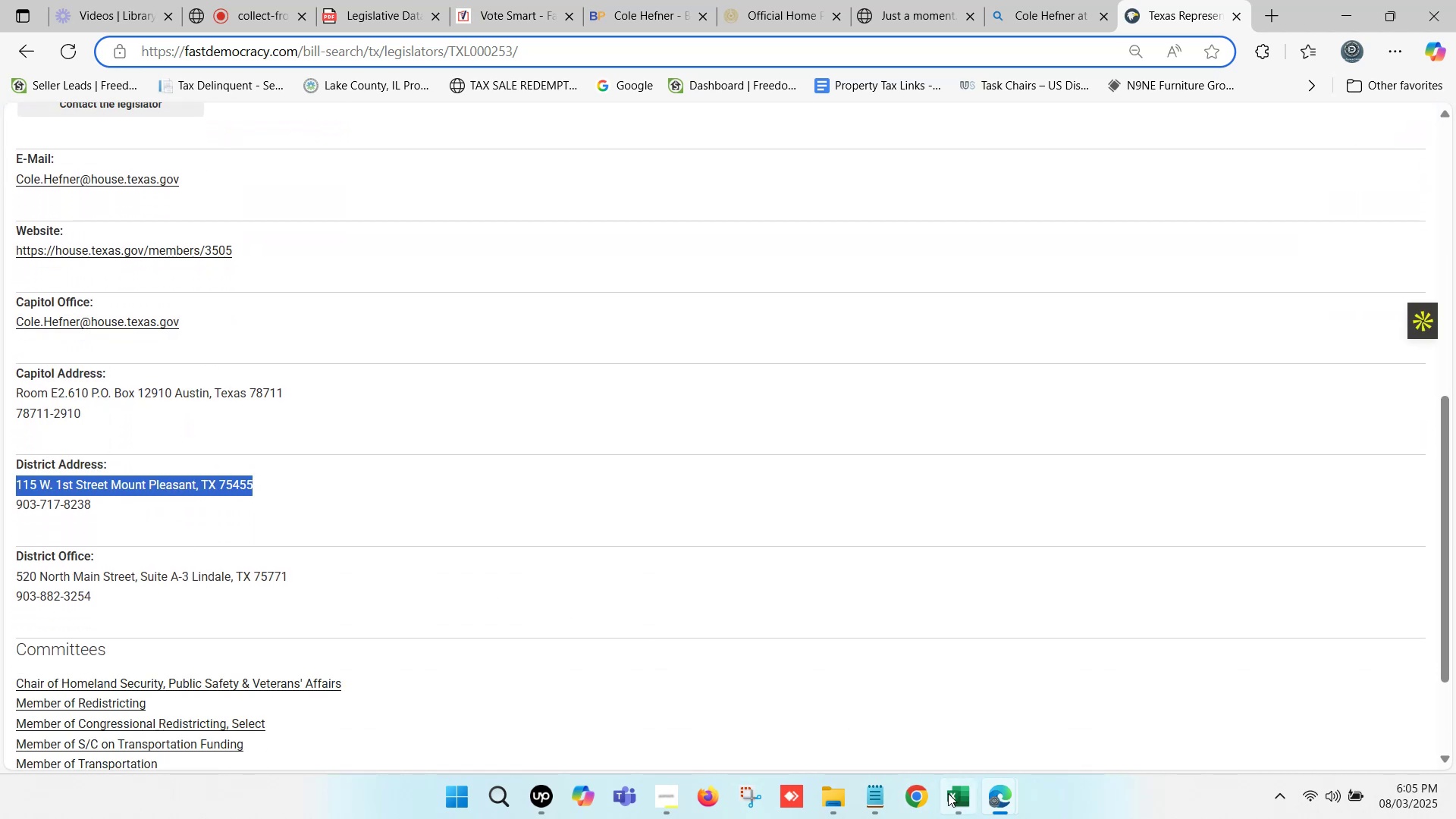 
left_click([950, 795])
 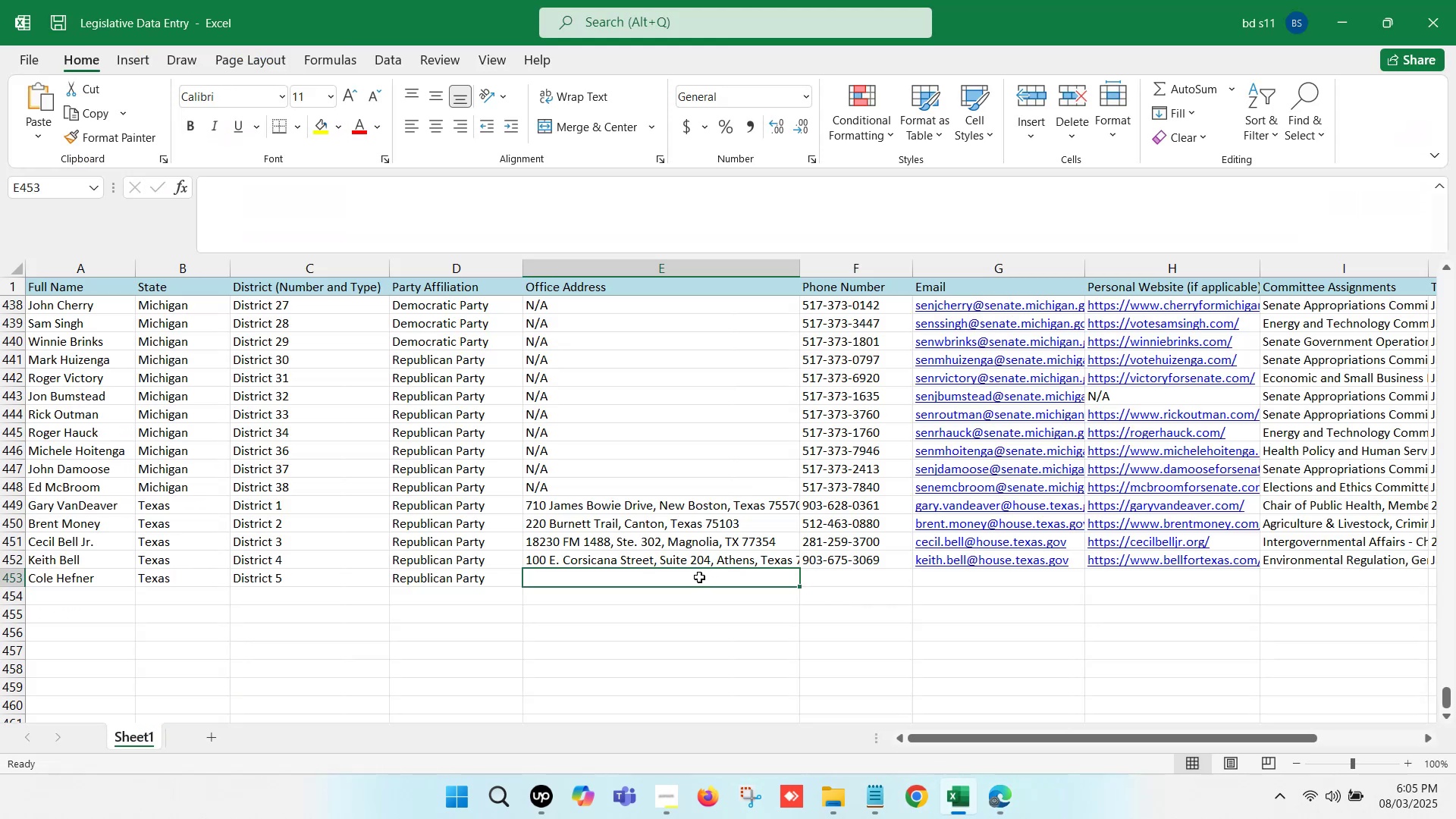 
double_click([699, 577])
 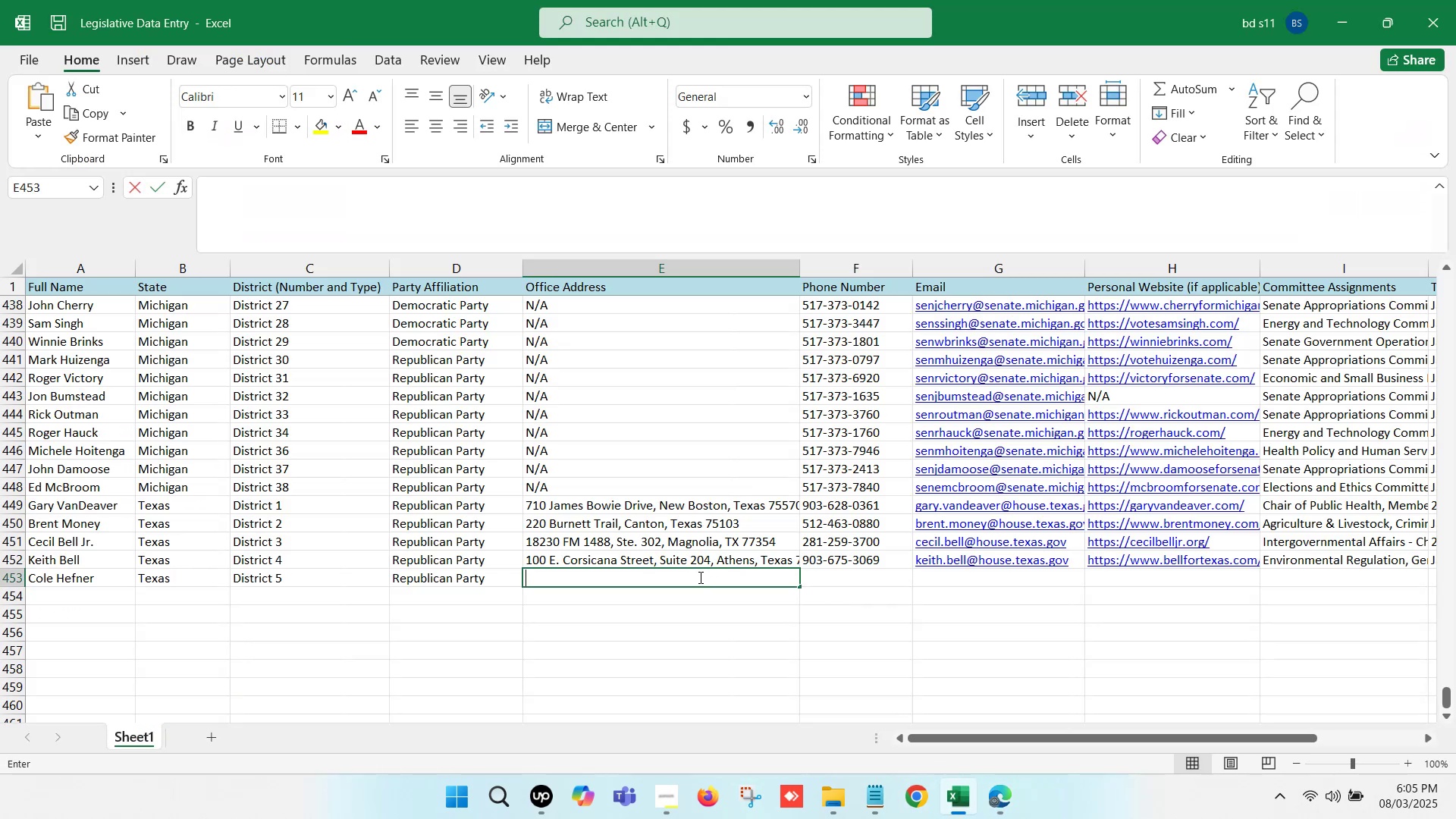 
key(Control+ControlLeft)
 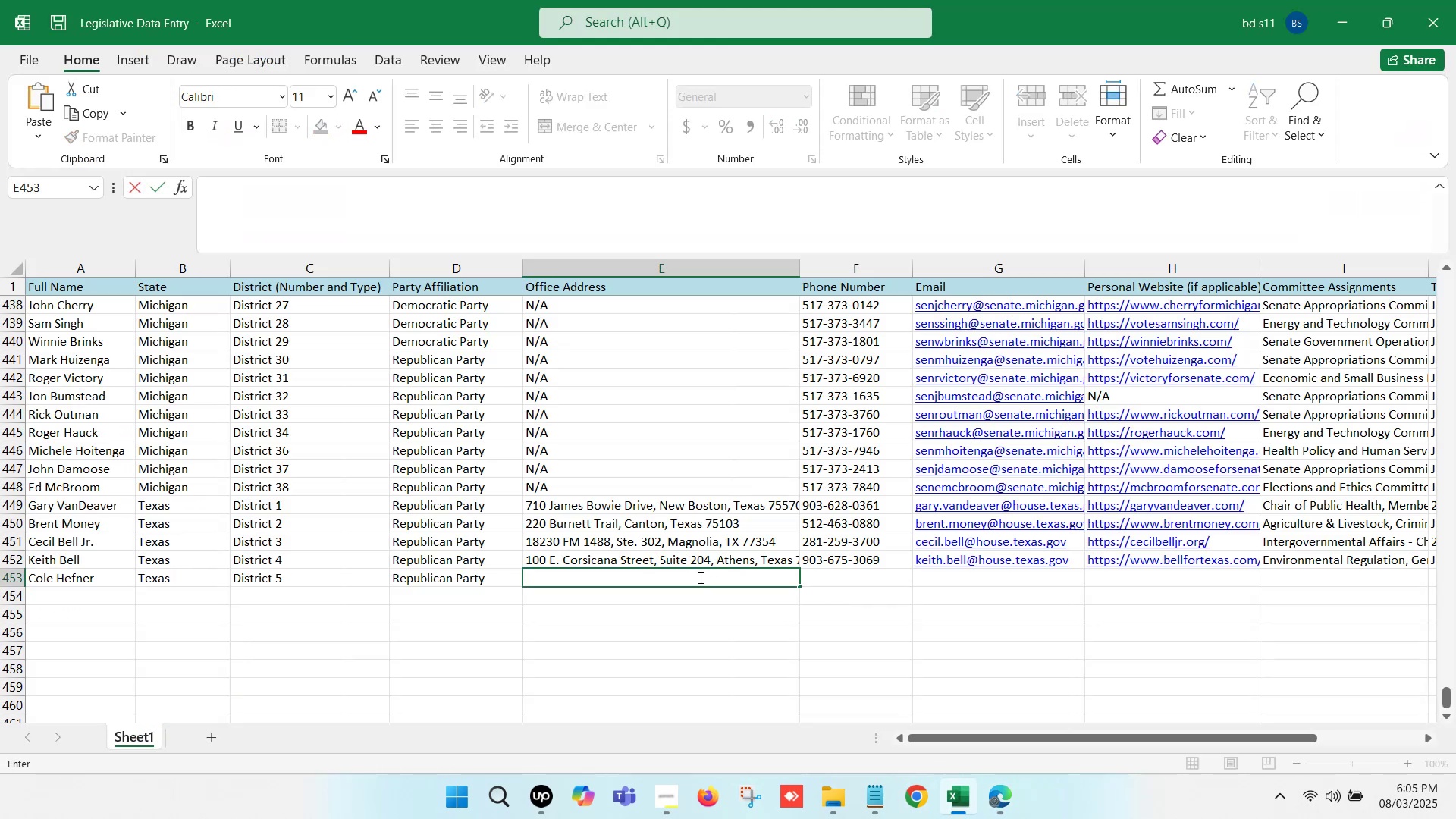 
key(Control+V)
 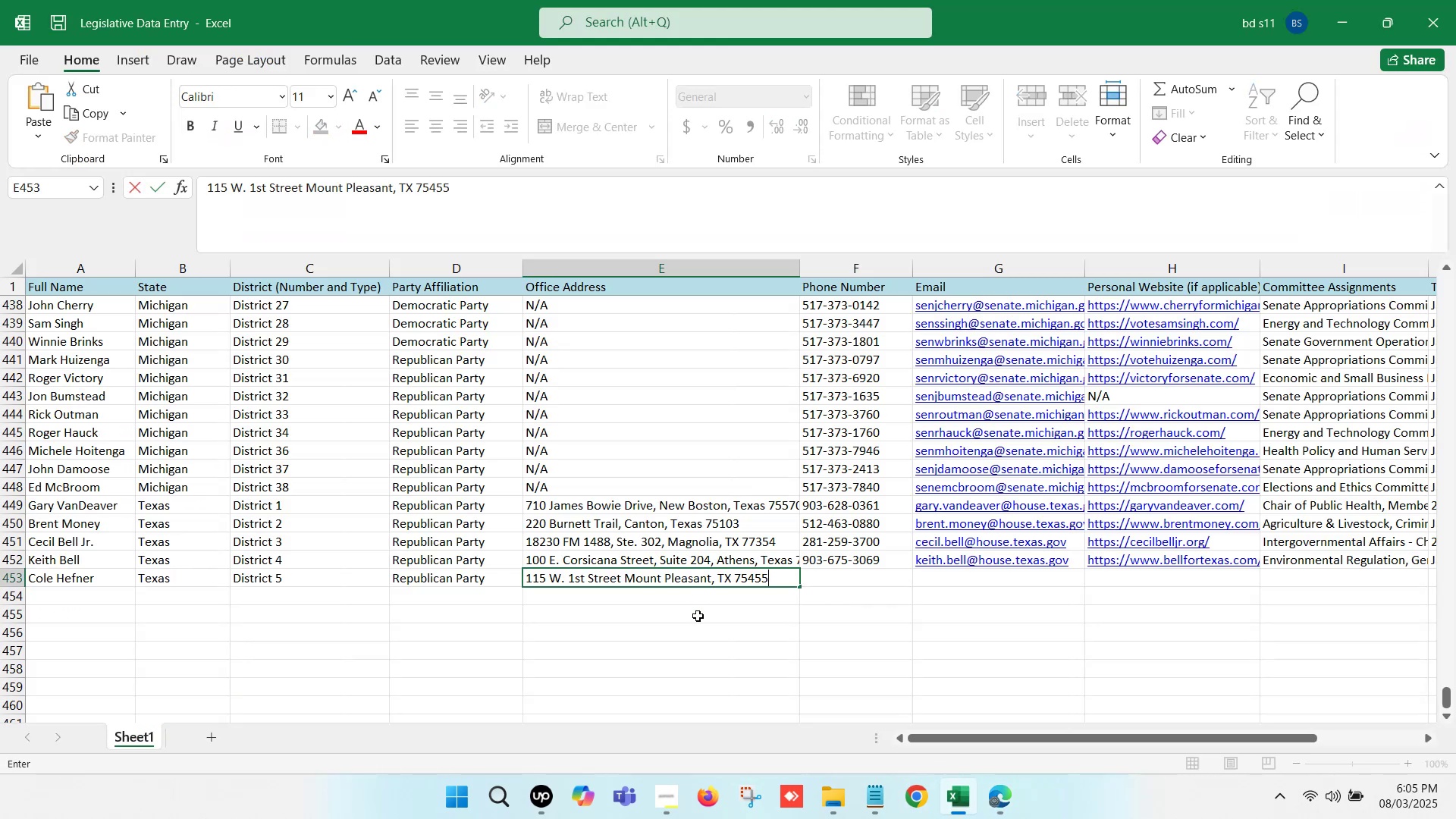 
left_click([698, 618])
 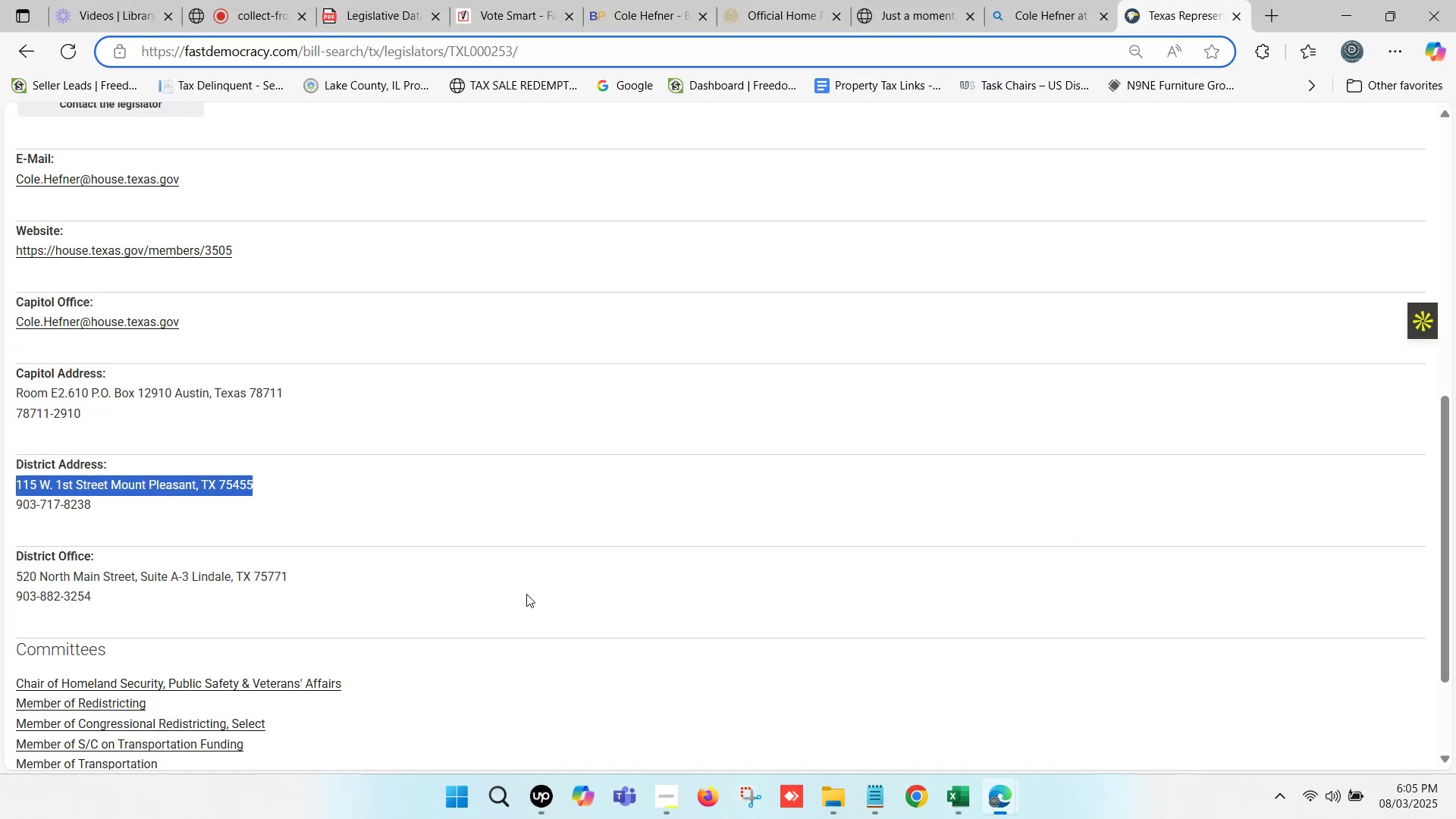 
left_click_drag(start_coordinate=[110, 510], to_coordinate=[0, 505])
 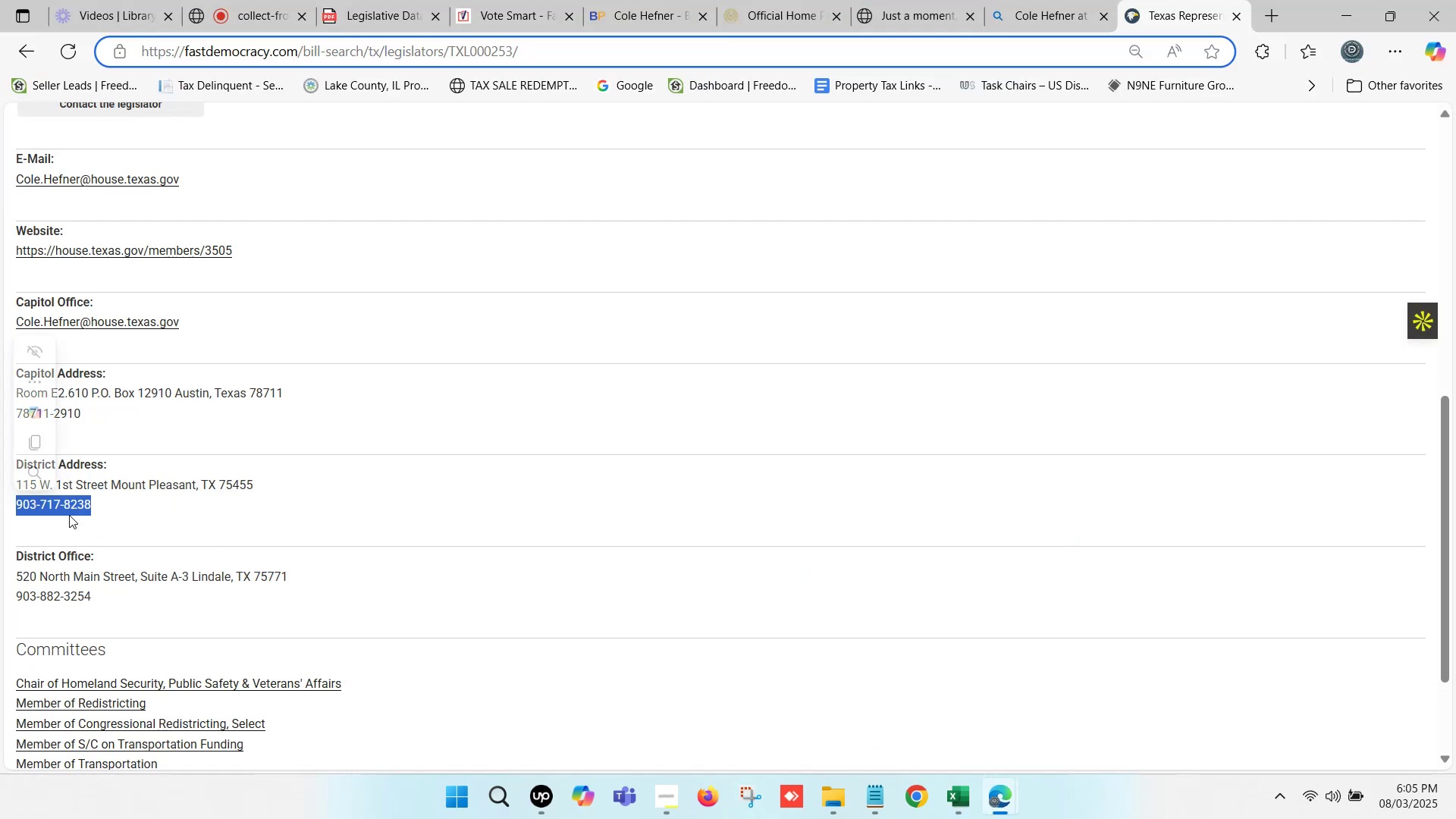 
key(Control+ControlLeft)
 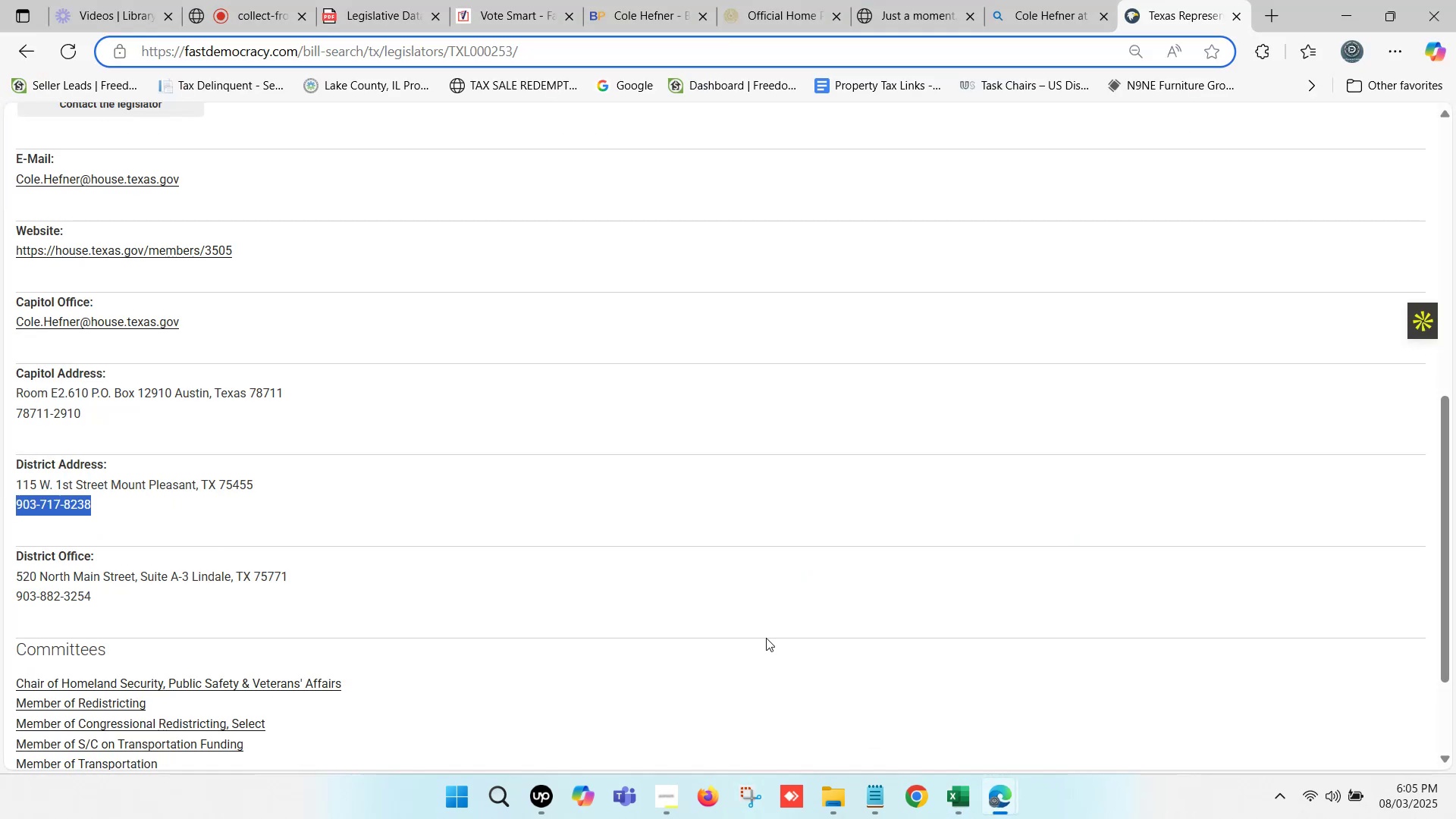 
key(Control+C)
 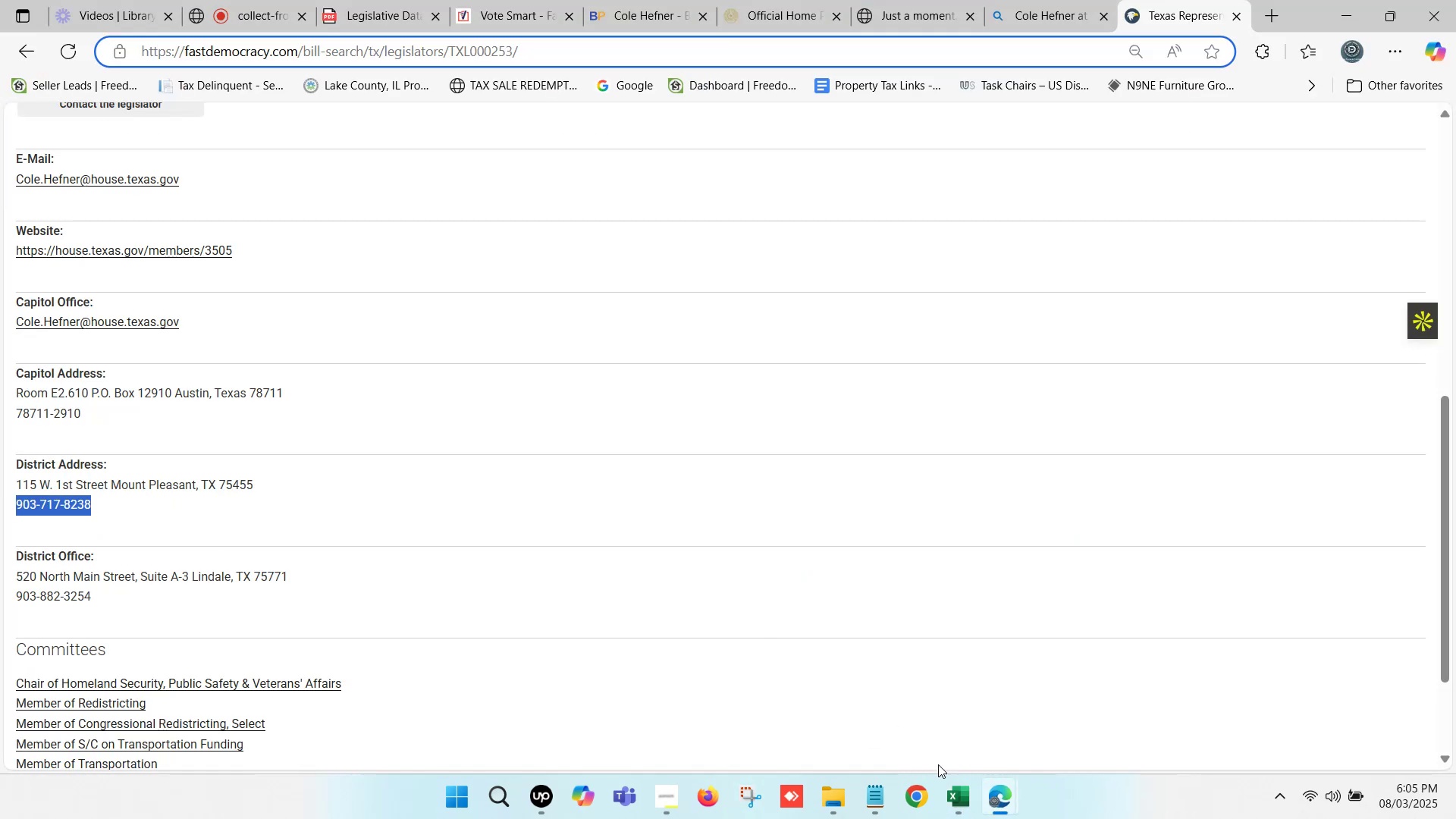 
left_click([945, 774])
 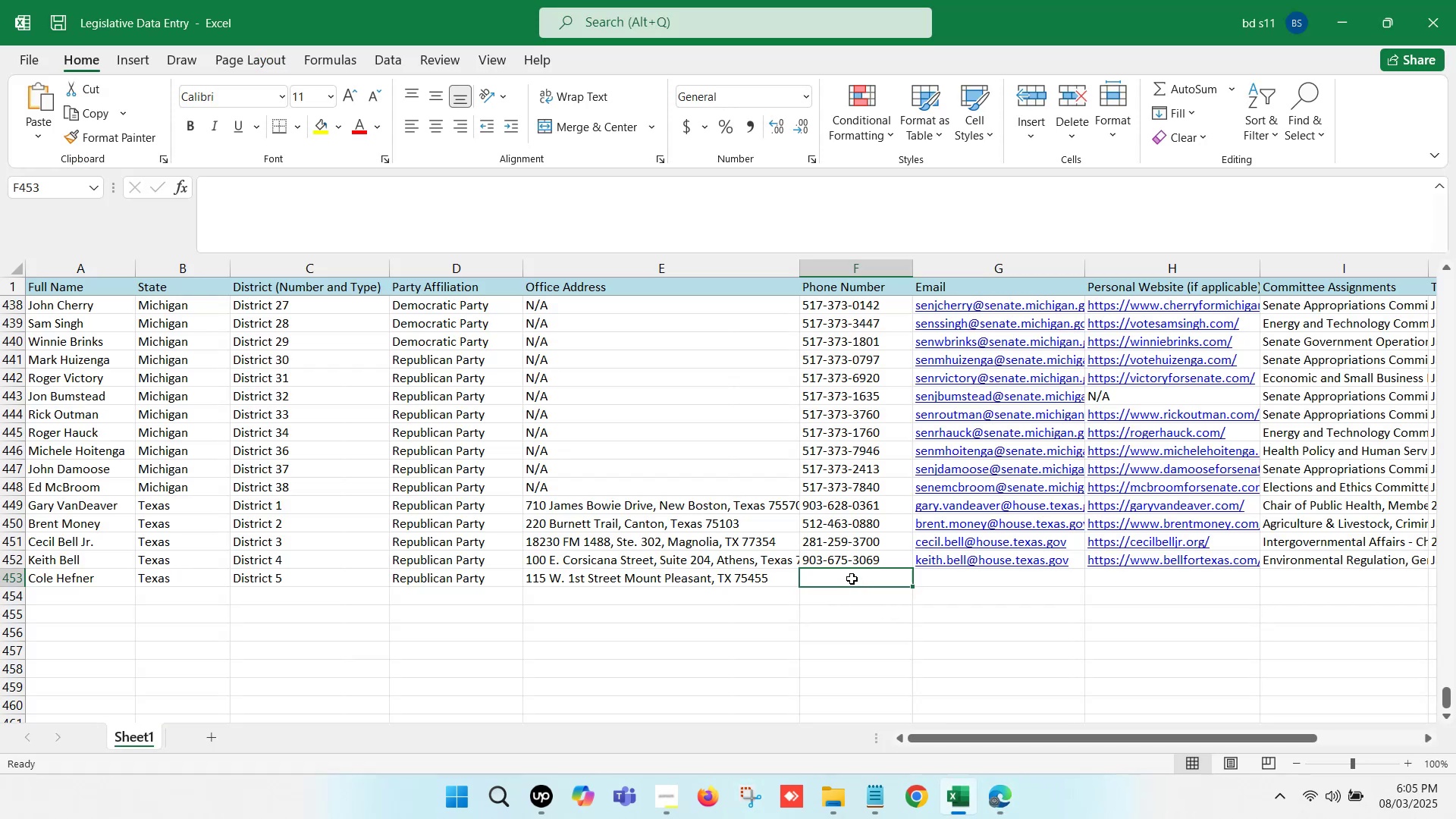 
double_click([852, 579])
 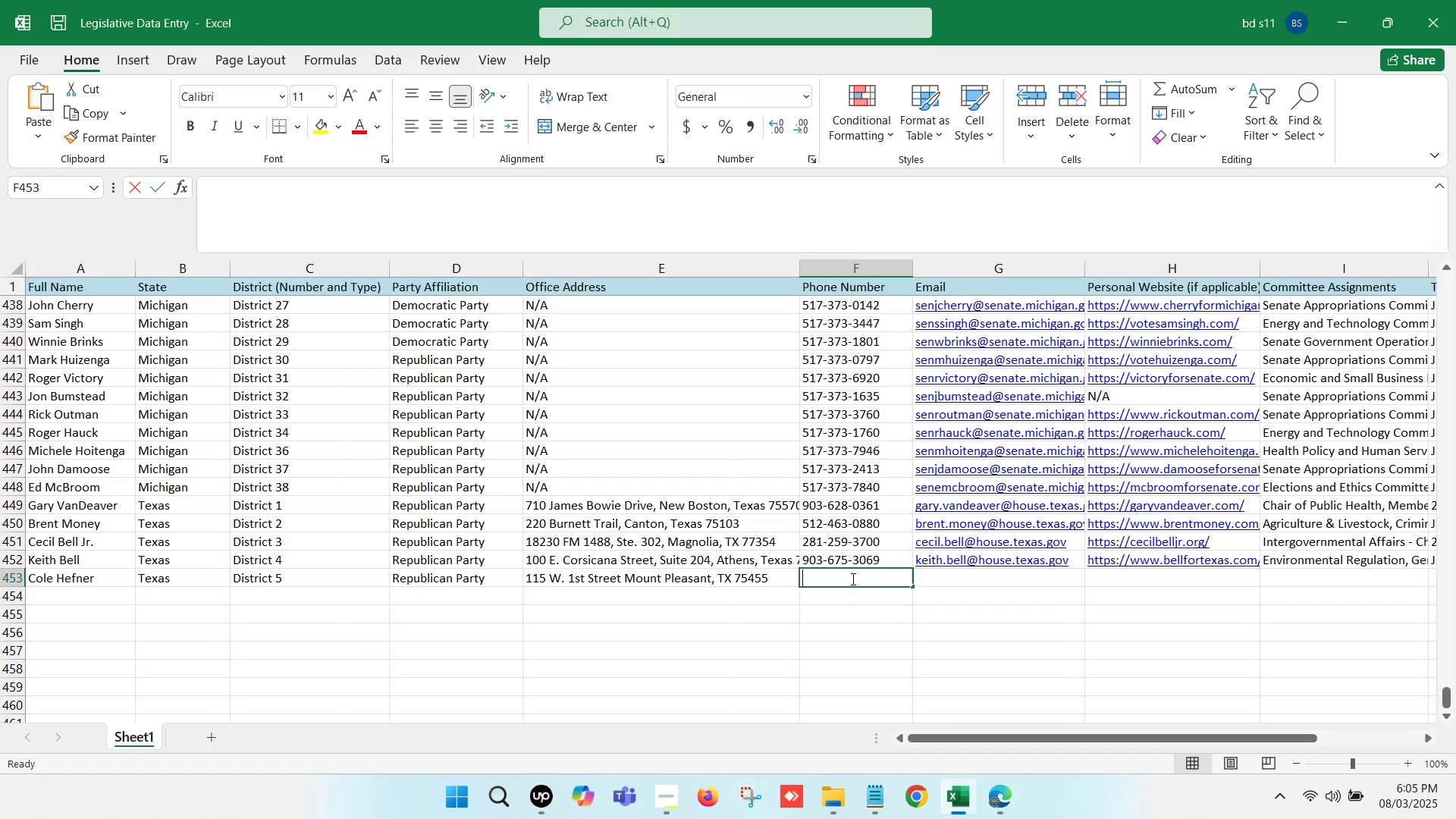 
key(Control+ControlLeft)
 